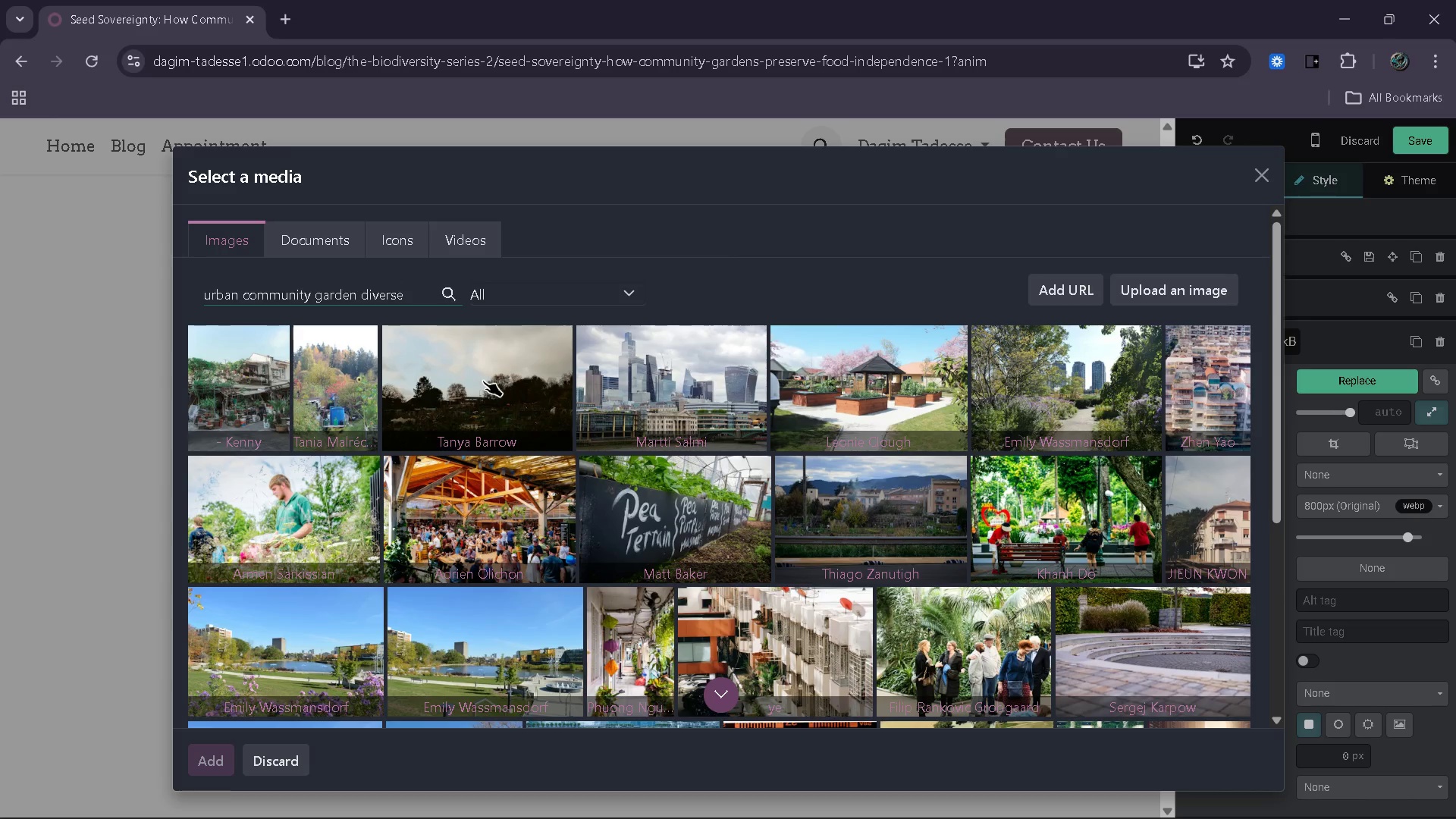 
type( vegitables)
 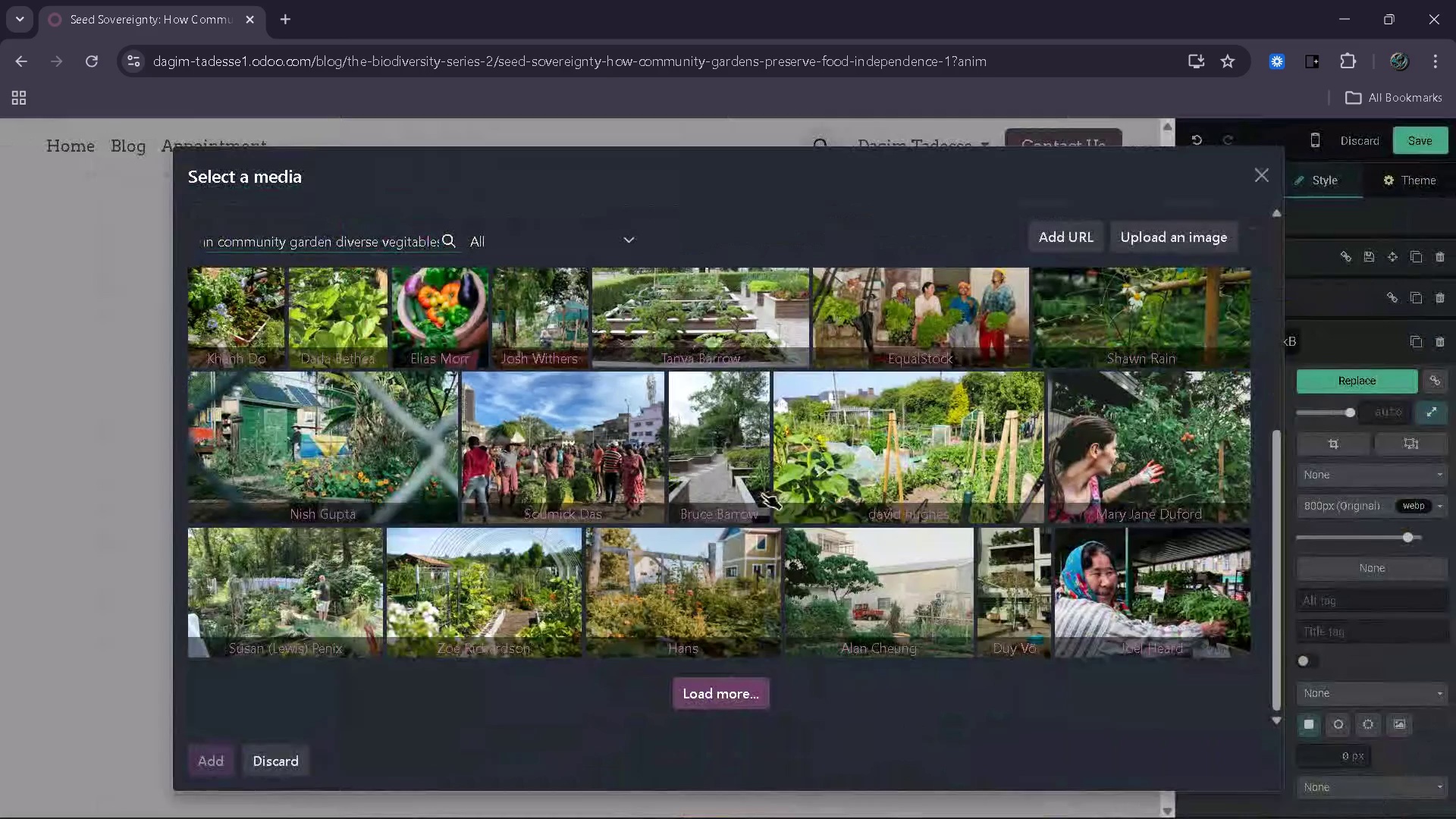 
wait(37.8)
 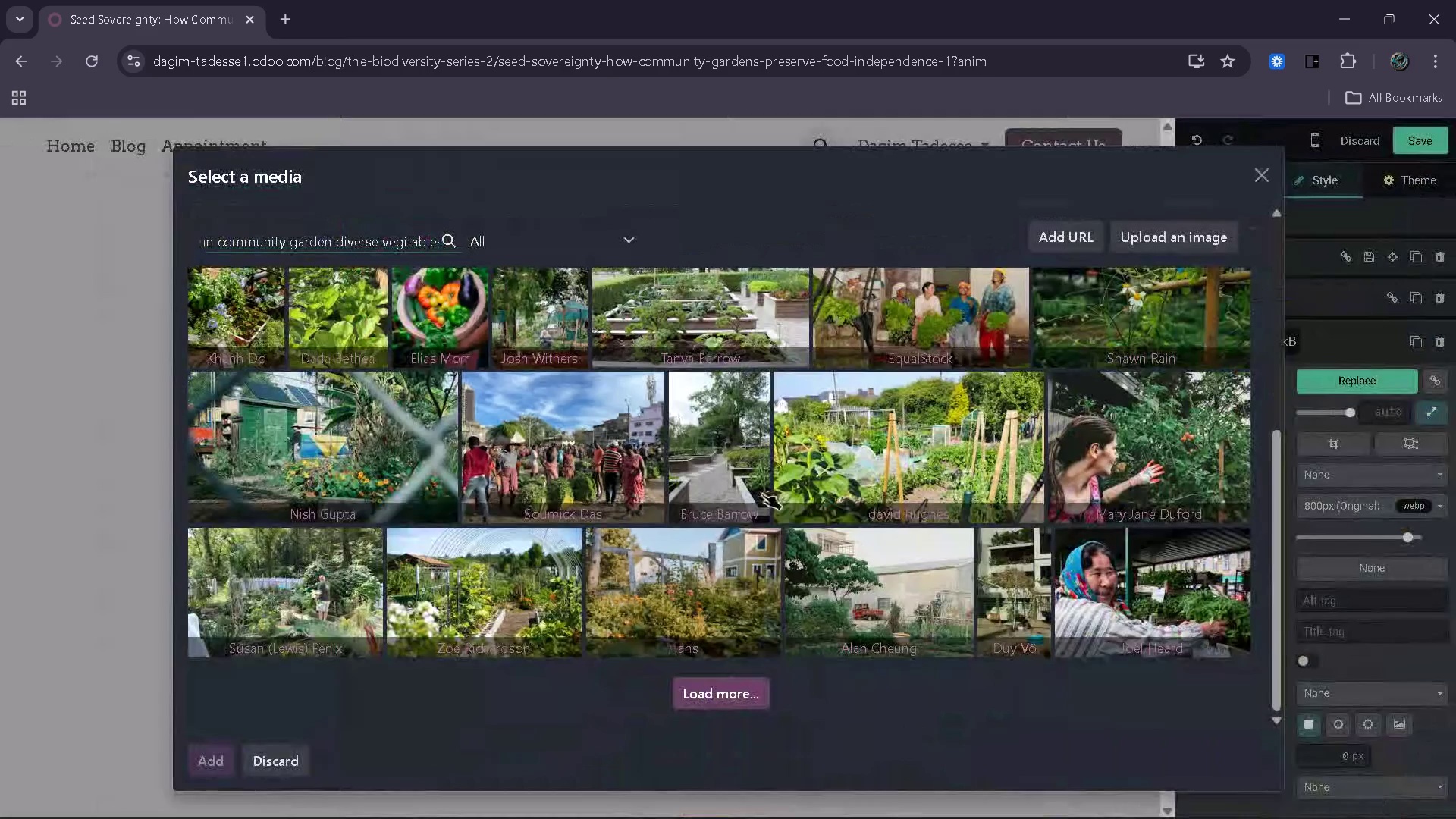 
left_click([384, 296])
 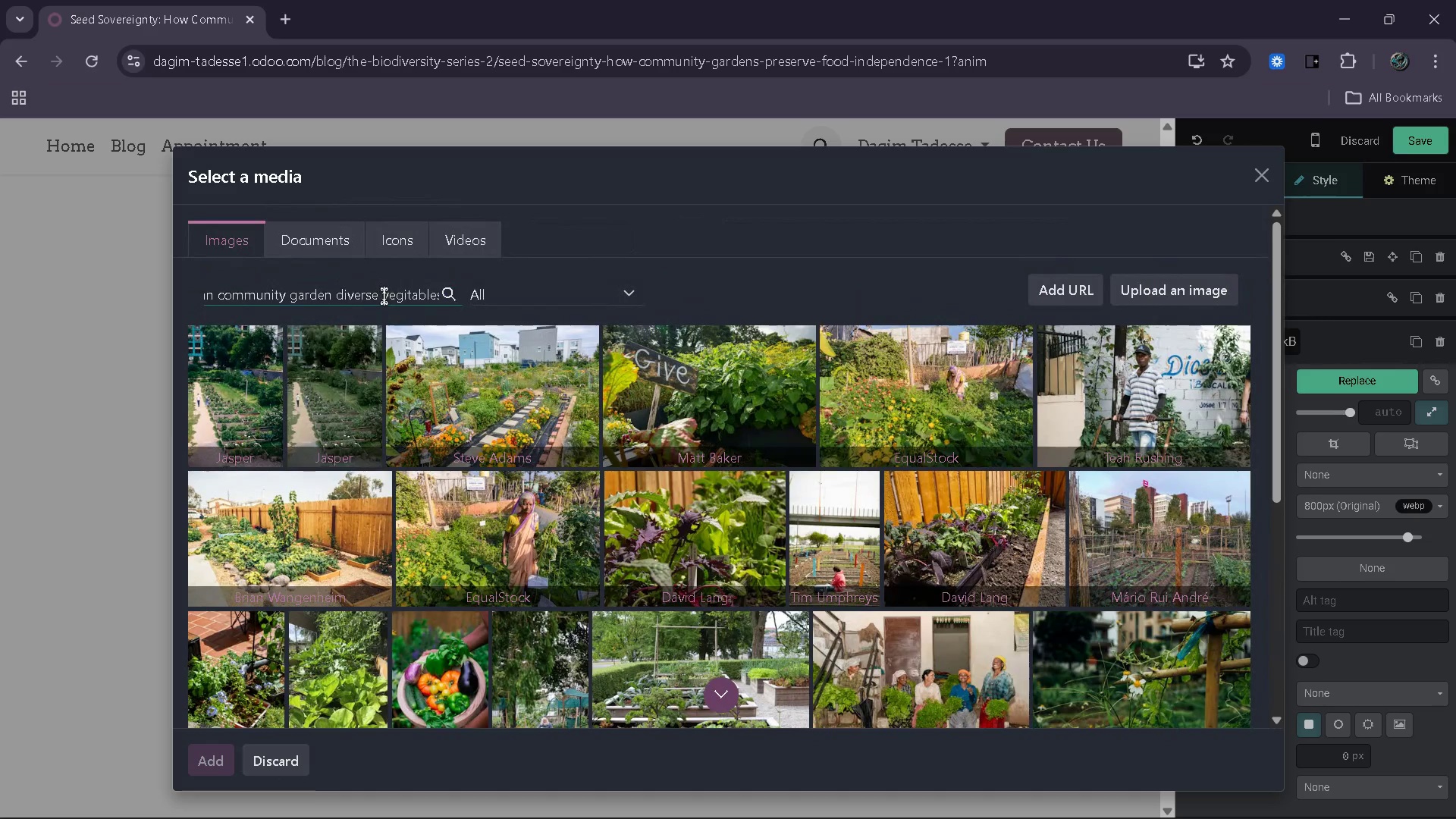 
type(planting )
 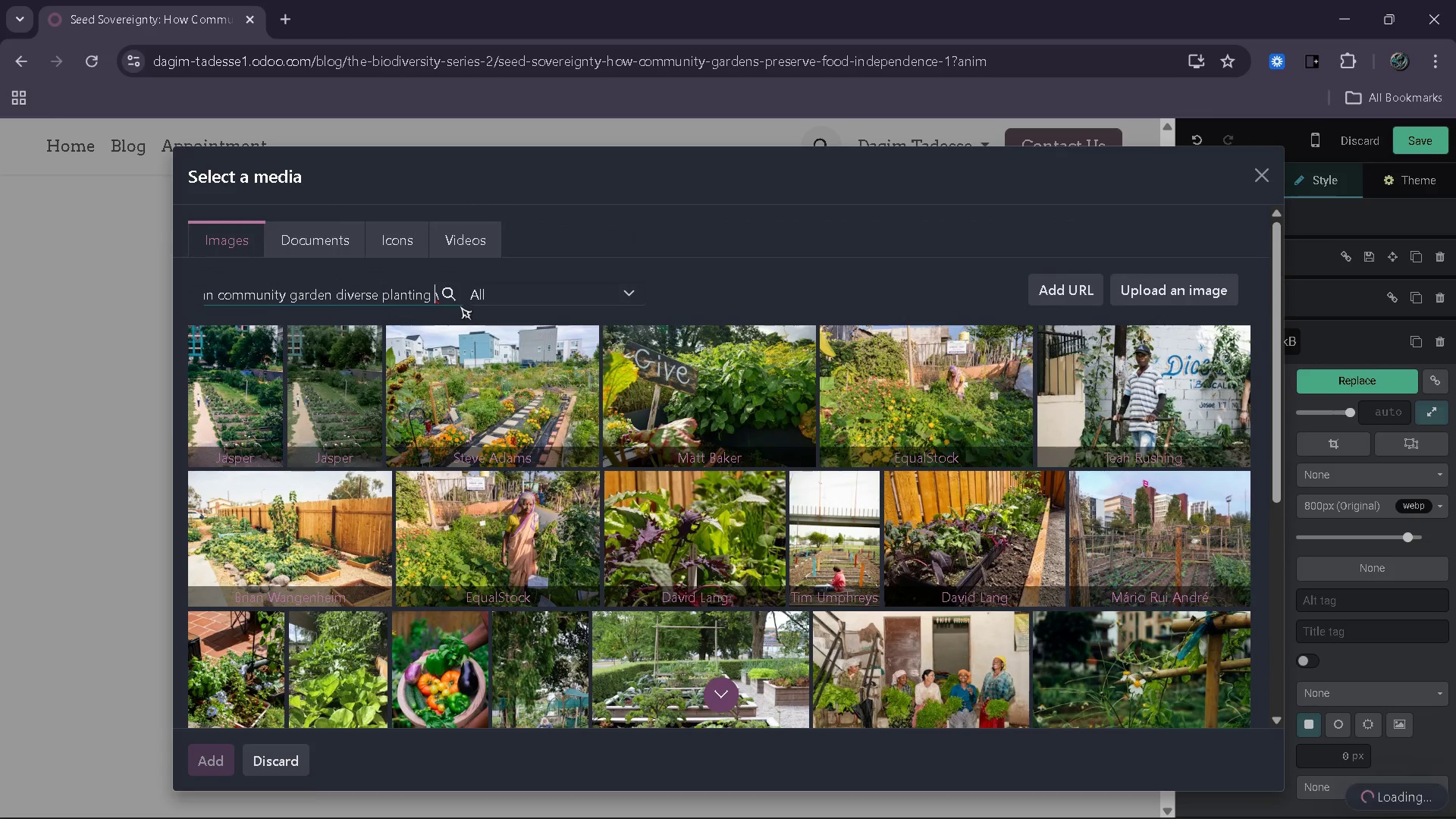 
mouse_move([423, 300])
 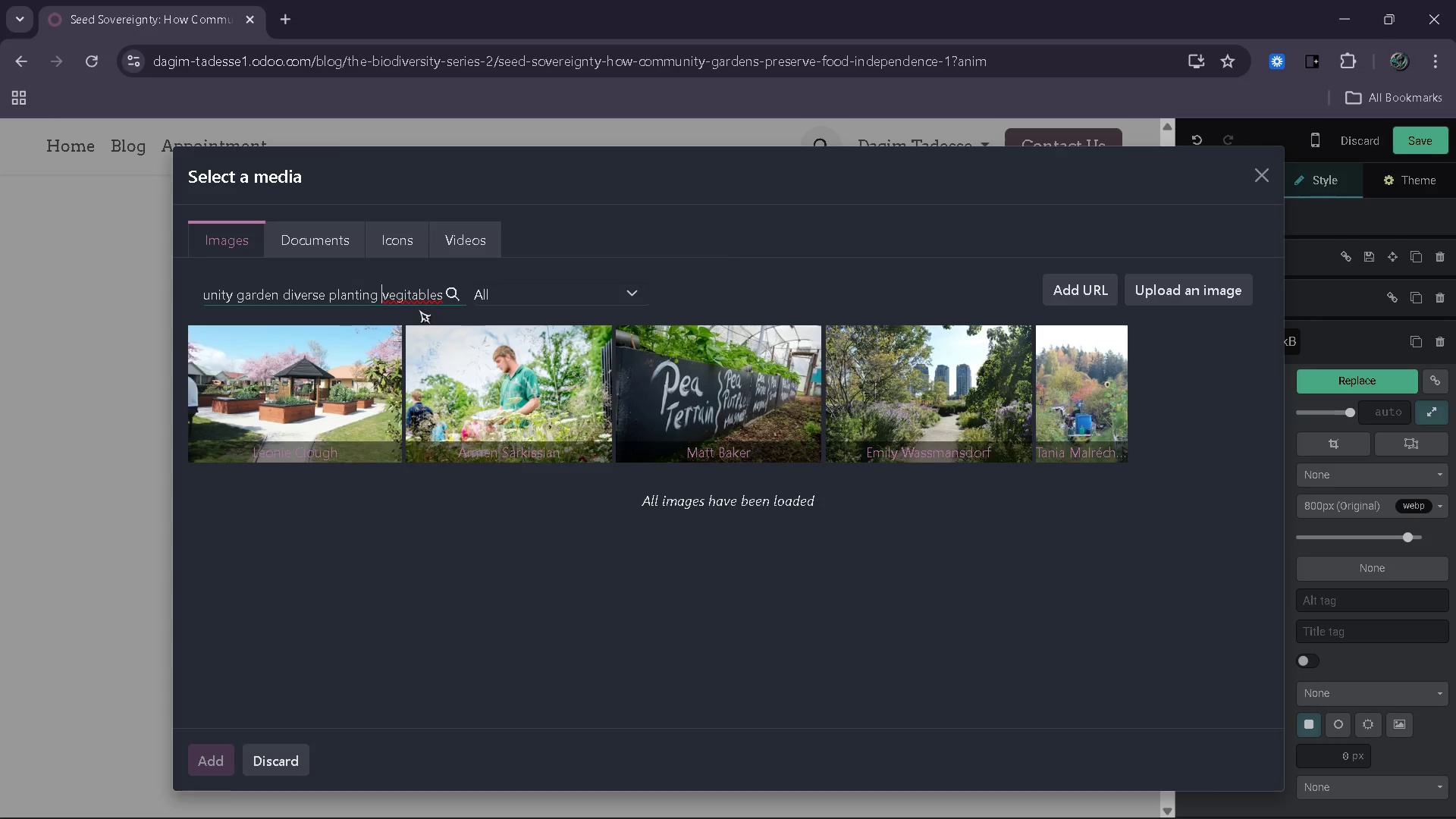 
wait(8.07)
 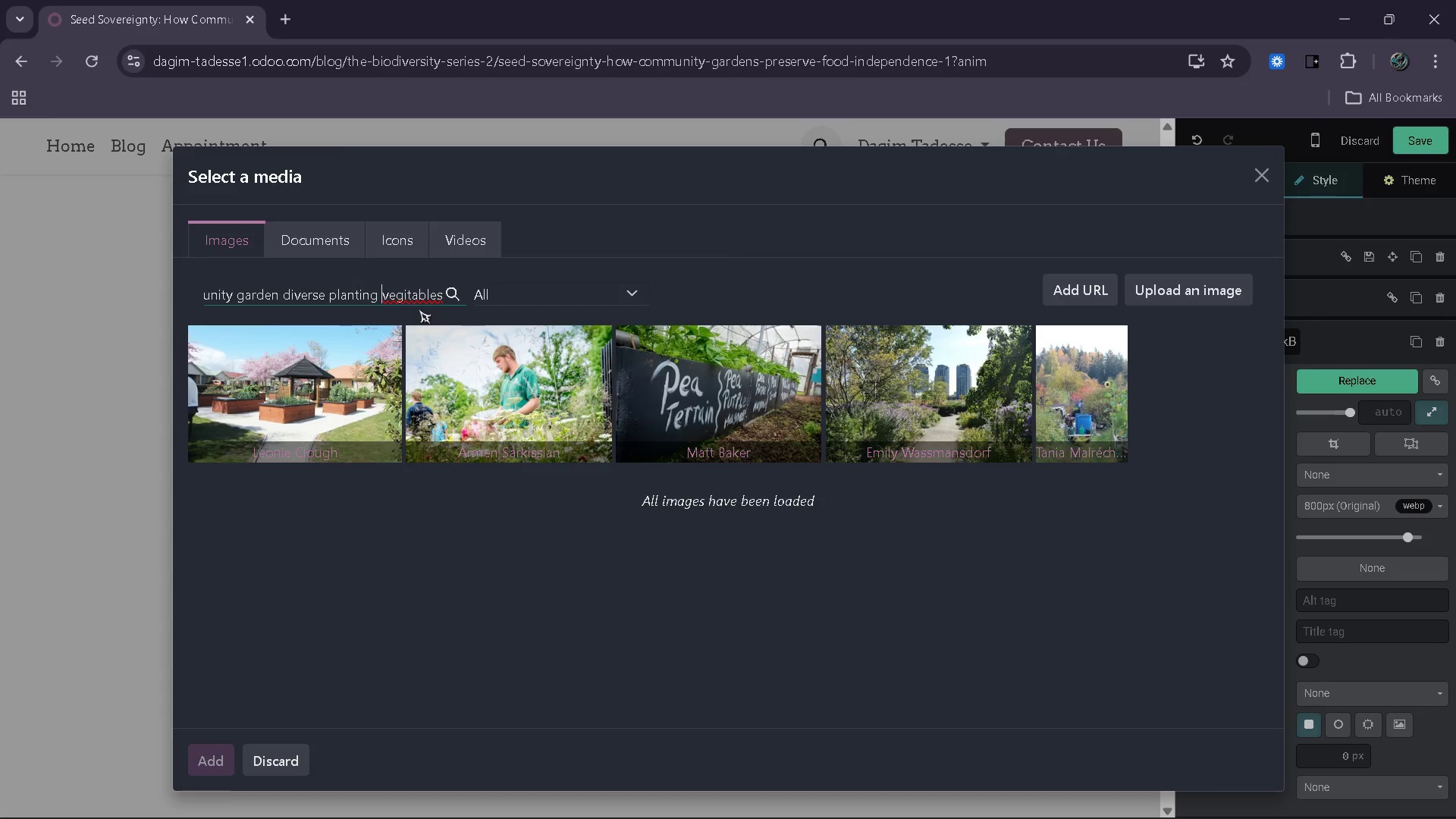 
left_click([408, 302])
 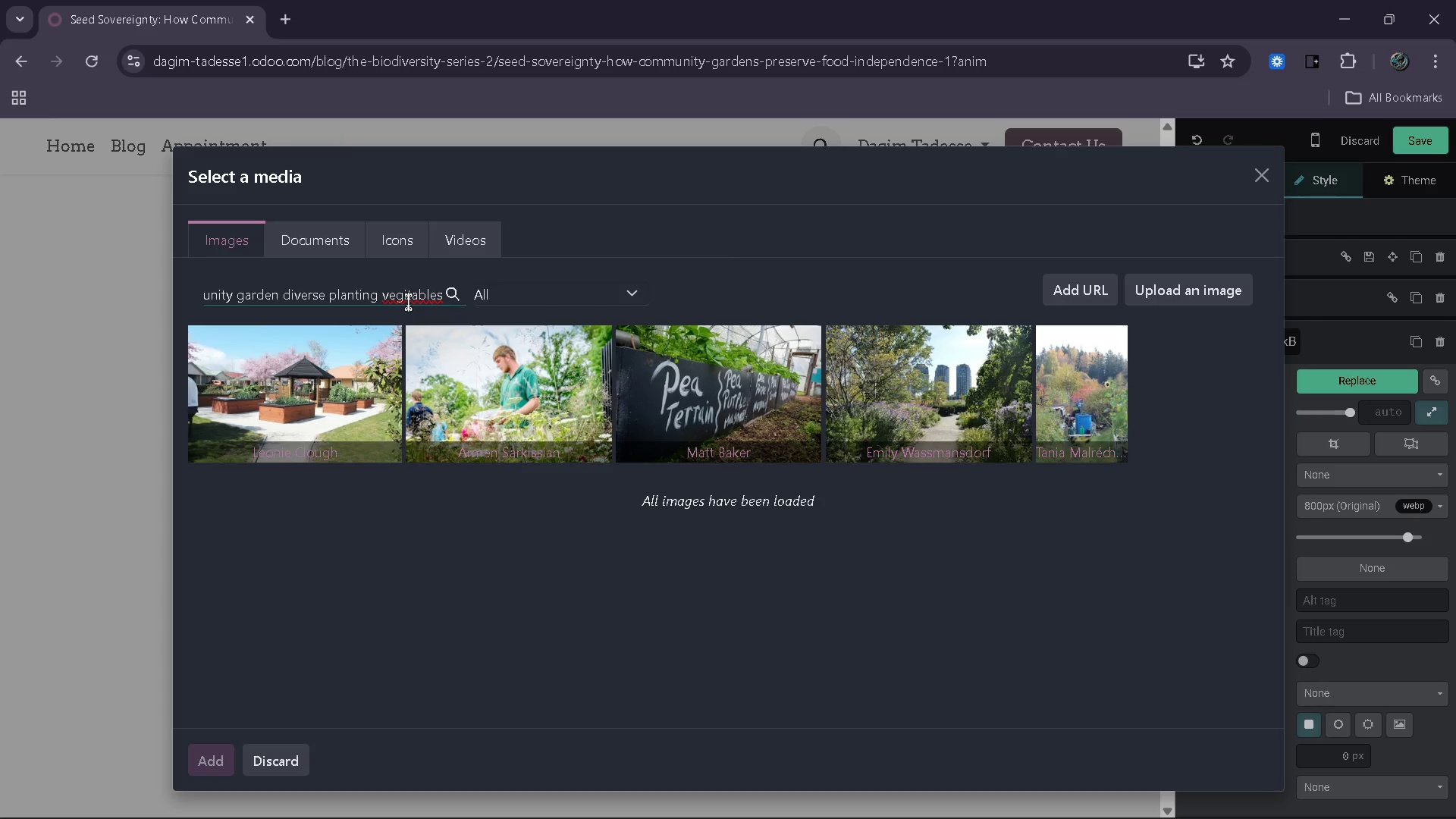 
key(Backspace)
 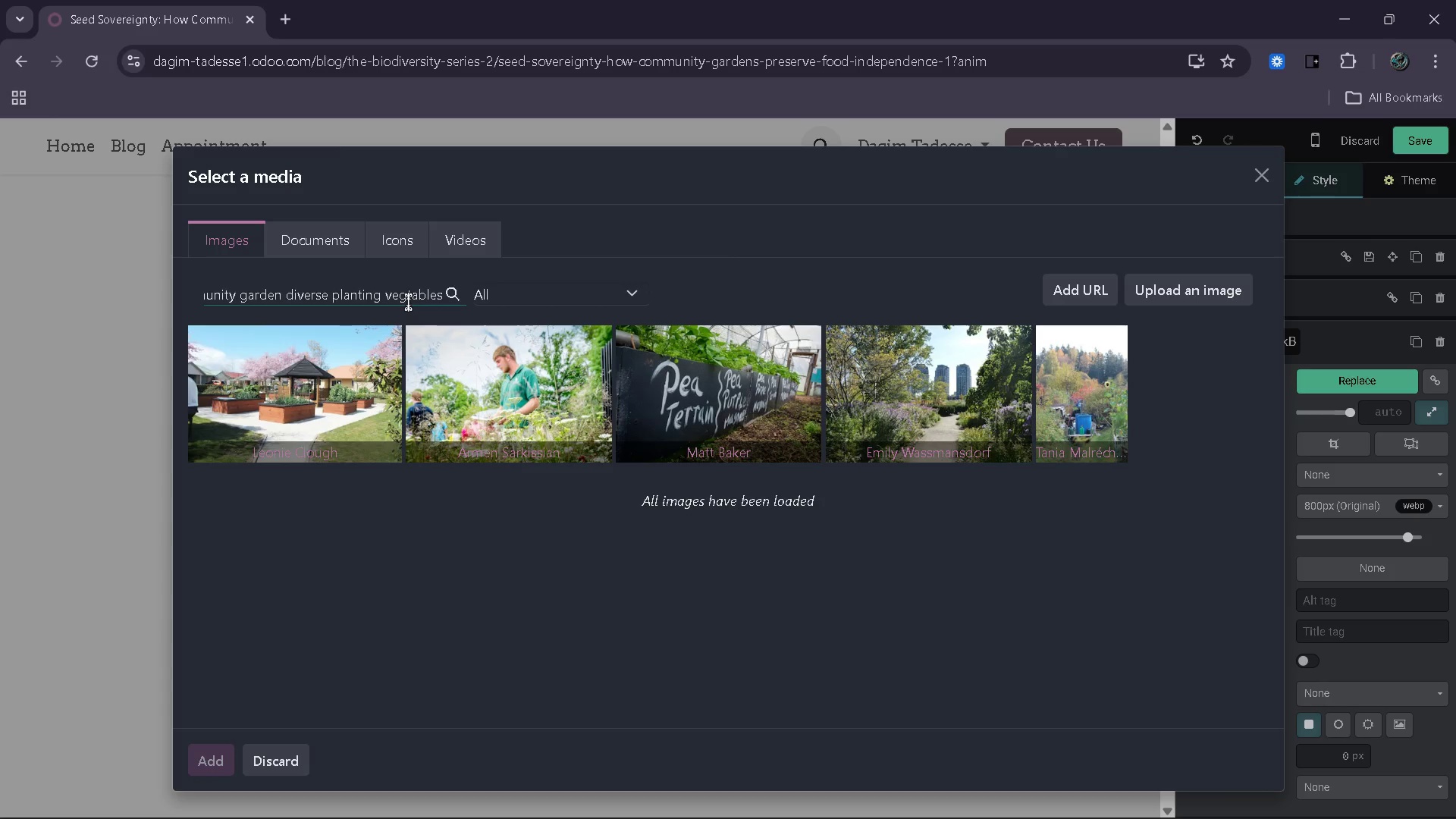 
key(E)
 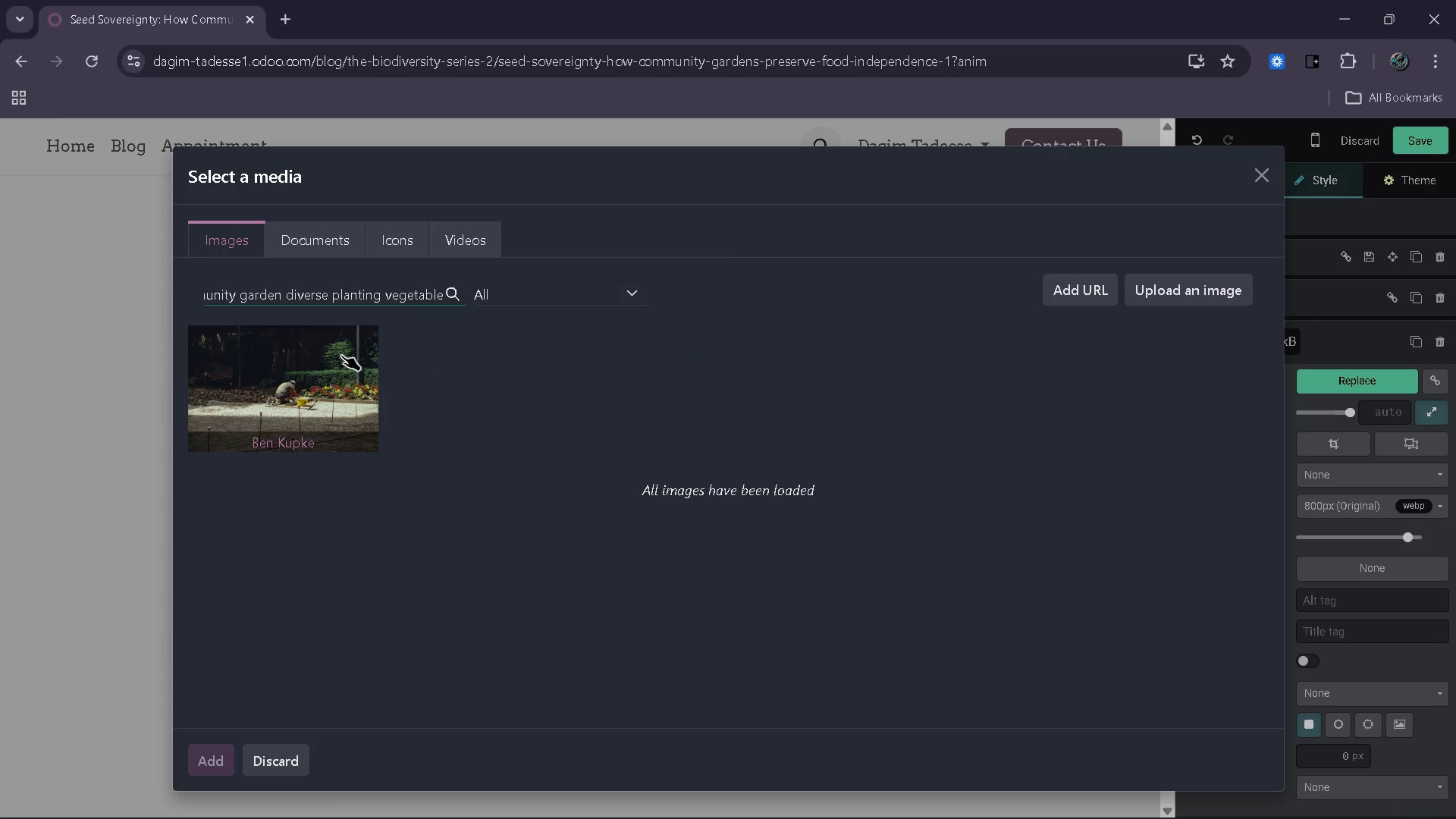 
wait(7.92)
 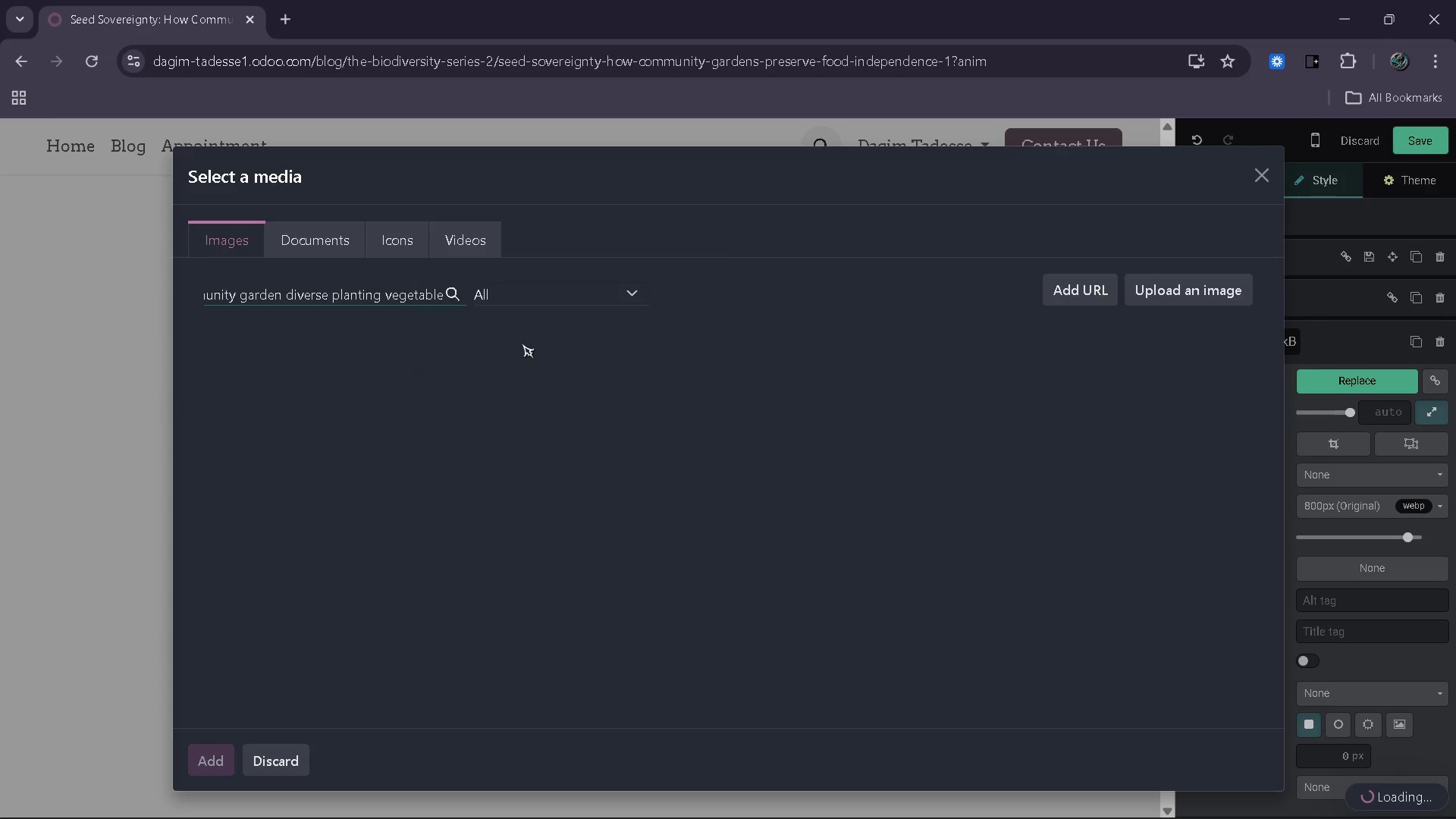 
left_click_drag(start_coordinate=[385, 298], to_coordinate=[334, 297])
 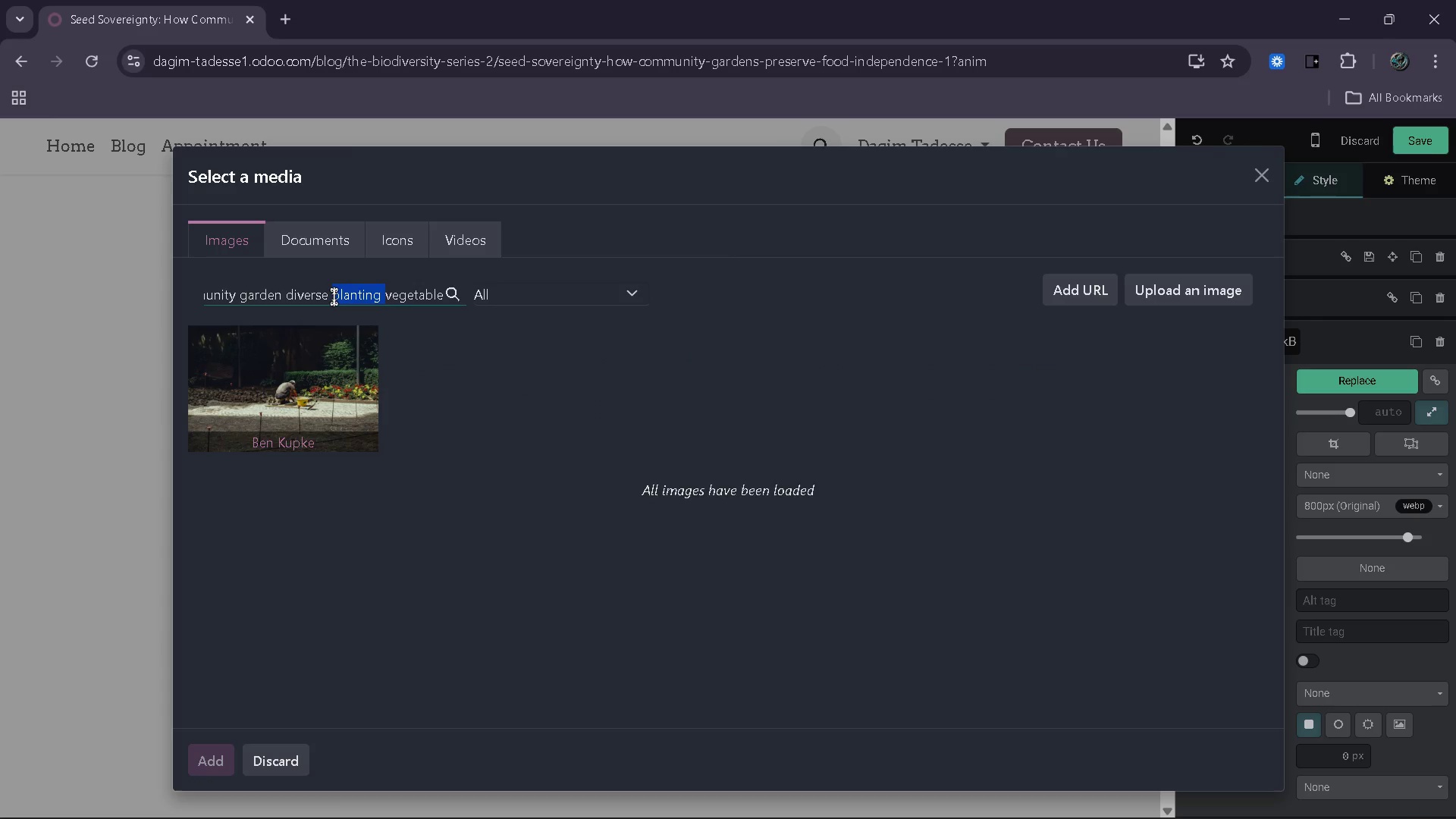 
key(Backspace)
 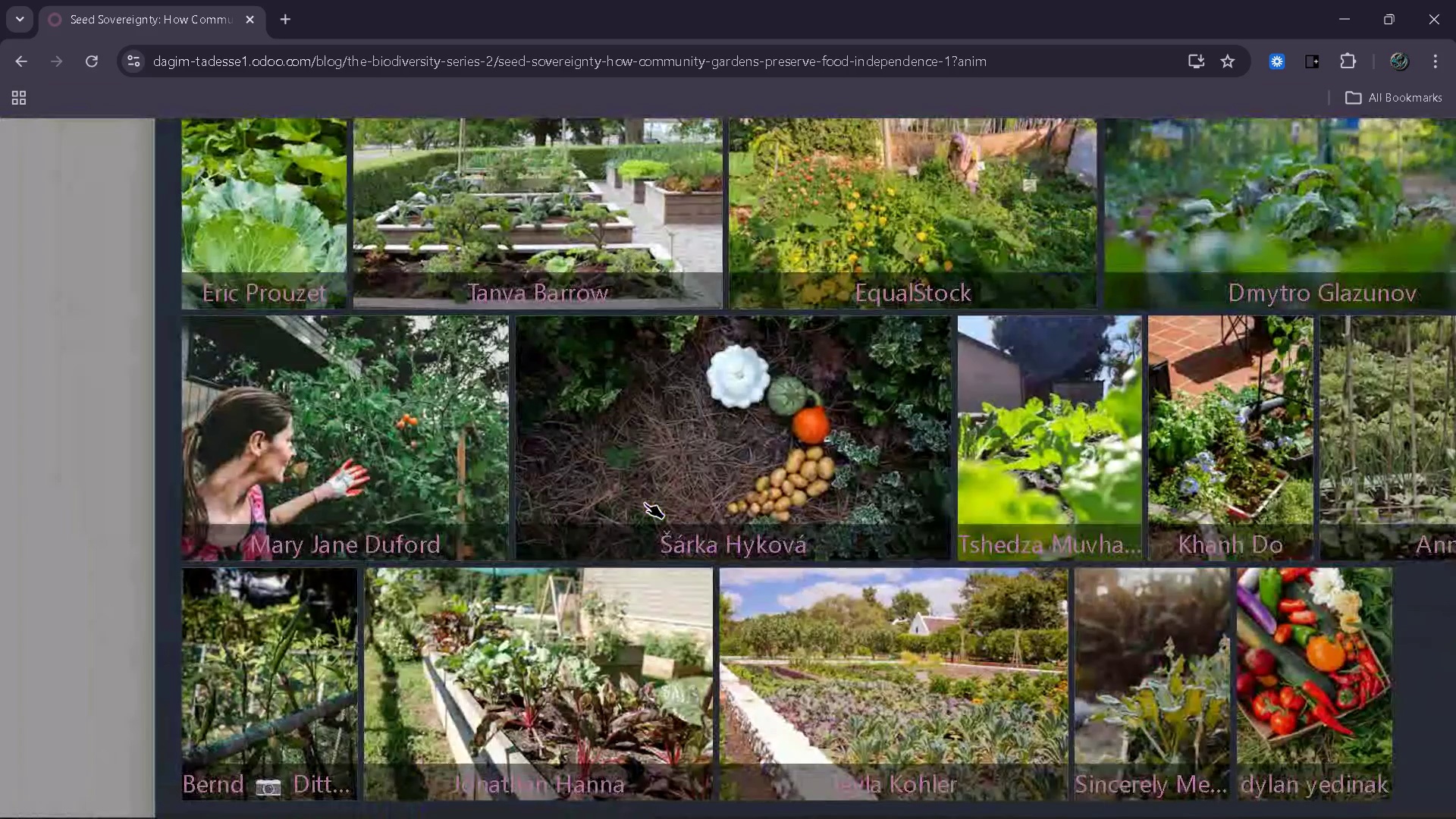 
wait(45.39)
 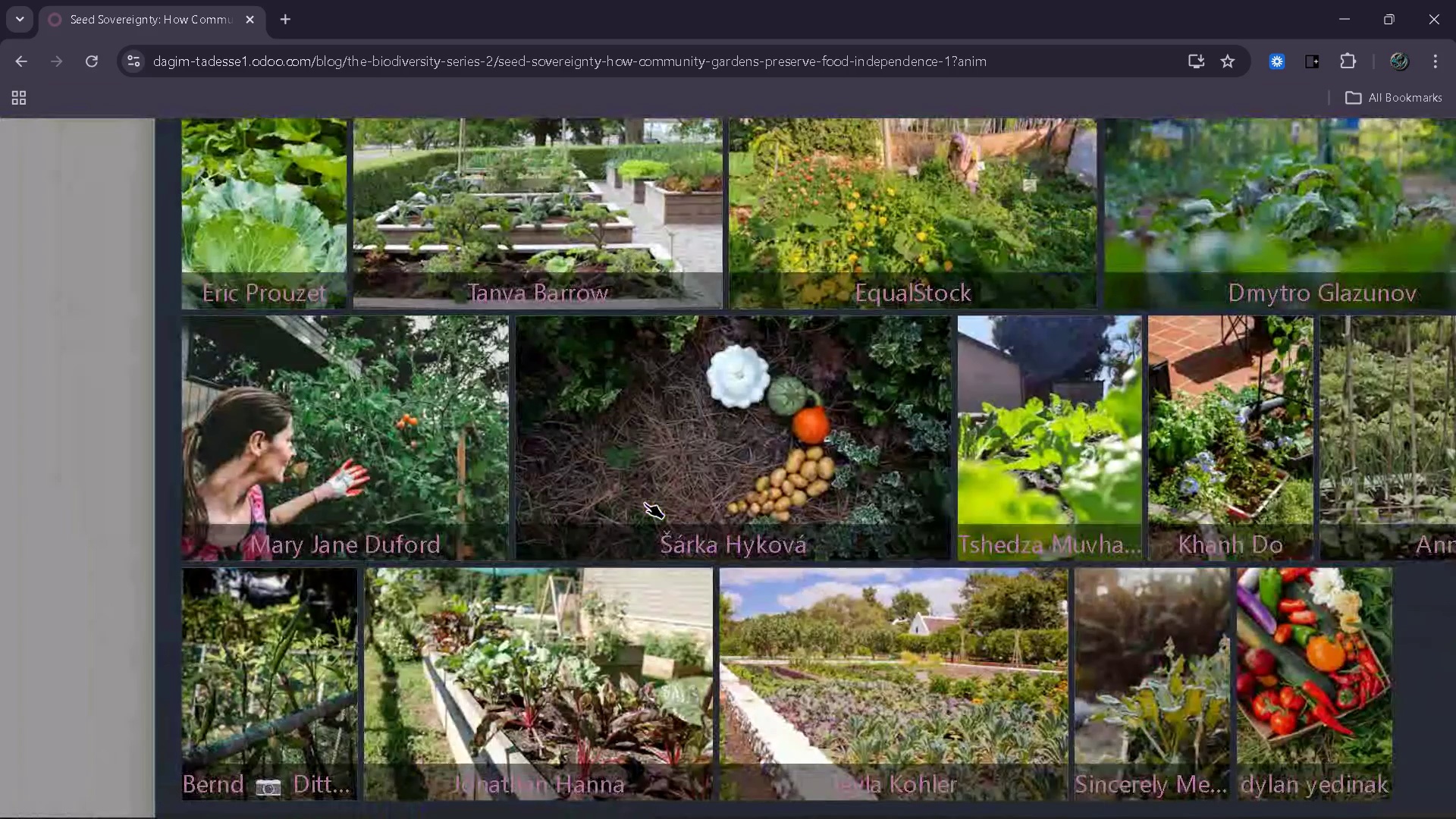 
left_click([418, 156])
 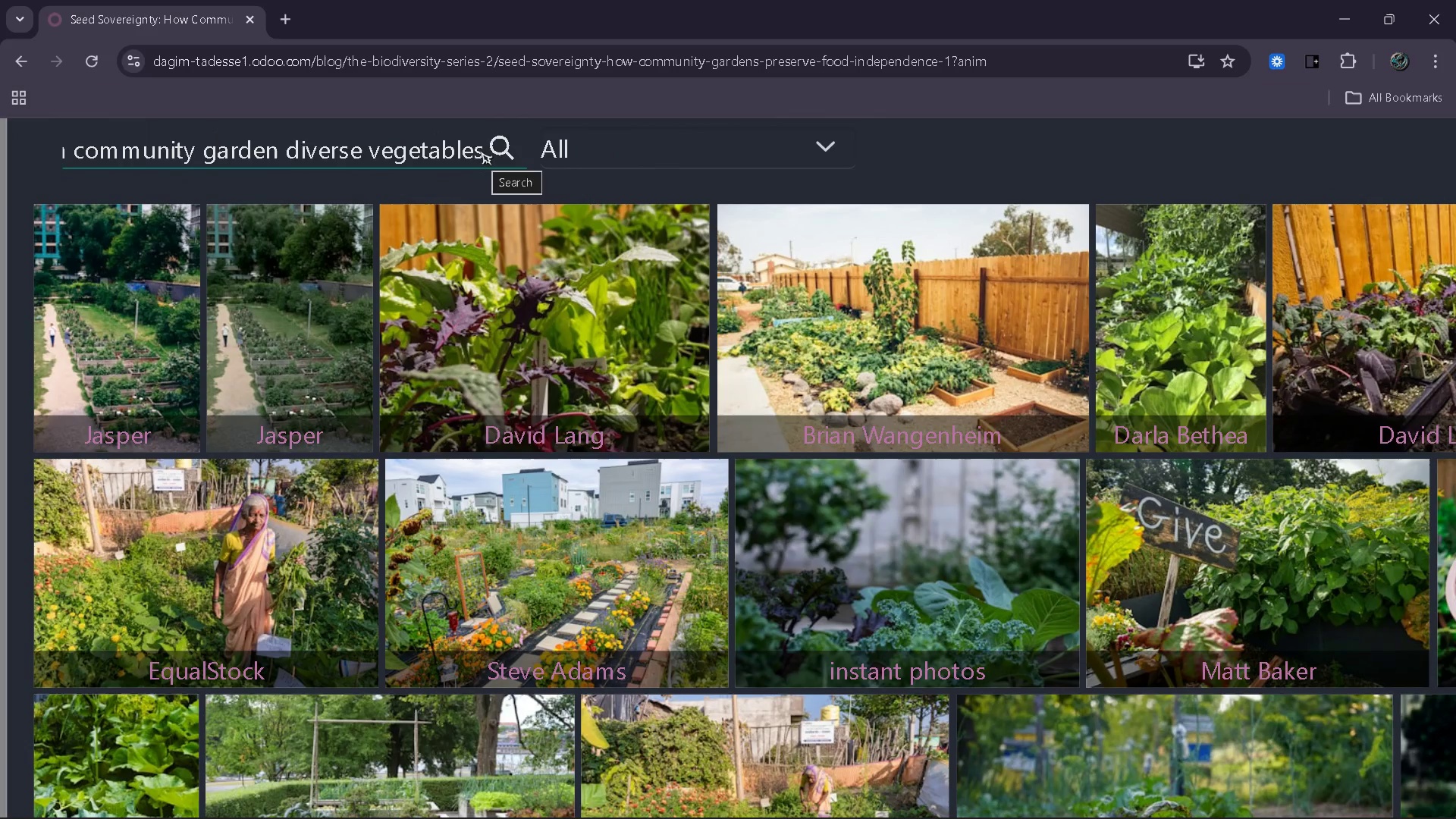 
wait(5.02)
 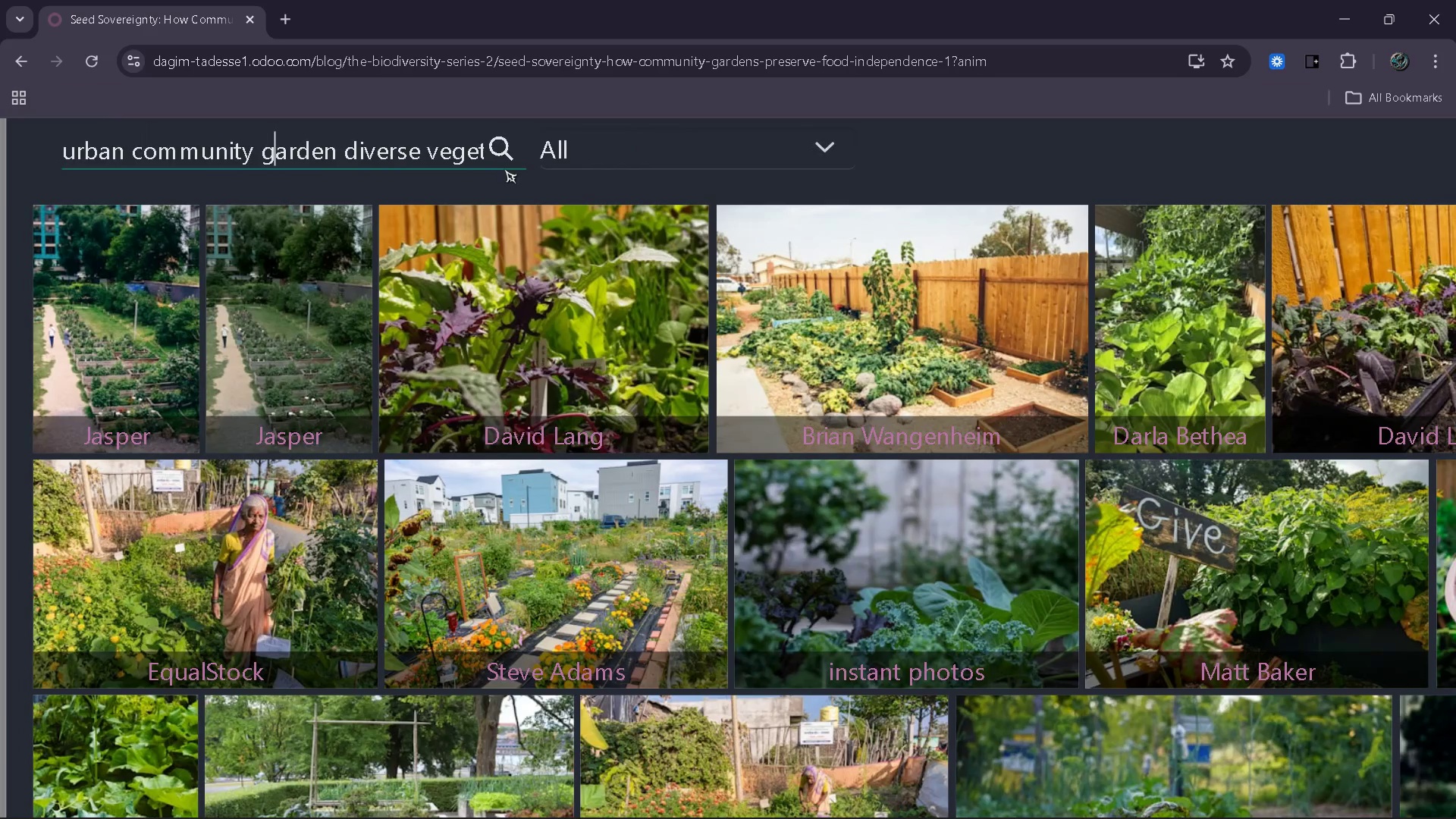 
left_click_drag(start_coordinate=[373, 149], to_coordinate=[542, 171])
 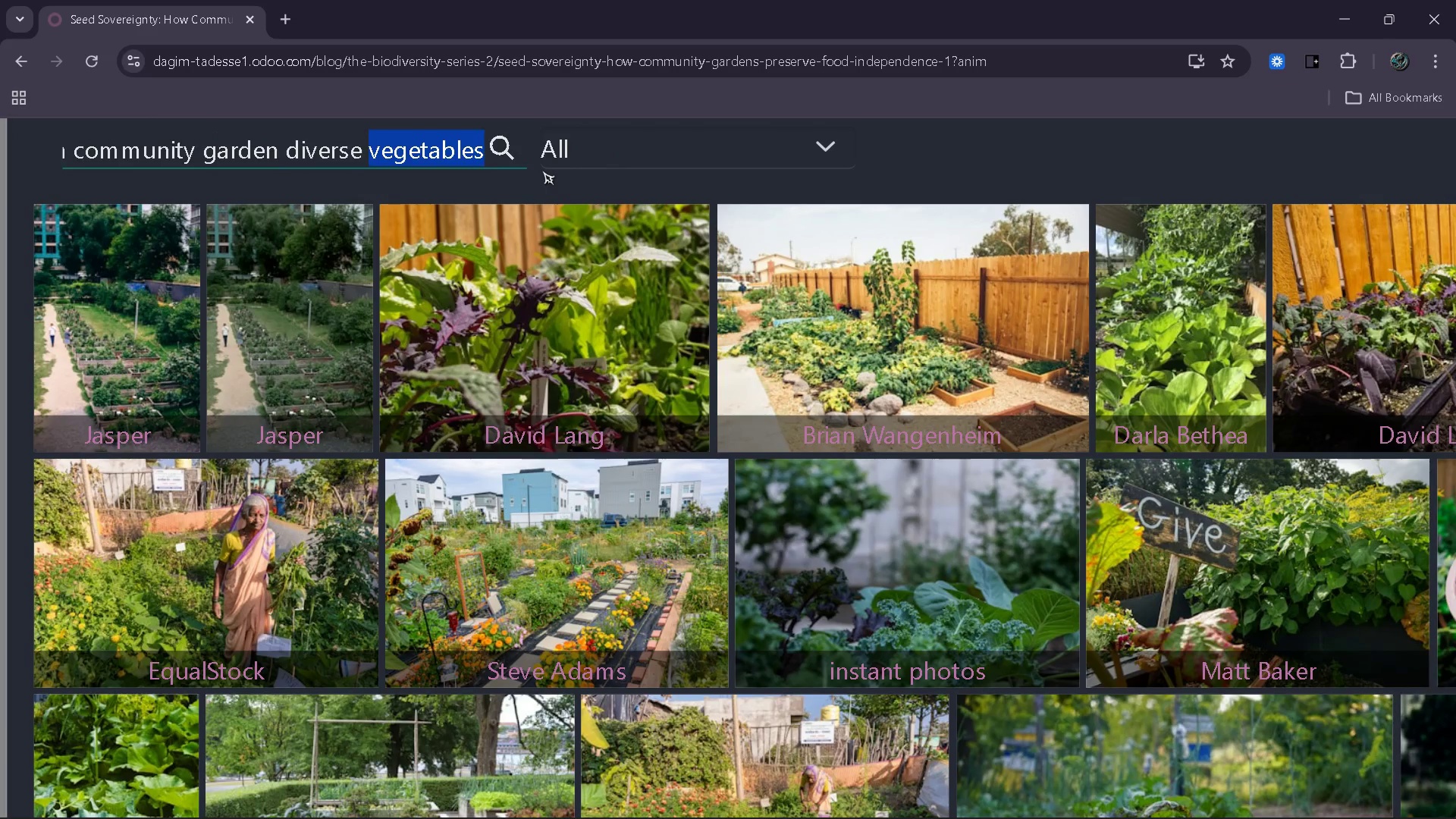 
key(Backspace)
 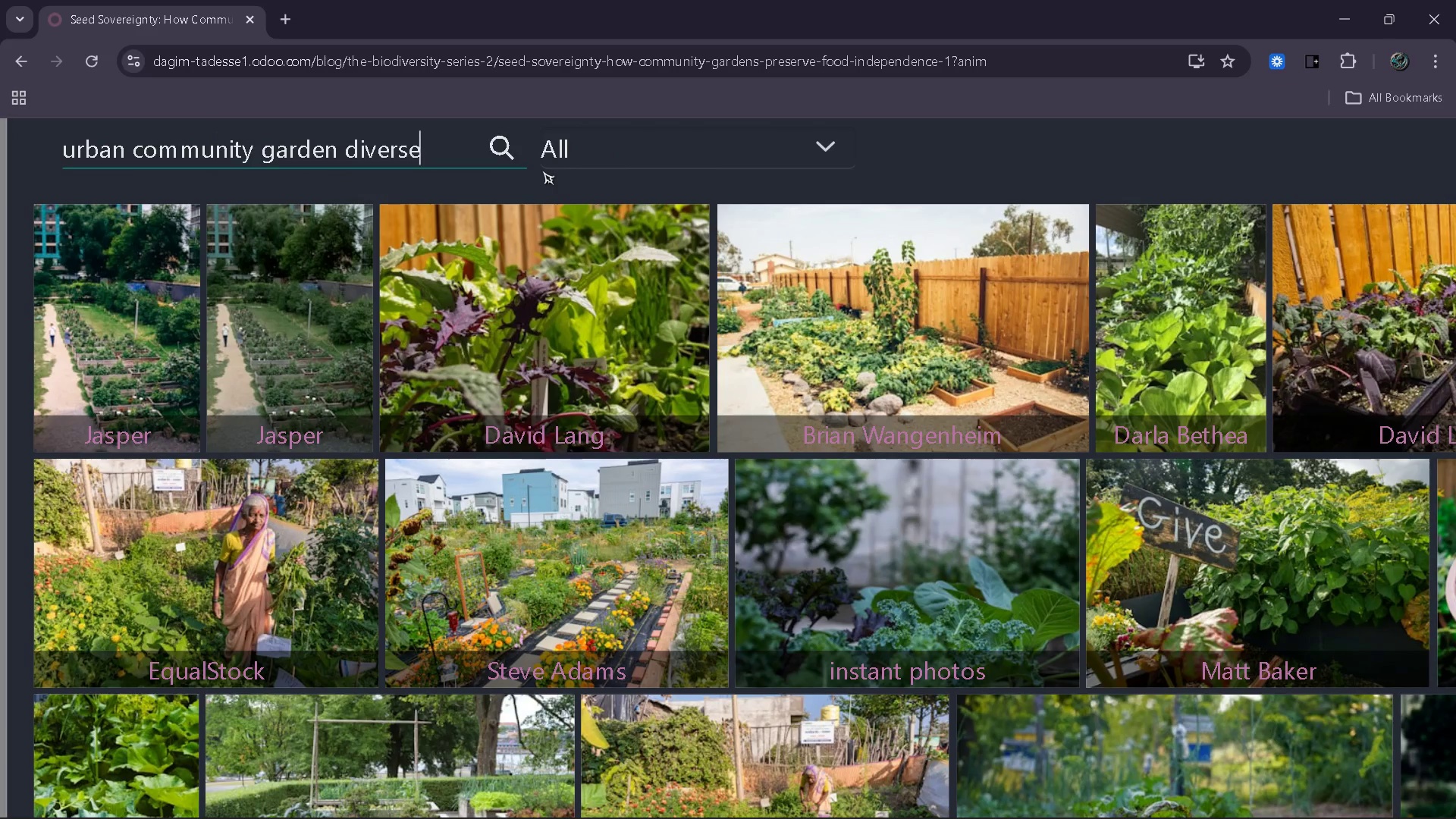 
key(Backspace)
 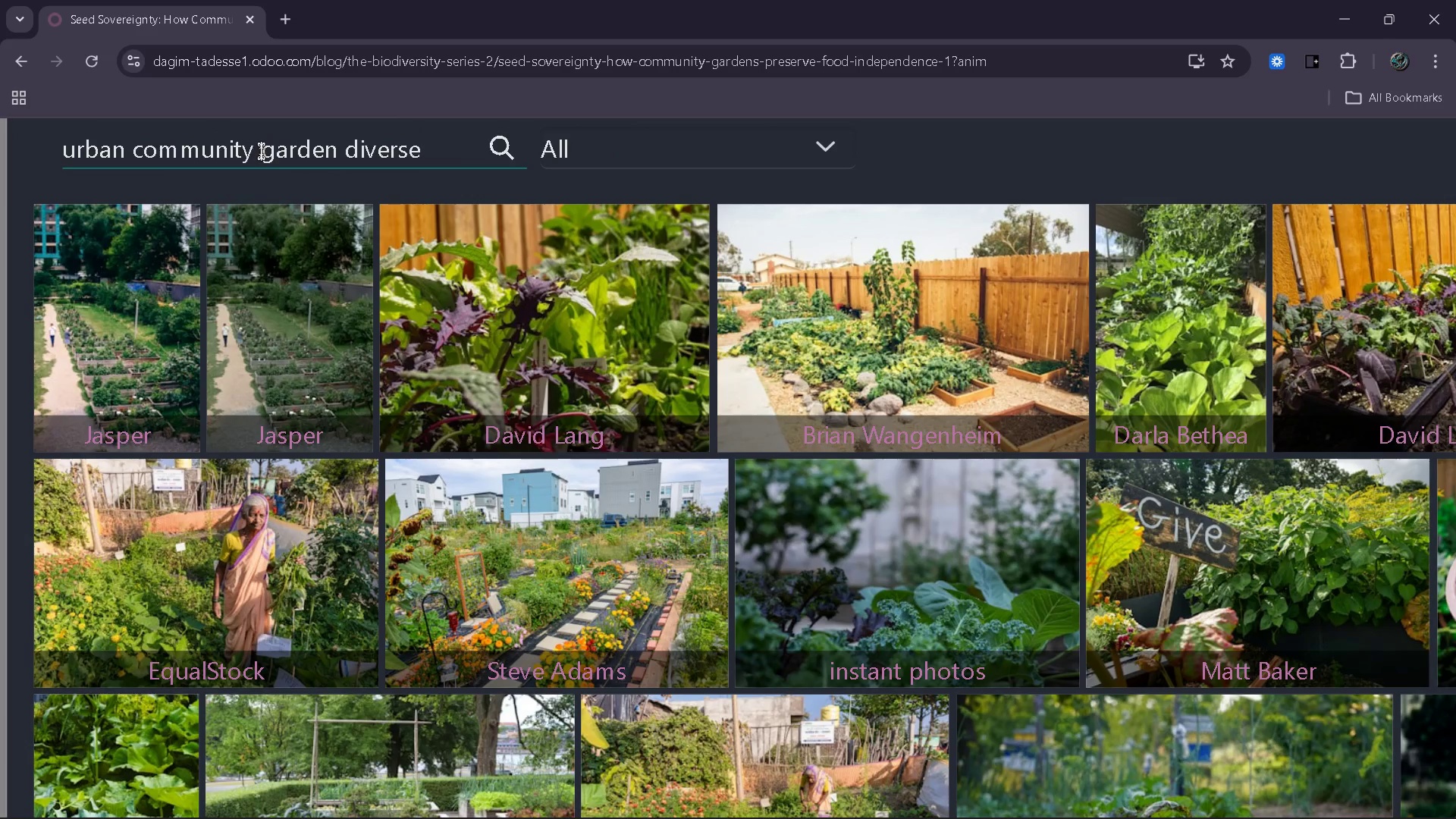 
left_click([261, 151])
 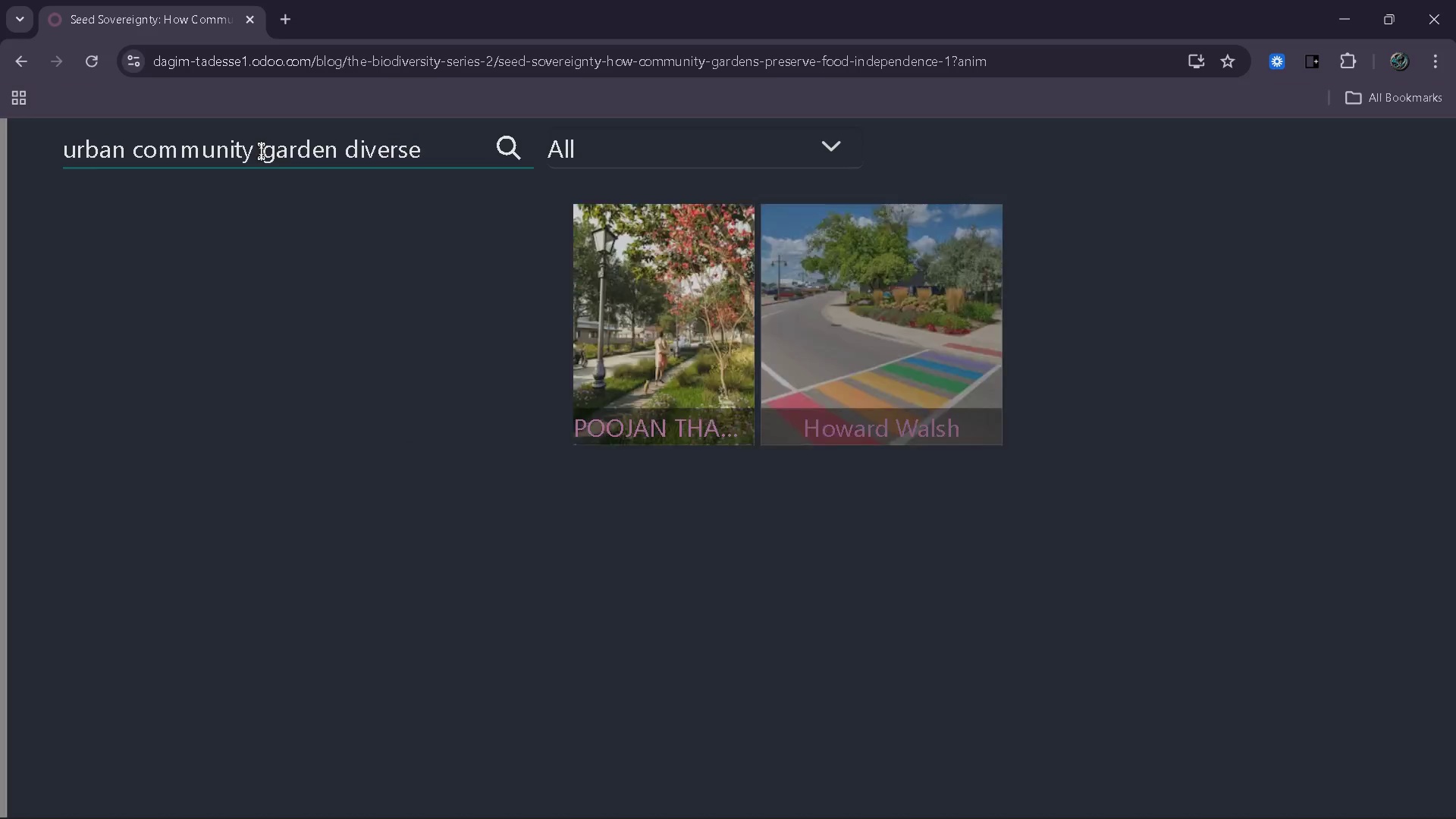 
type(vegitable )
 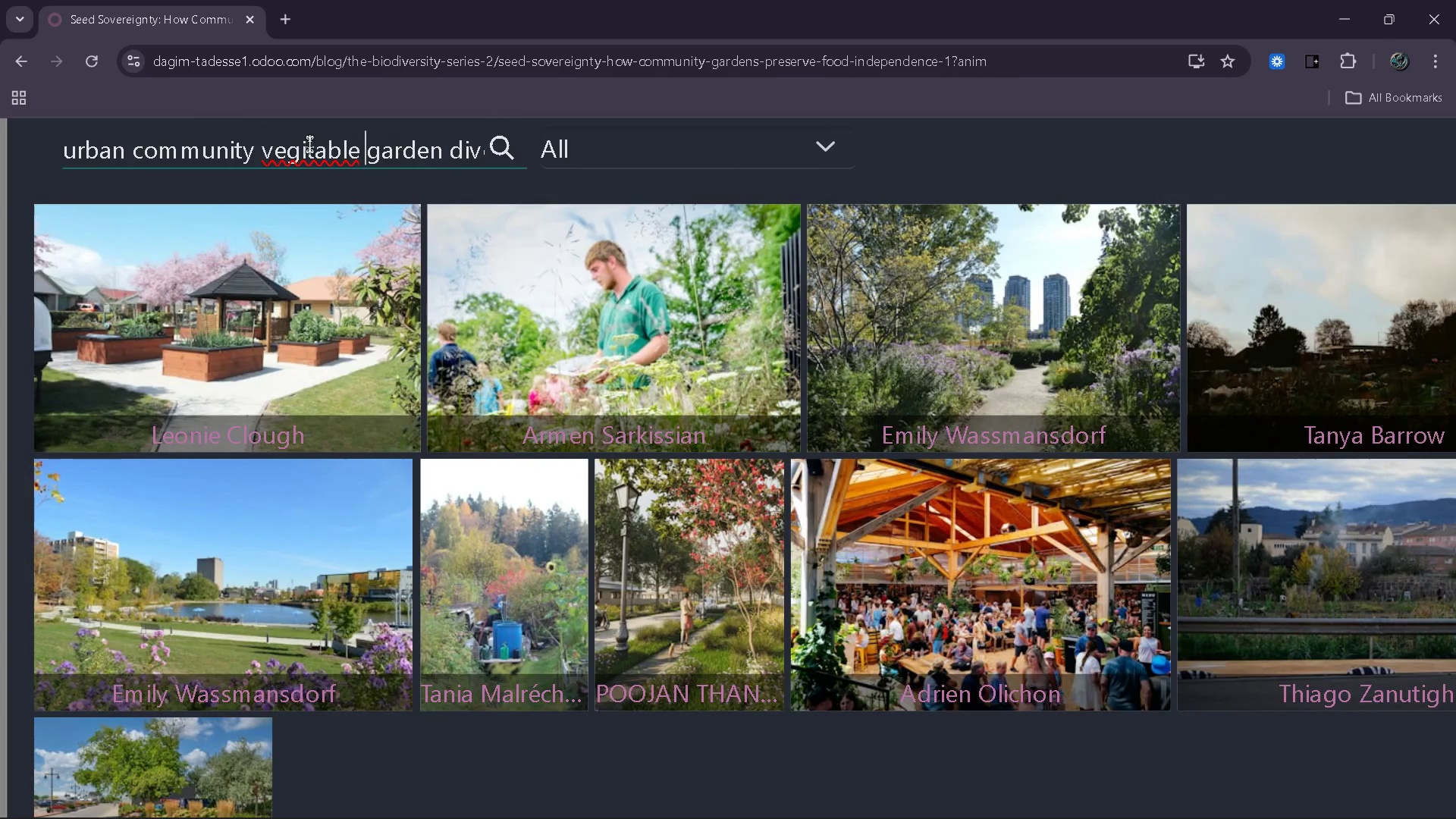 
left_click([309, 146])
 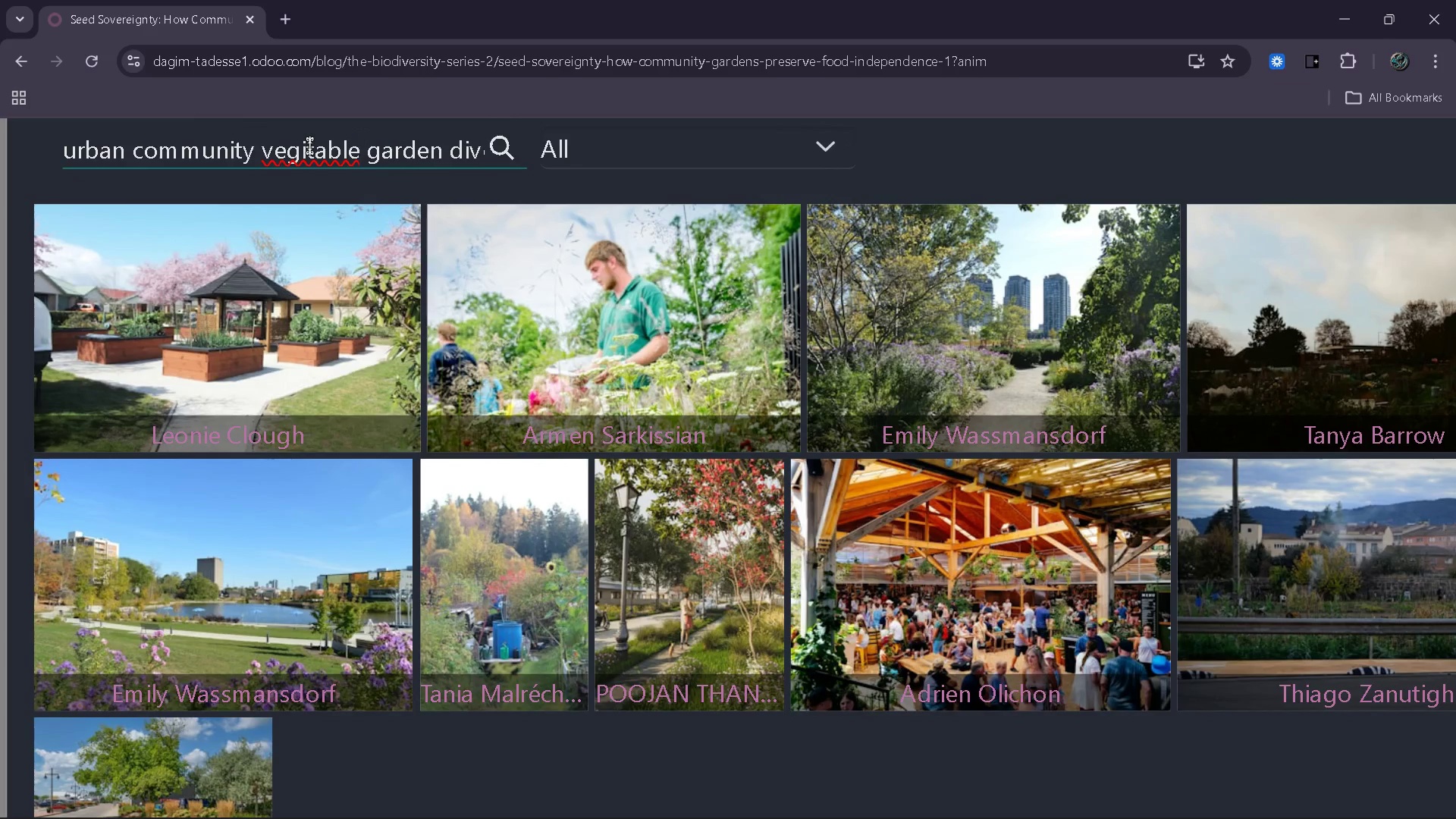 
key(Backspace)
 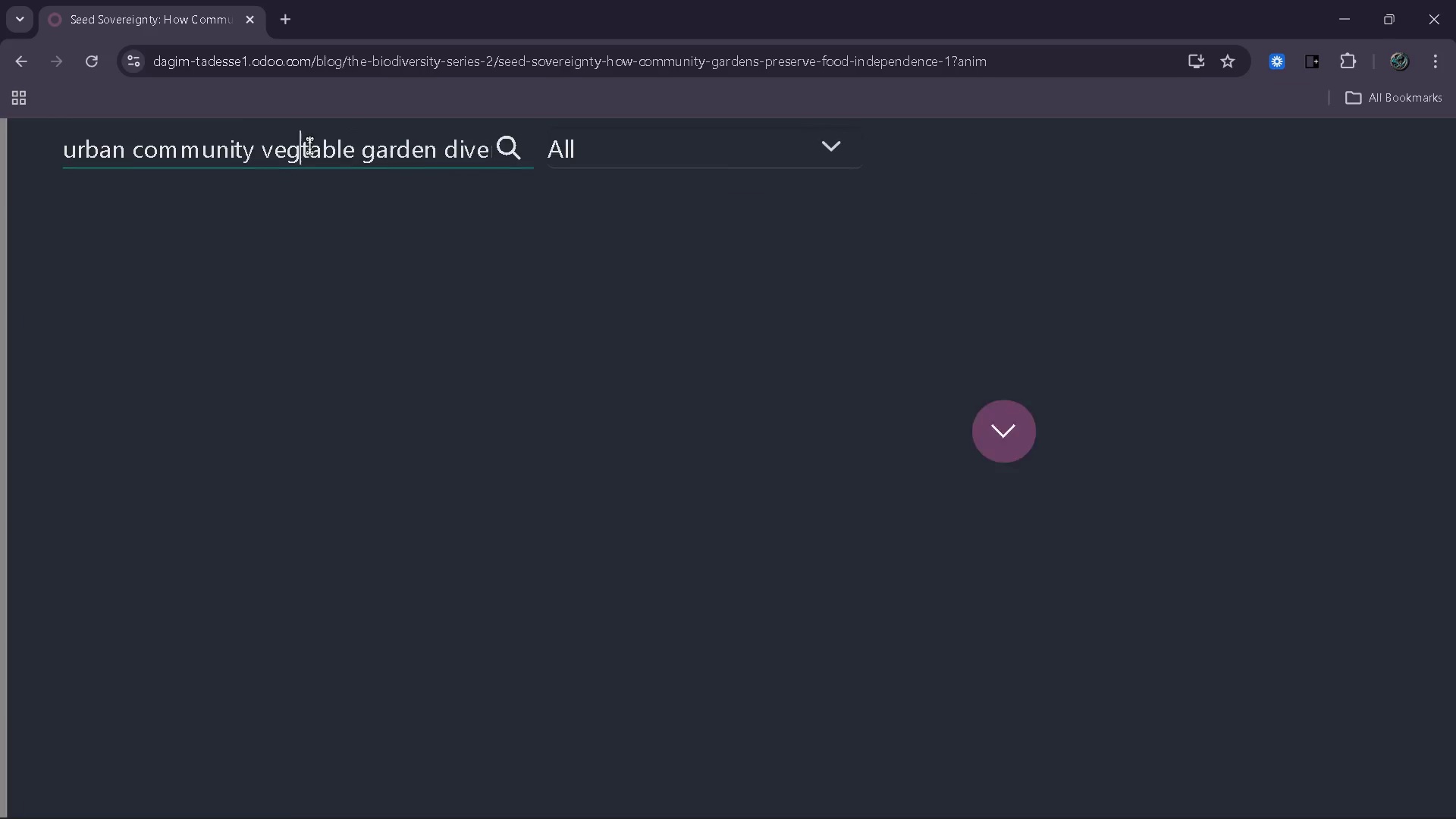 
key(E)
 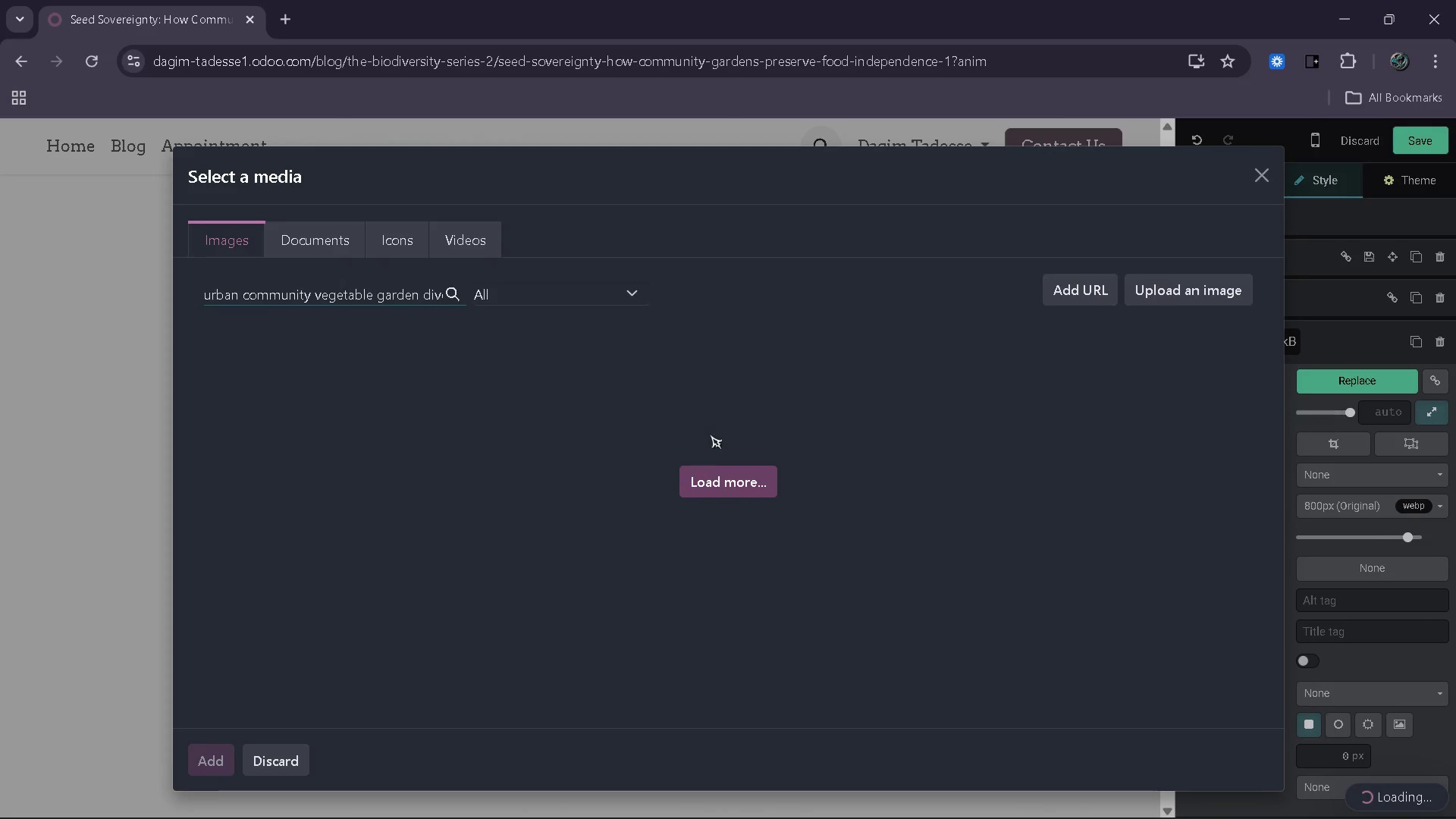 
mouse_move([705, 477])
 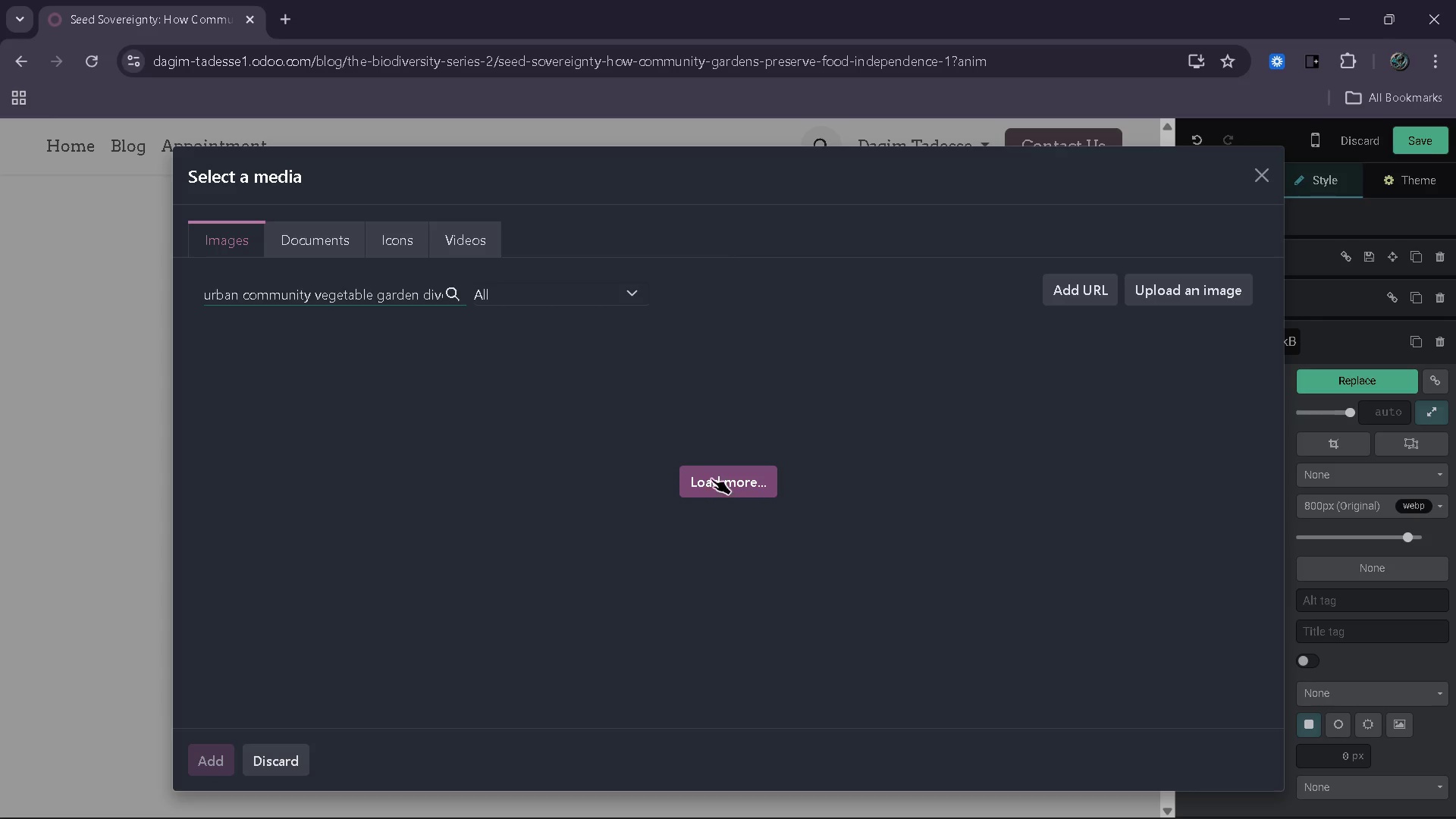 
left_click([711, 479])
 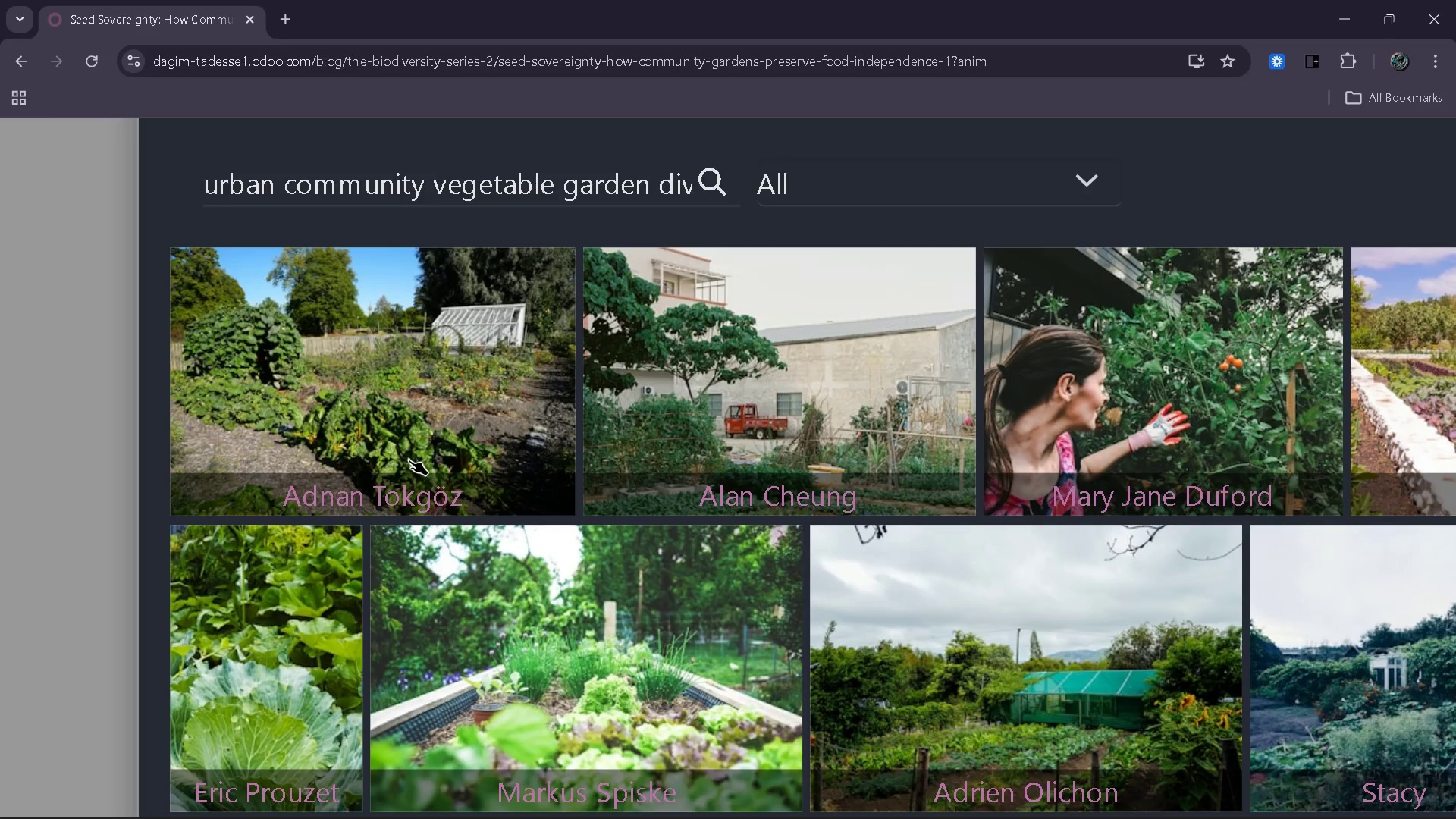 
wait(49.36)
 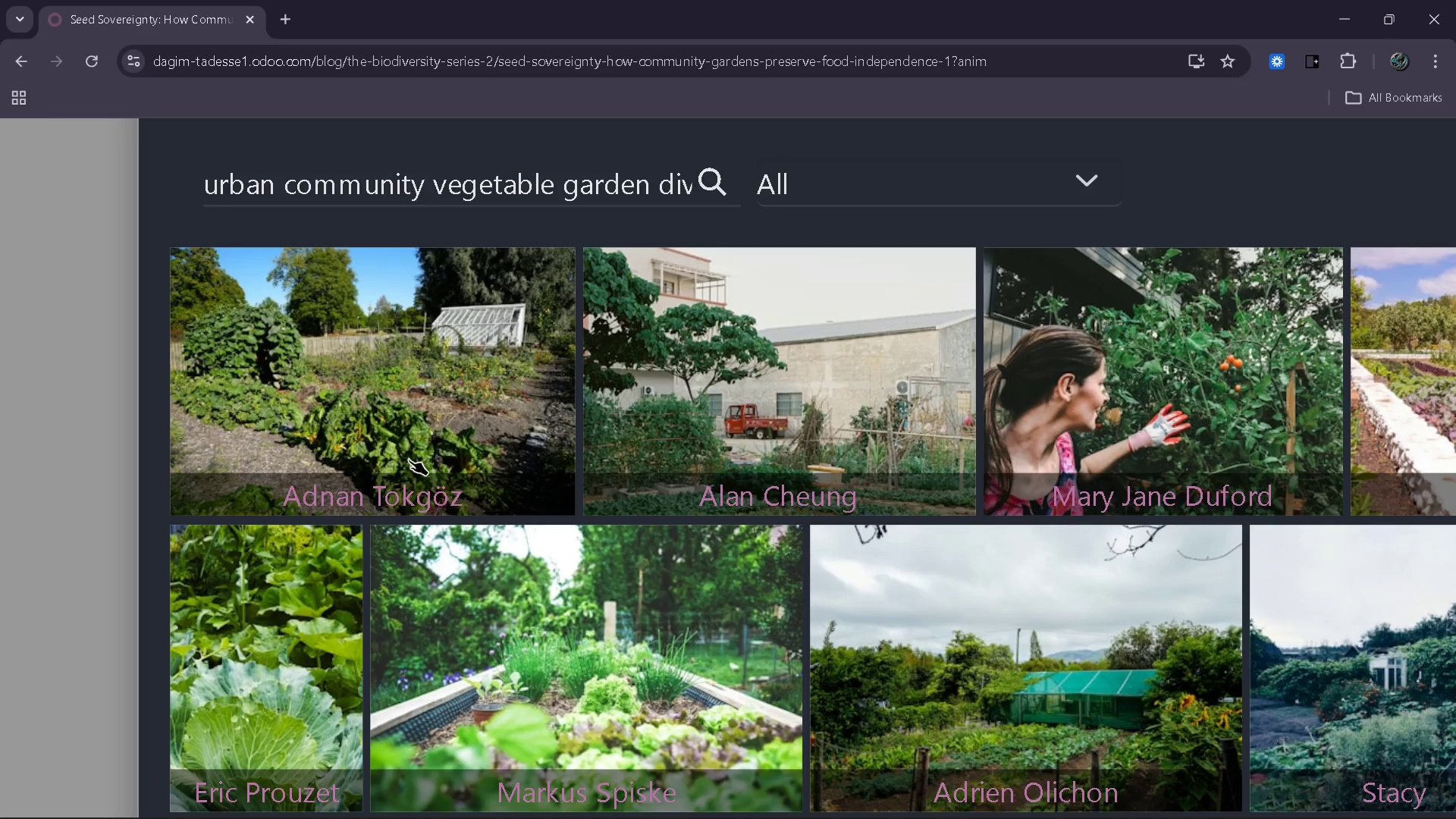 
left_click([412, 439])
 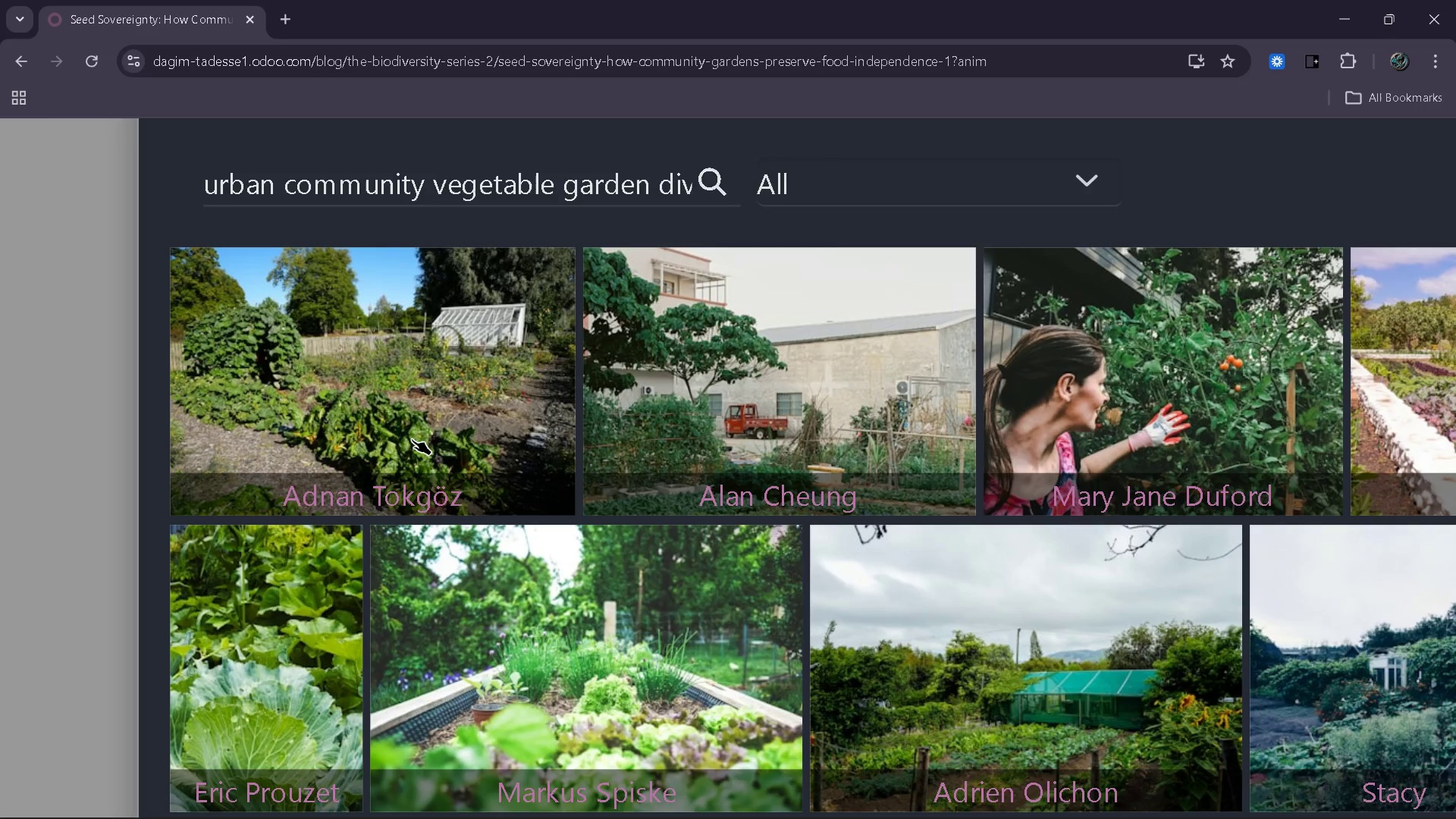 
wait(10.31)
 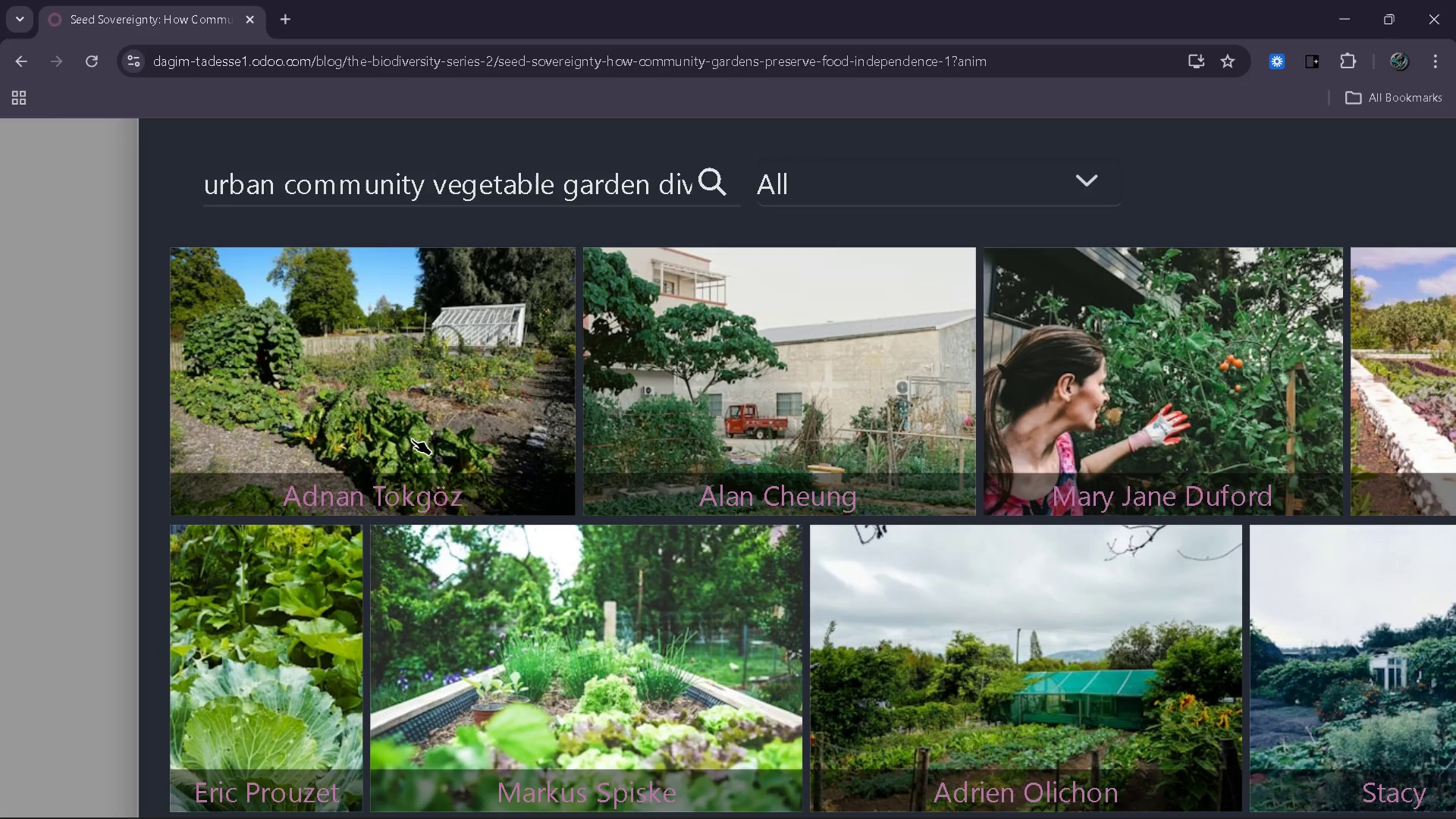 
left_click([546, 736])
 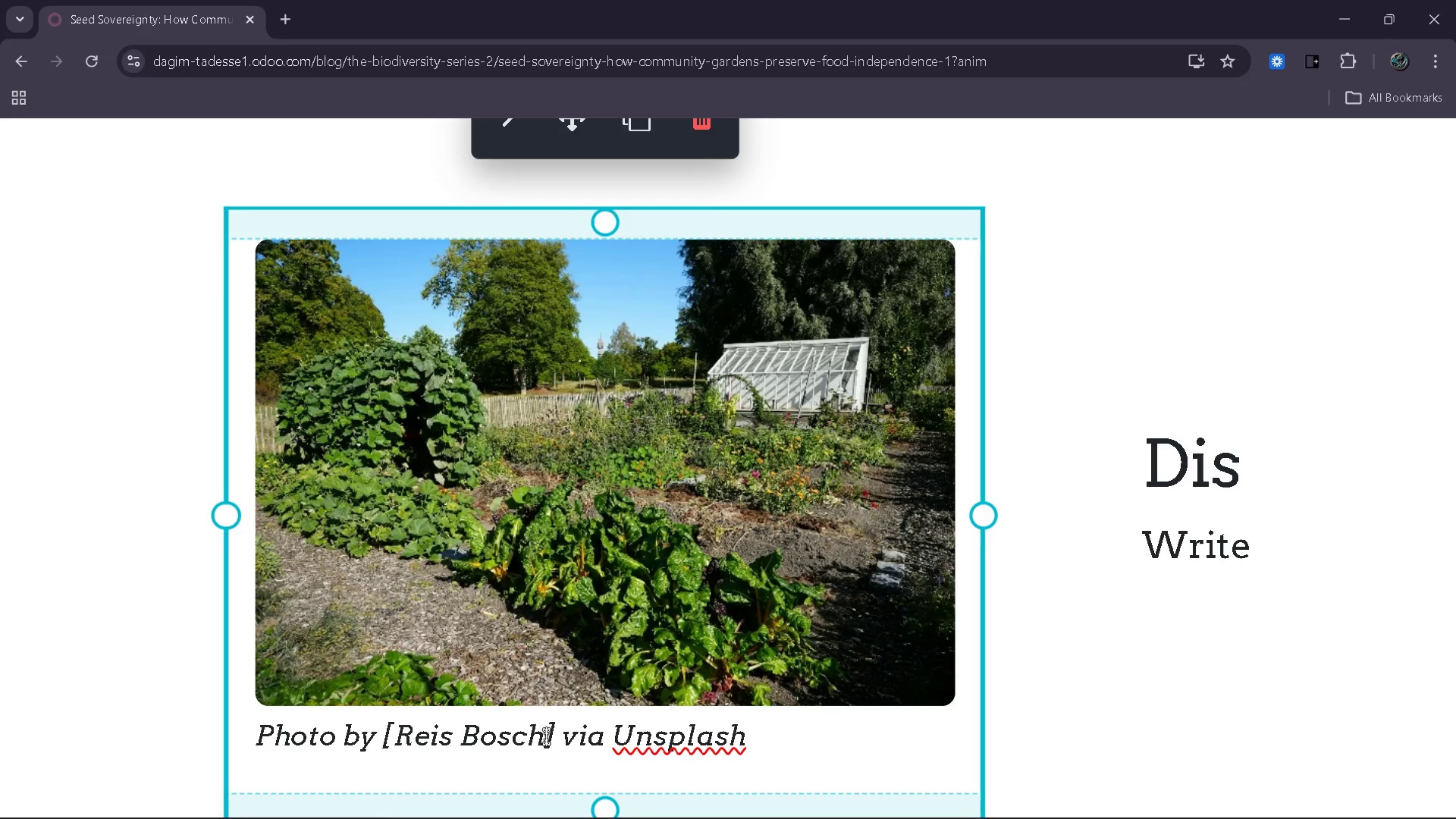 
key(Backspace)
key(Backspace)
key(Backspace)
key(Backspace)
key(Backspace)
key(Backspace)
key(Backspace)
key(Backspace)
key(Backspace)
key(Backspace)
type(Adnan Tokgoz)
 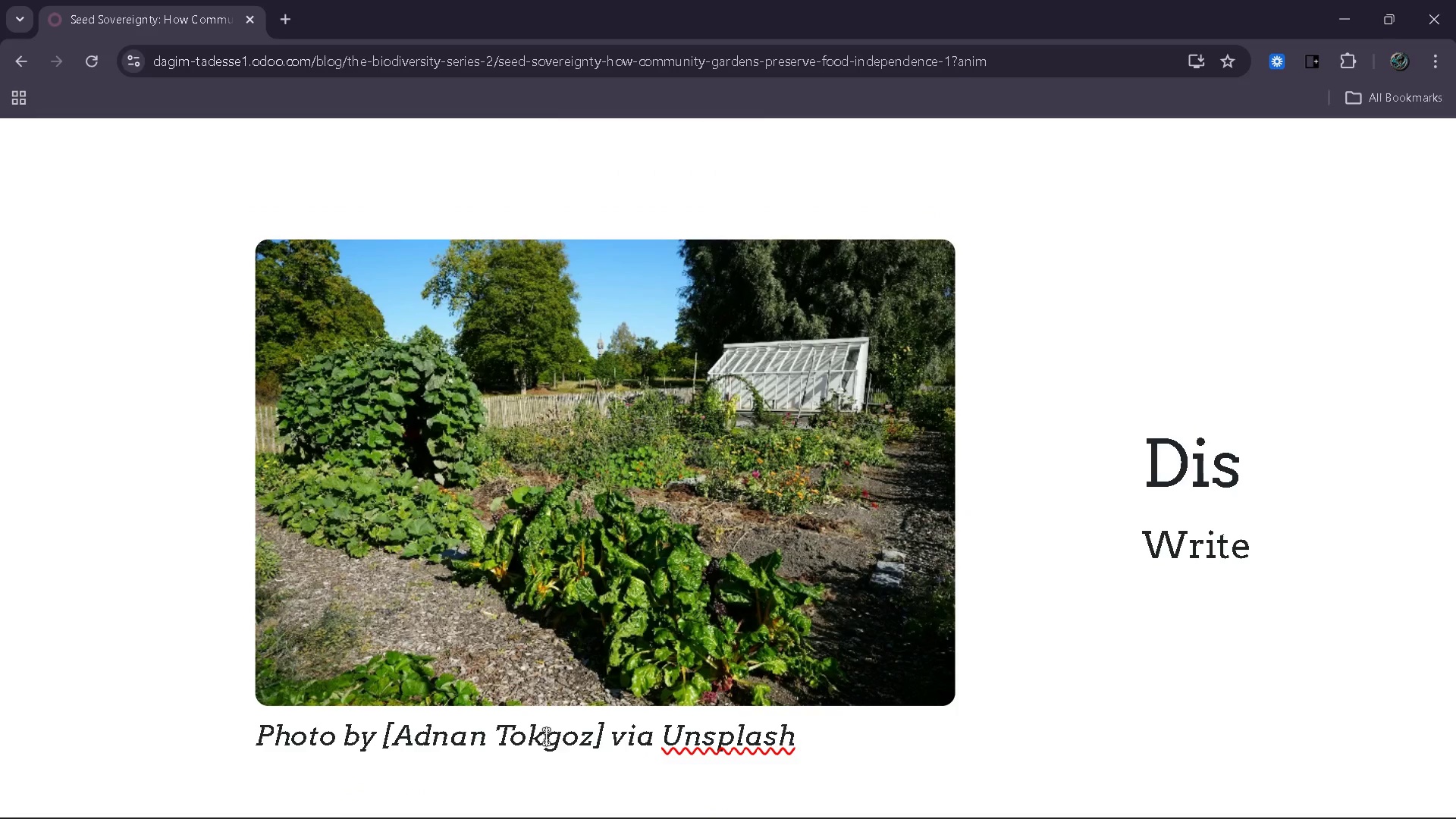 
wait(9.83)
 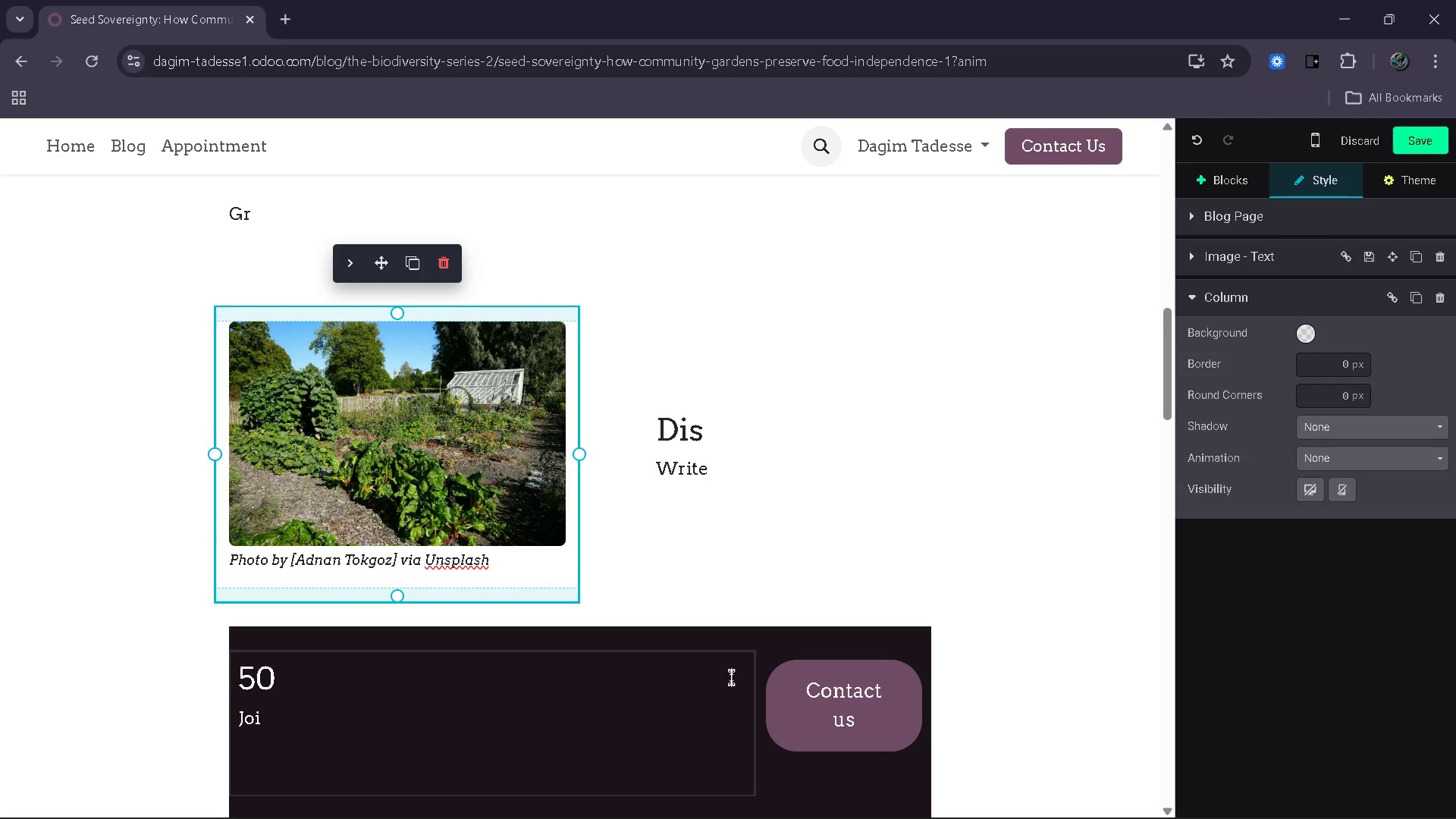 
left_click([1424, 150])
 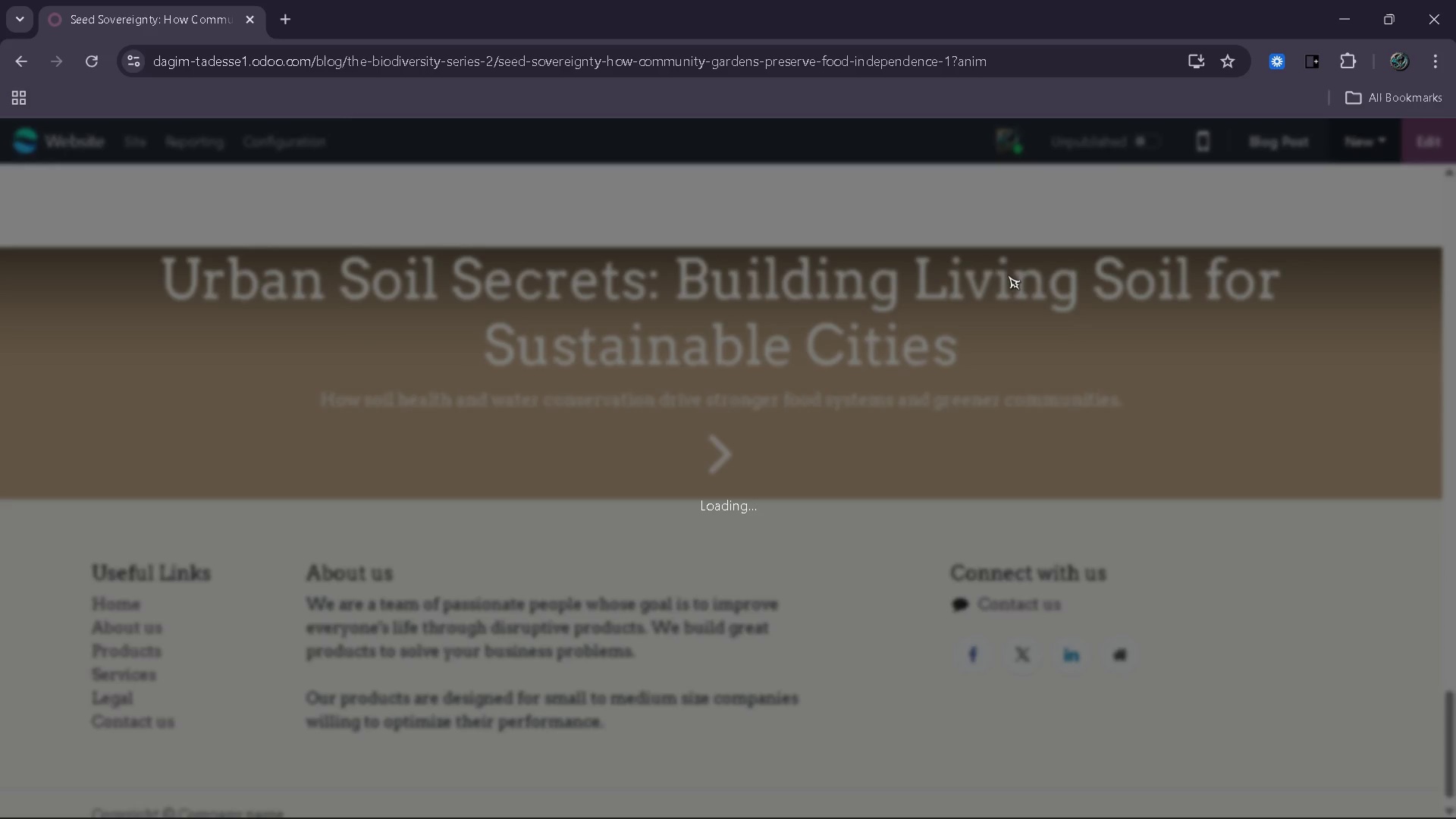 
wait(14.59)
 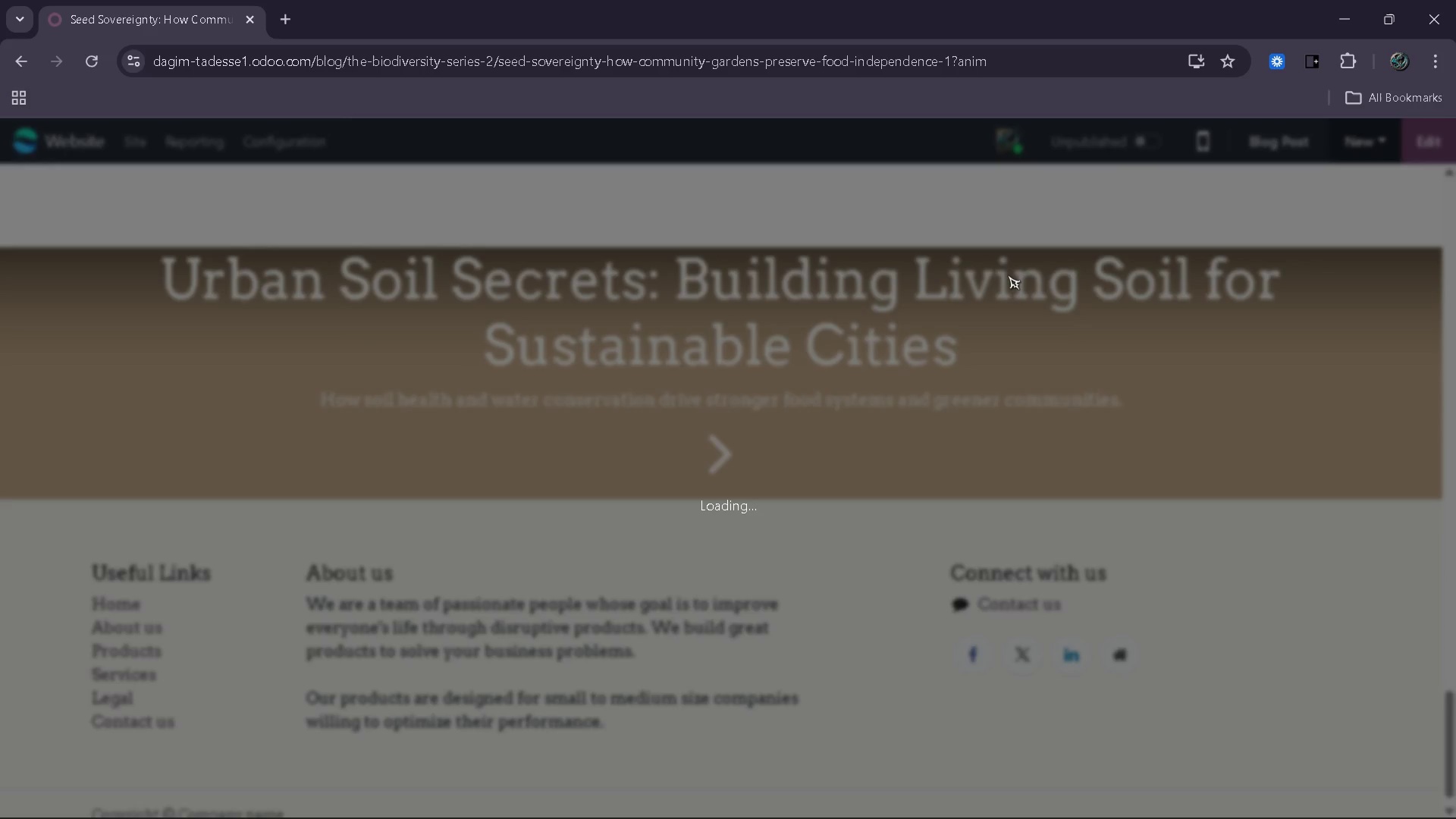 
left_click([1410, 141])
 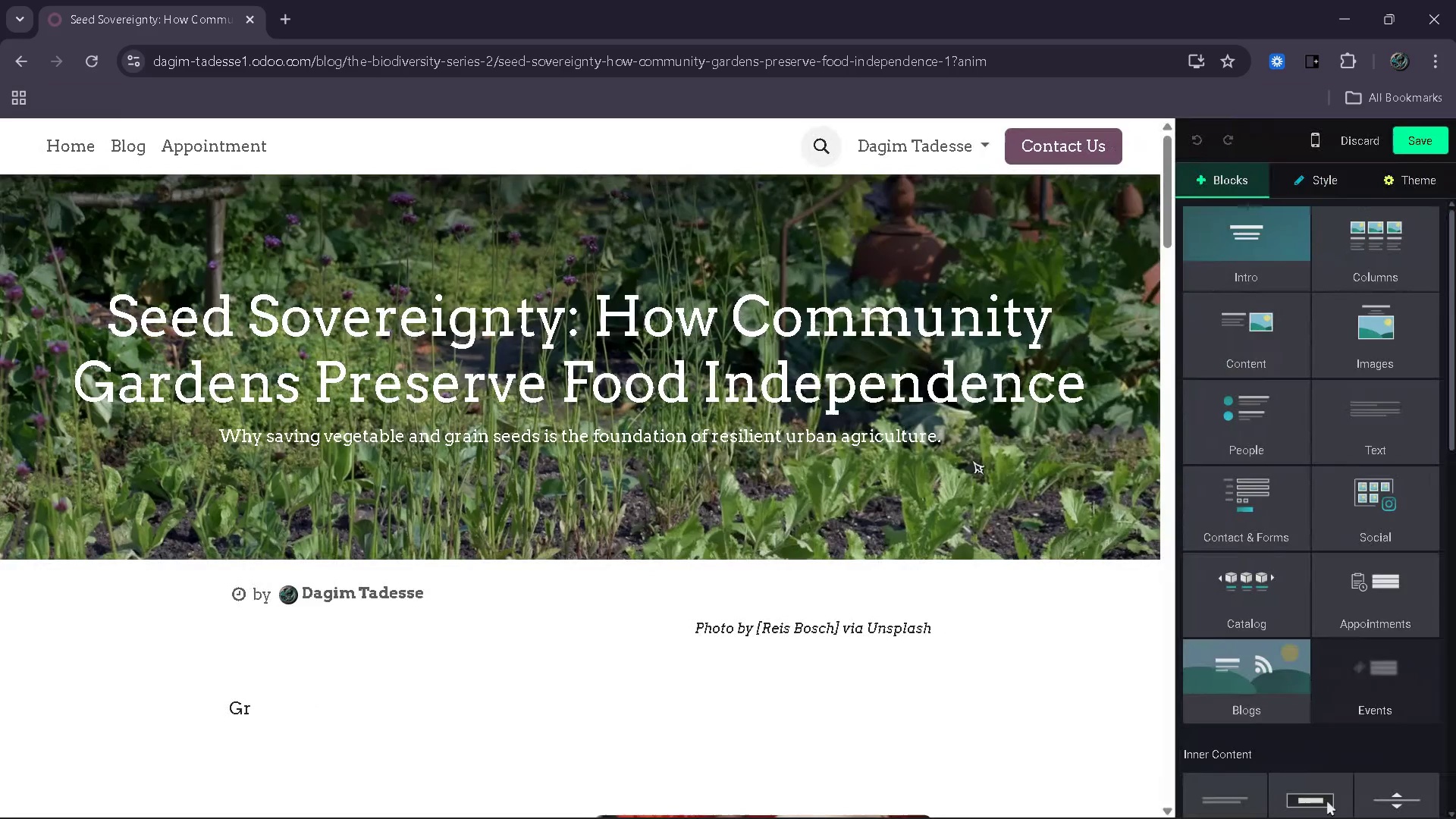 
wait(11.64)
 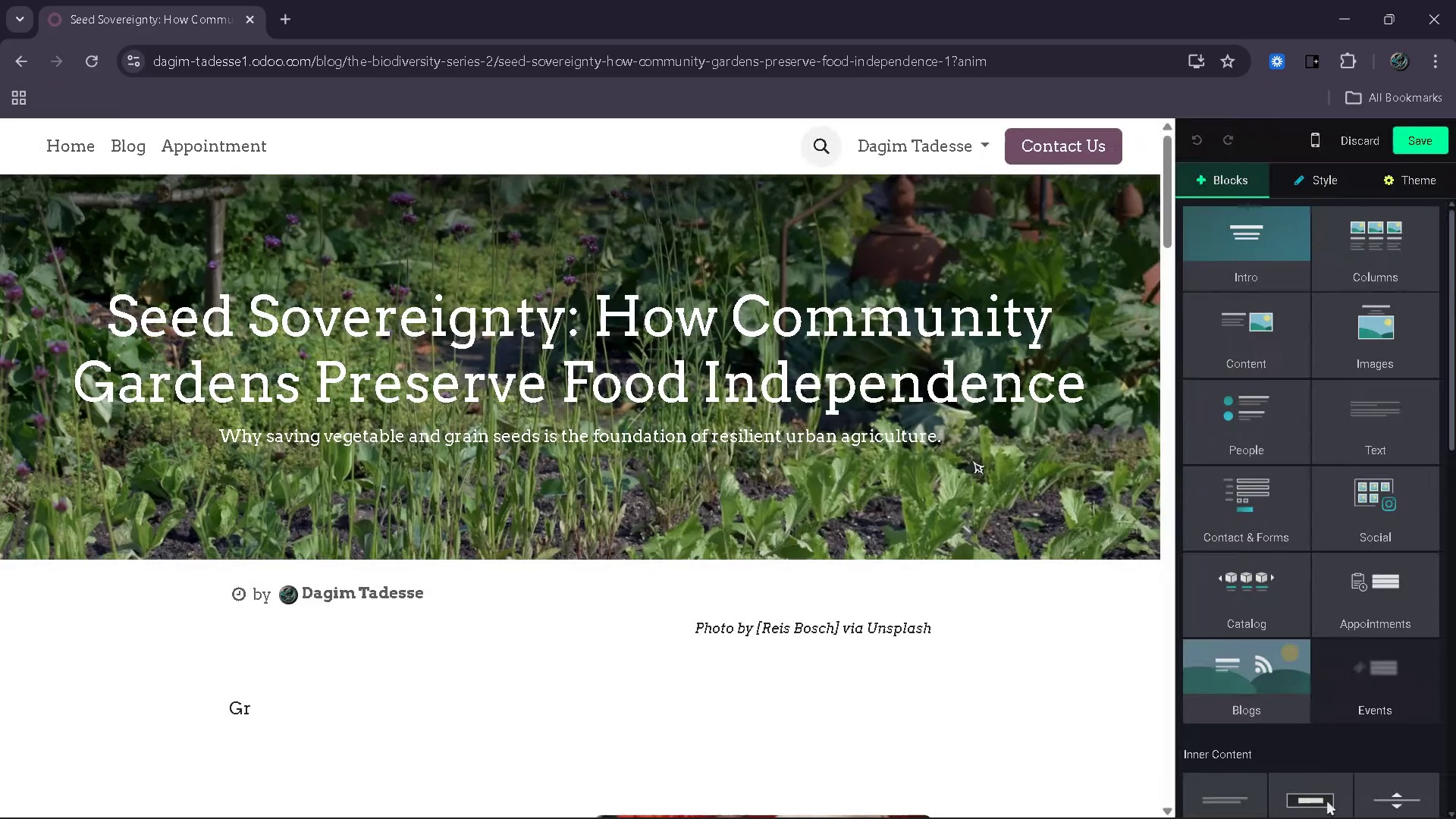 
left_click_drag(start_coordinate=[321, 526], to_coordinate=[198, 539])
 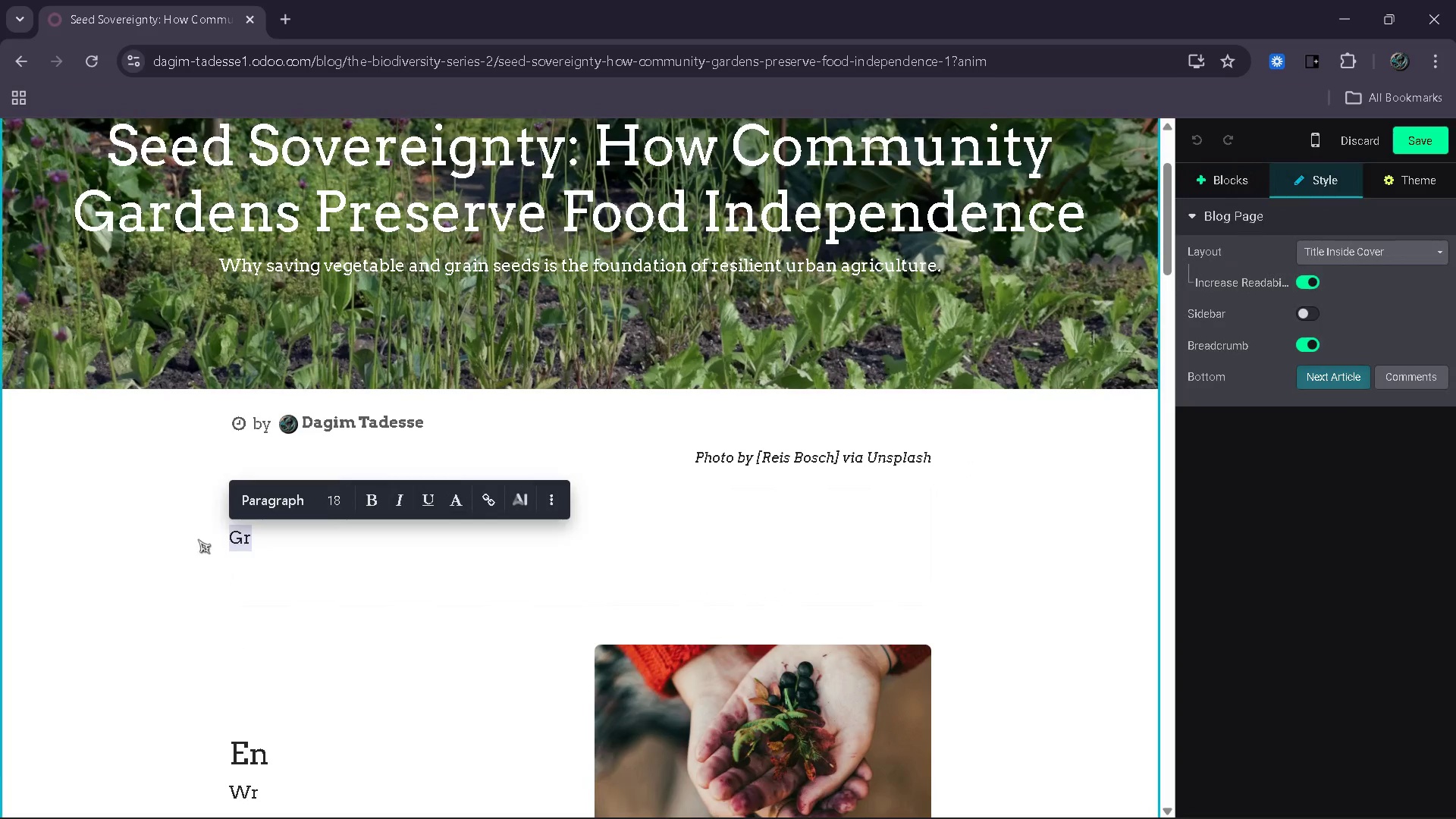 
key(Backspace)
type(Across  c)
key(Backspace)
key(Backspace)
type(cir)
key(Backspace)
type(ties worldwide )
key(Backspace)
type(, community gra)
key(Backspace)
key(Backspace)
type(ardens are doing more tan )
key(Backspace)
key(Backspace)
key(Backspace)
key(Backspace)
type(han growni)
key(Backspace)
key(Backspace)
type(ing)
 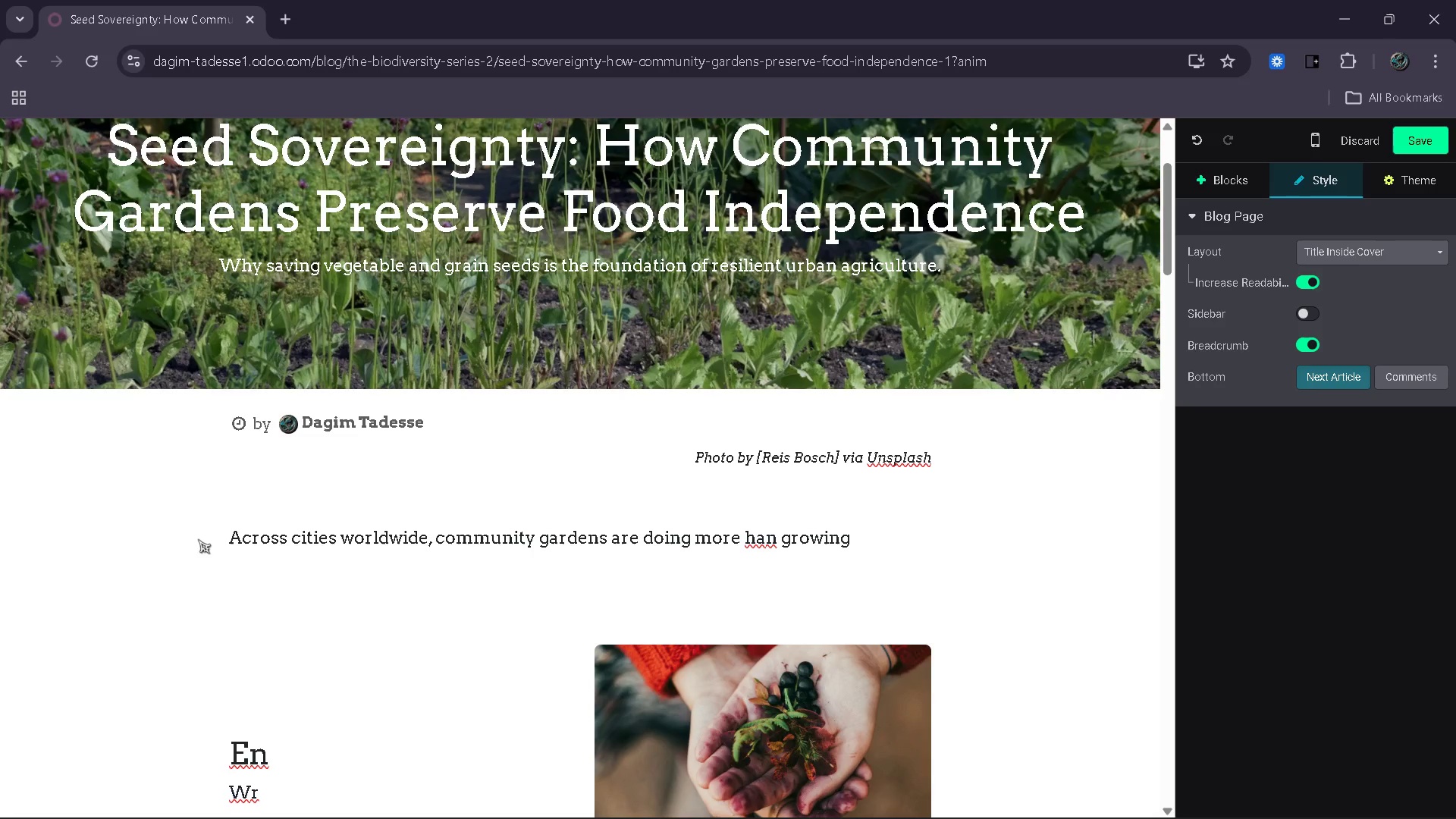 
hold_key(key=ArrowLeft, duration=0.72)
 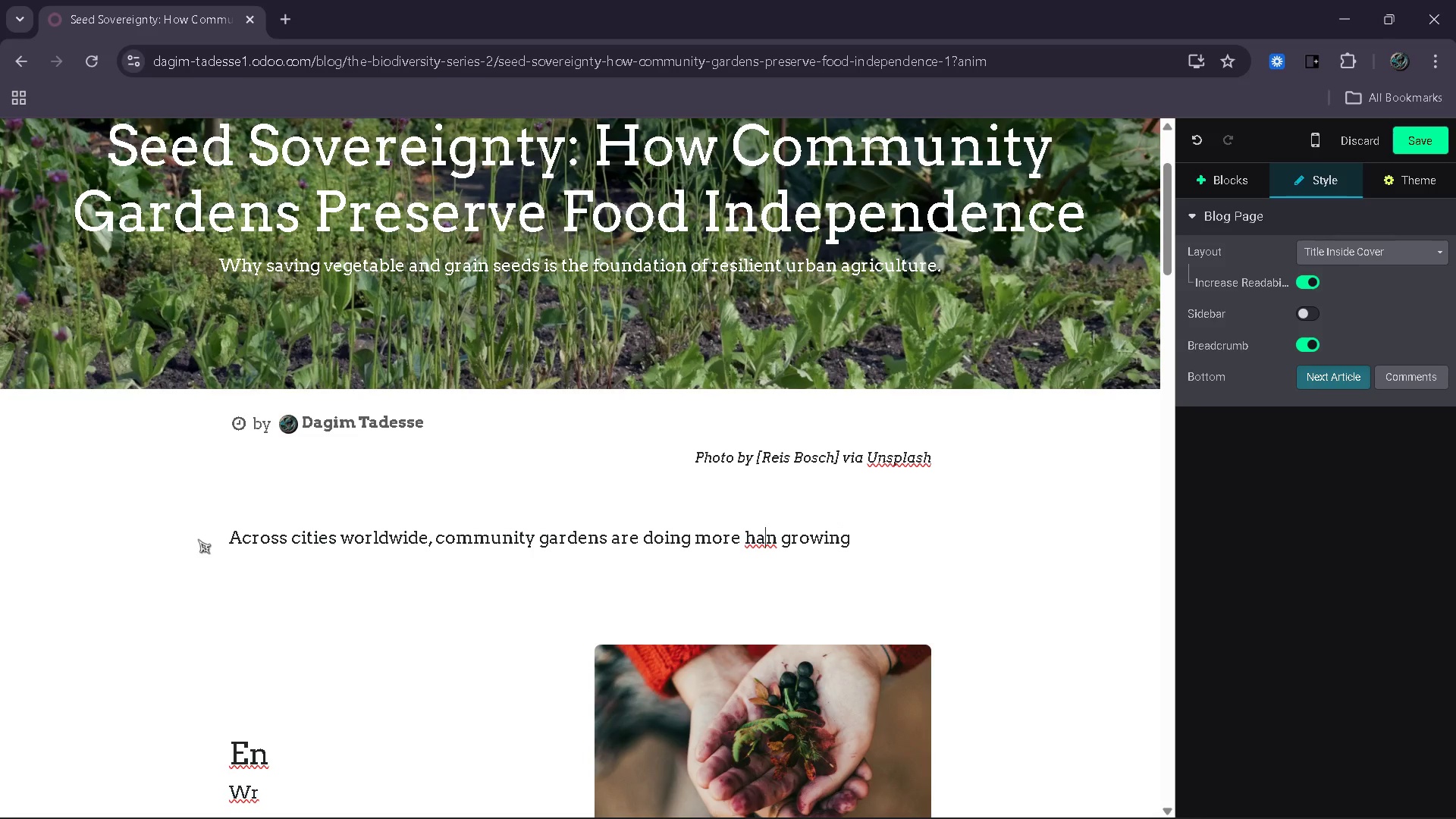 
key(ArrowLeft)
 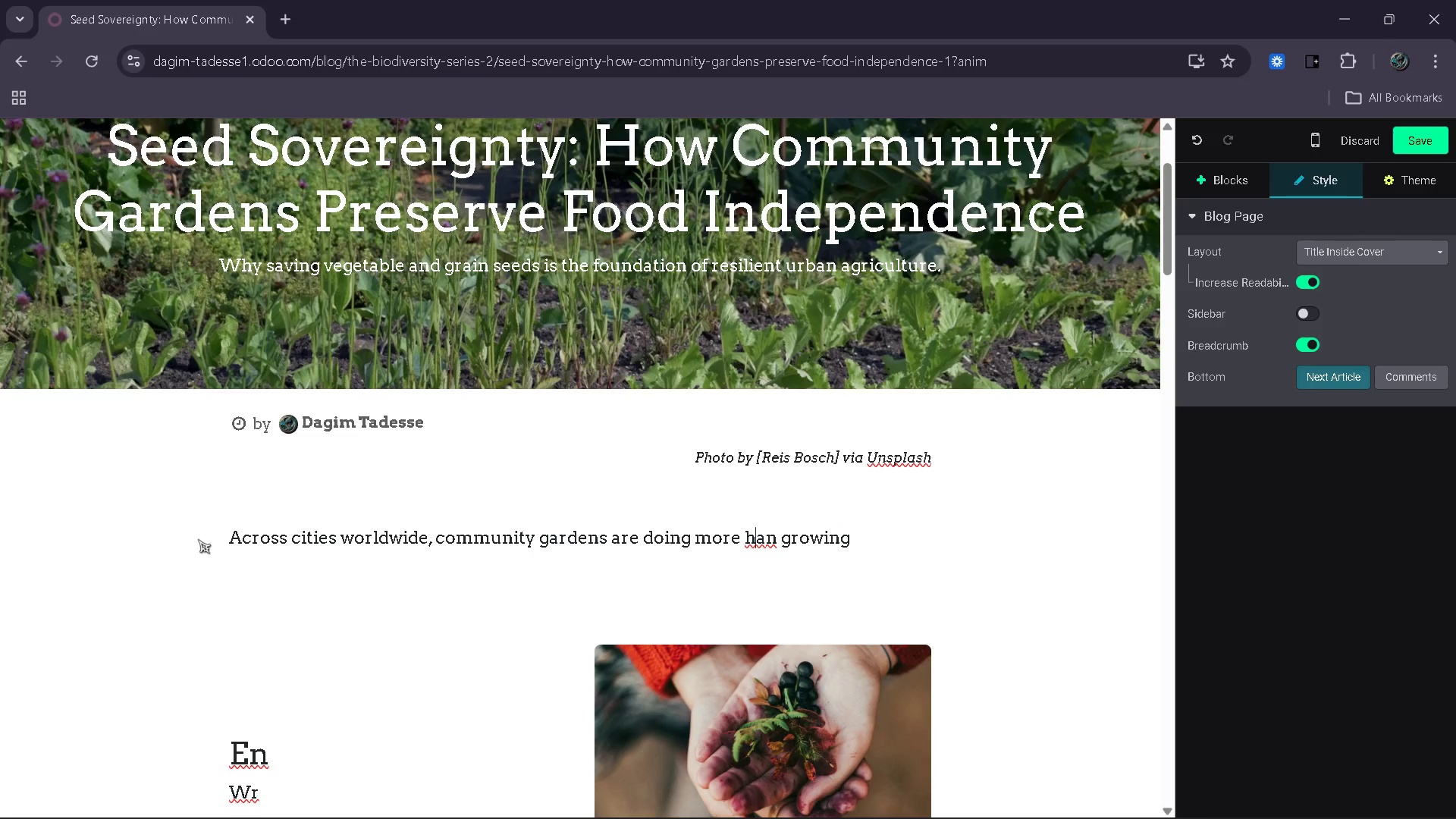 
key(ArrowLeft)
 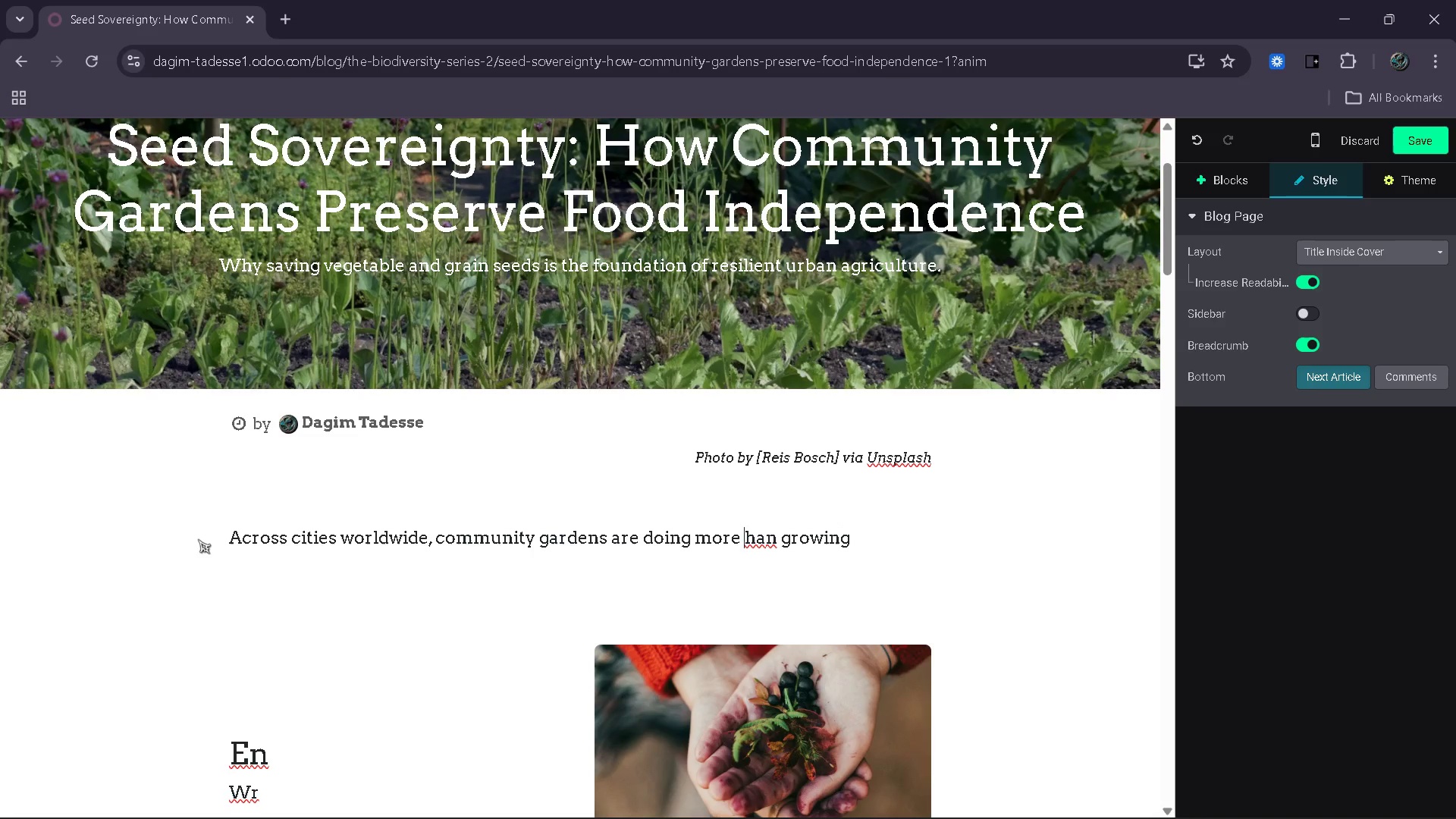 
key(ArrowLeft)
 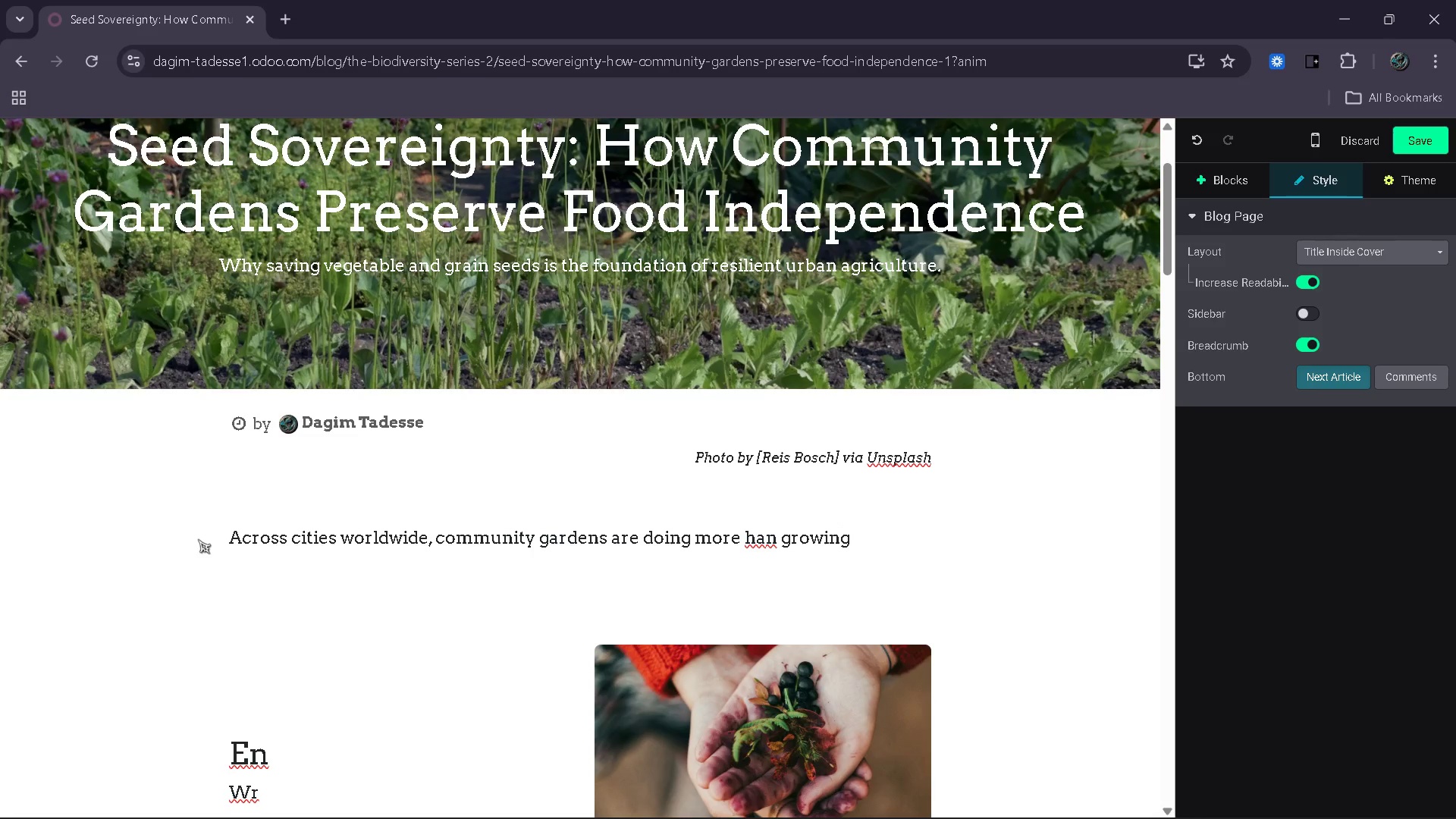 
key(T)
 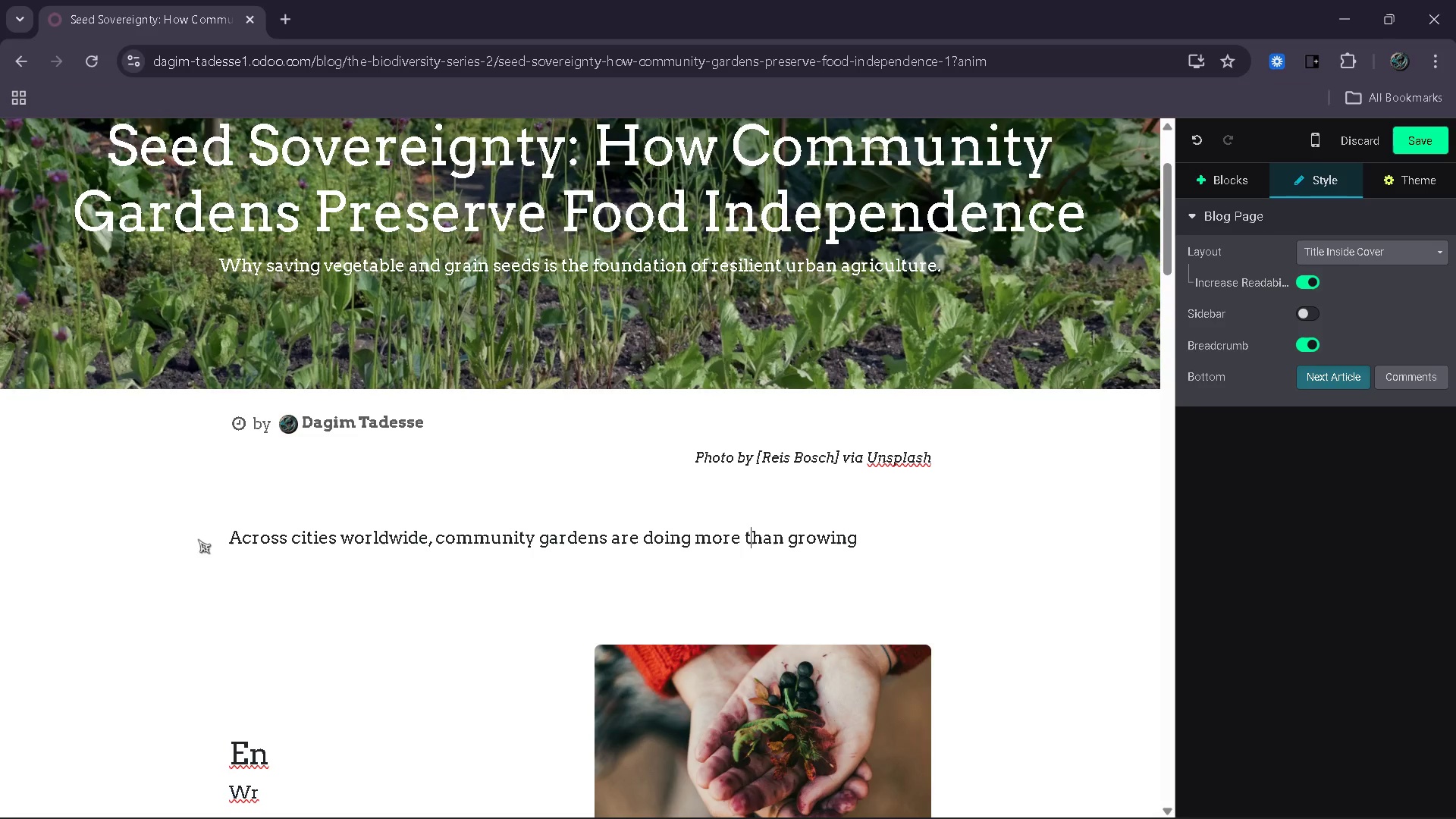 
key(Control+ControlRight)
 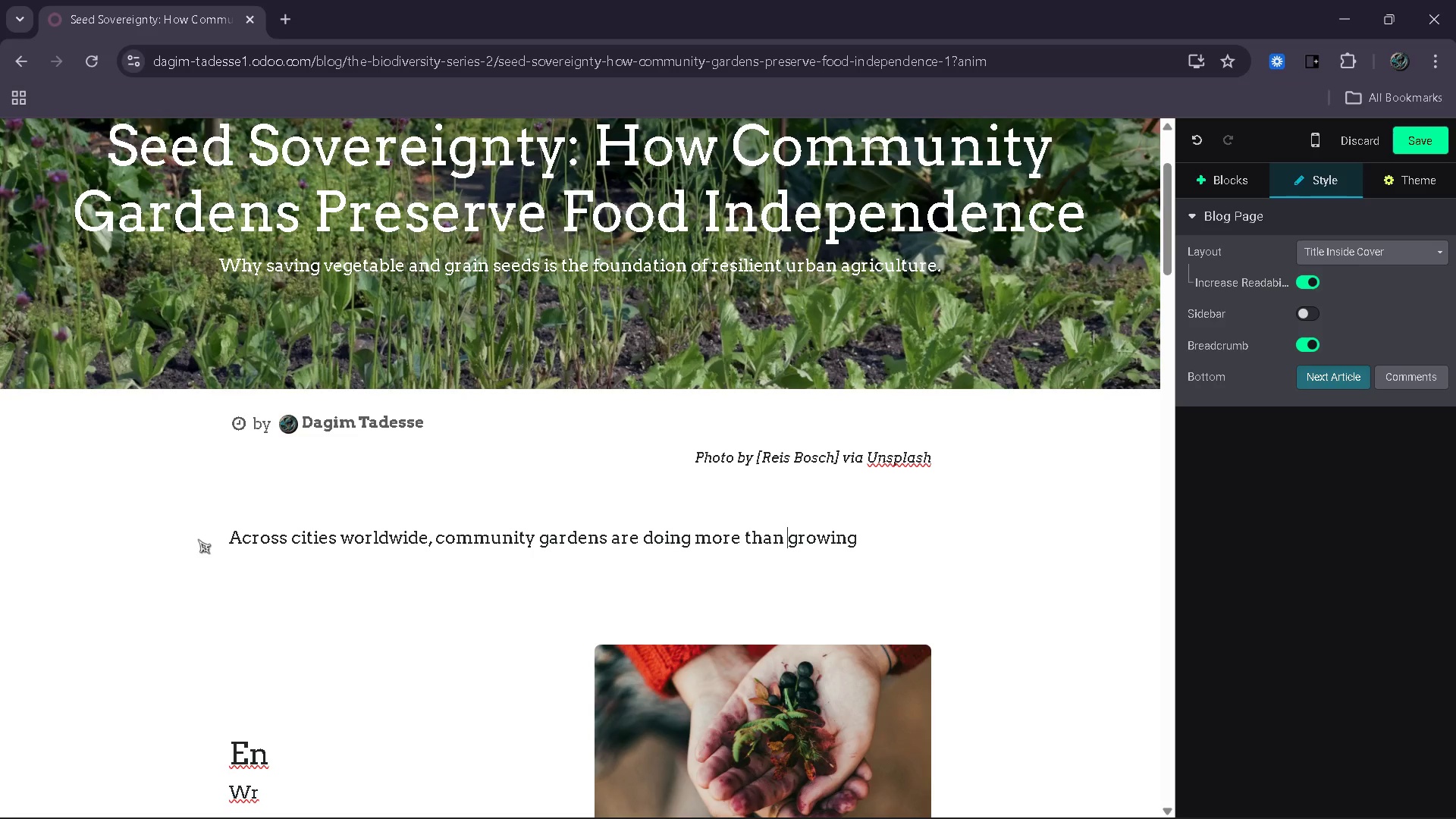 
key(Control+ArrowRight)
 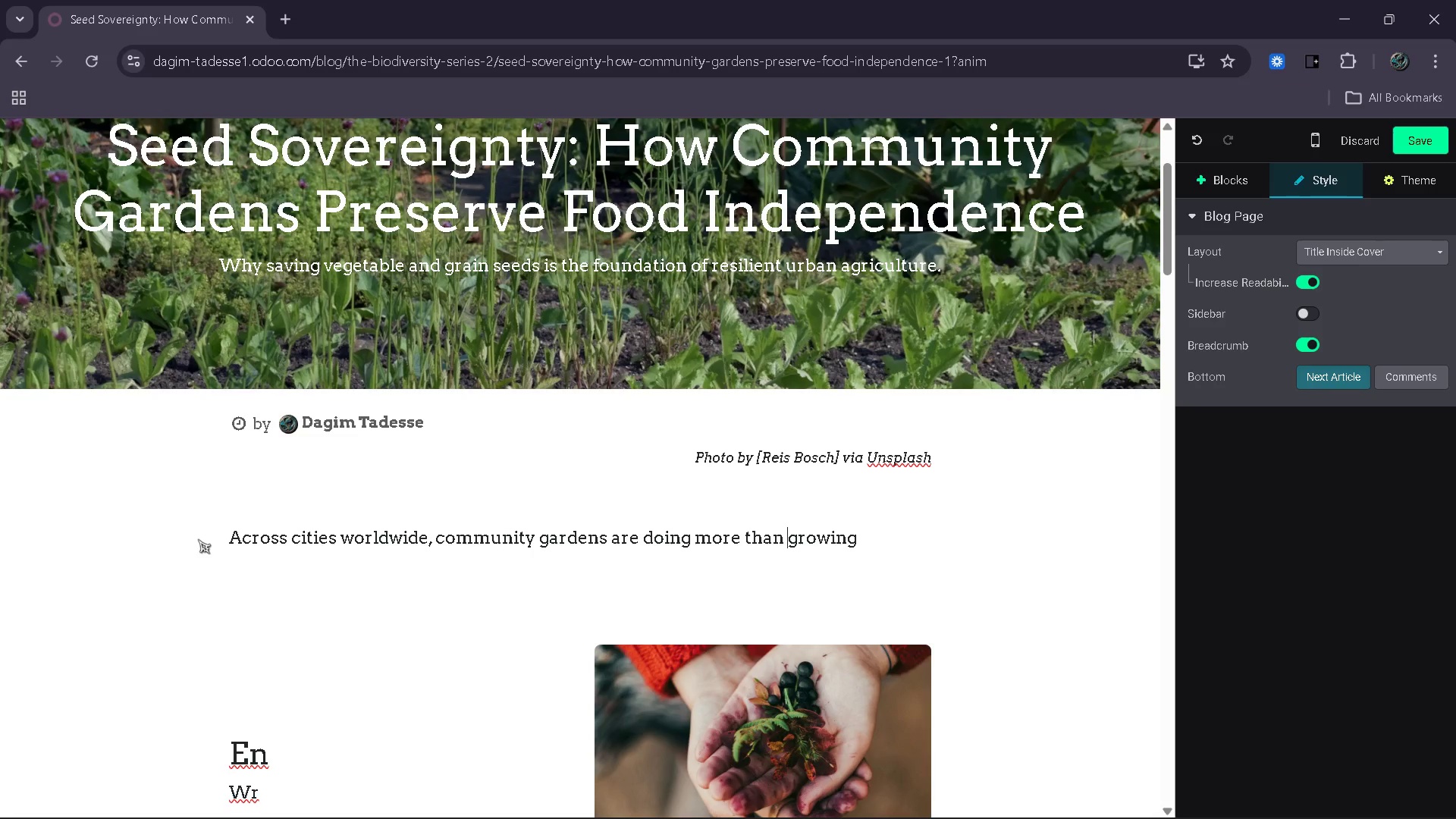 
key(Control+ArrowRight)
 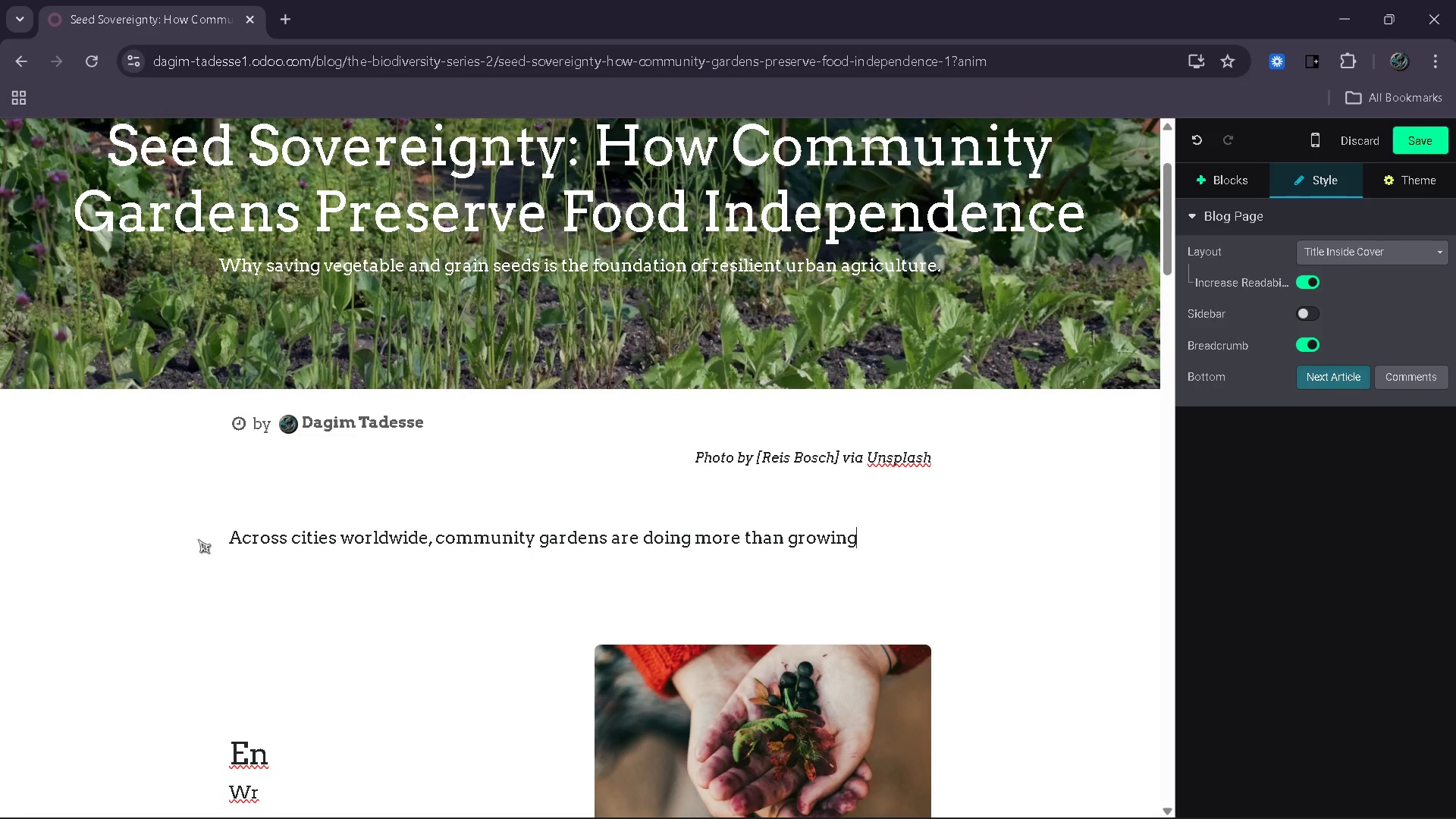 
type( food - -)
key(Backspace)
type(they are preserving independence. In an era where industrial agriculture dominates supply chain )
key(Backspace)
type(s, mayn)
key(Backspace)
key(Backspace)
type(ny urban growers are rediscovering the vvalue)
key(Backspace)
key(Backspace)
key(Backspace)
key(Backspace)
key(Backspace)
type(alue of saving )
 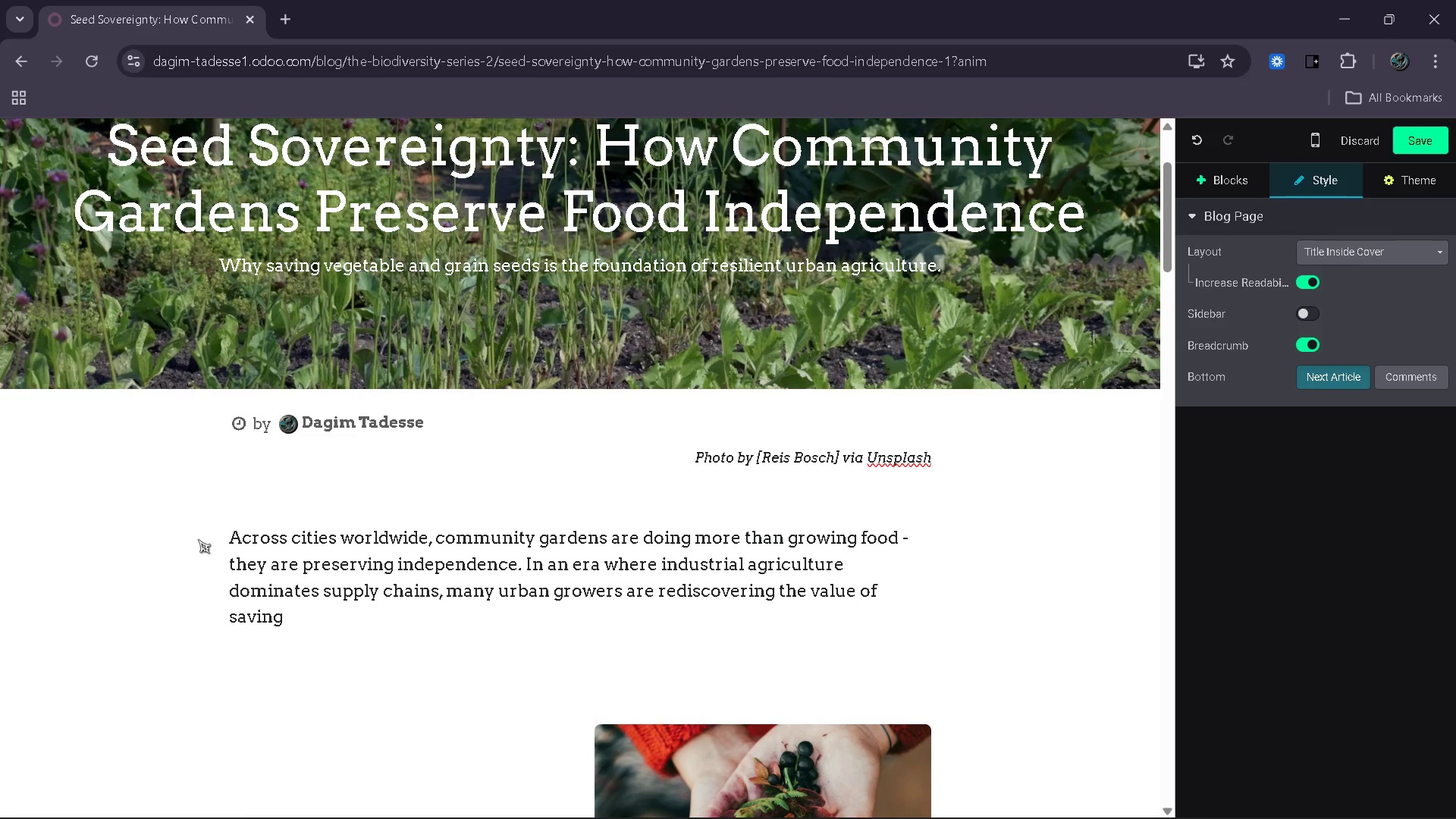 
wait(21.72)
 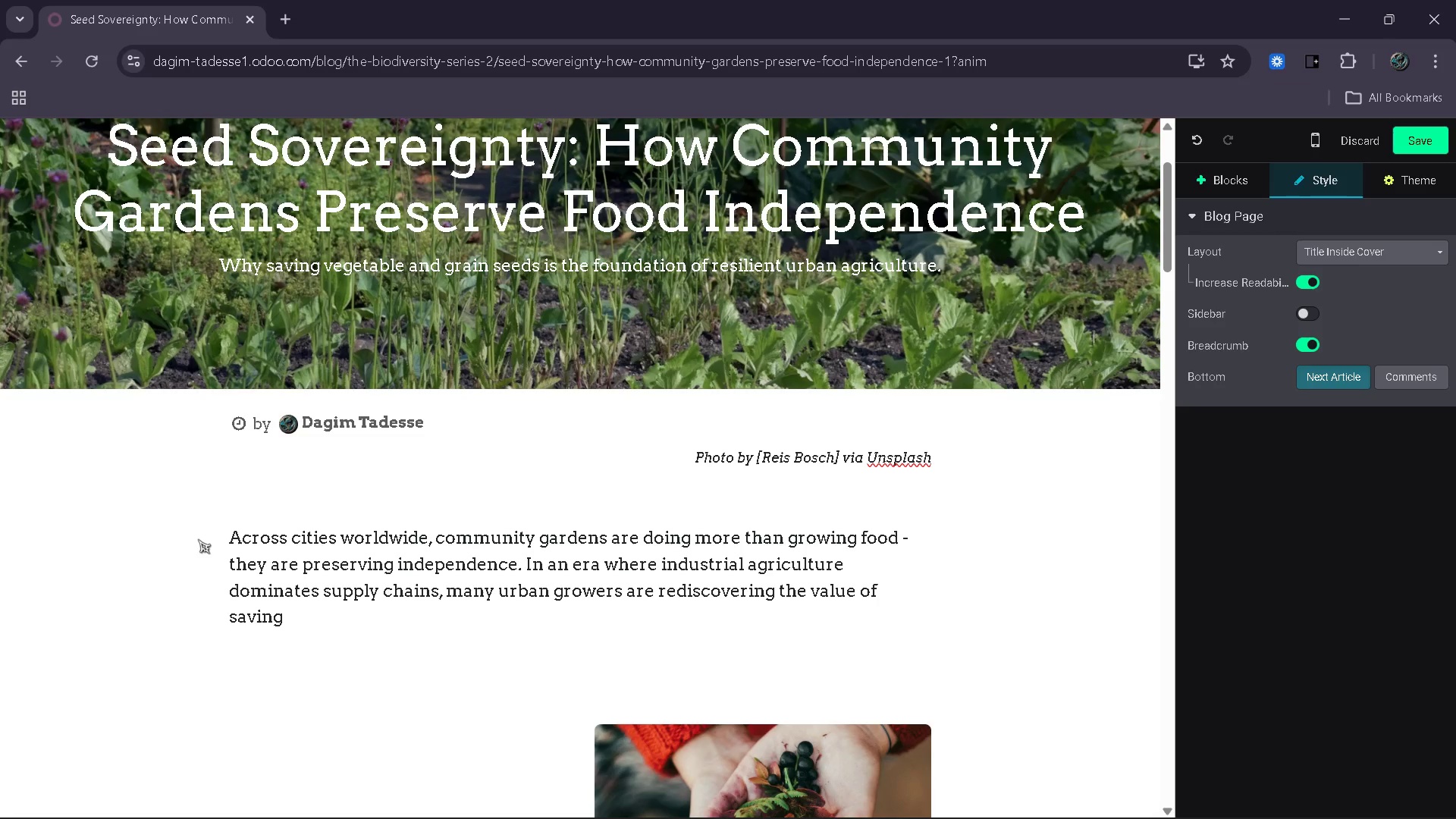 
type(their own seeds. This practice, known as seed )
 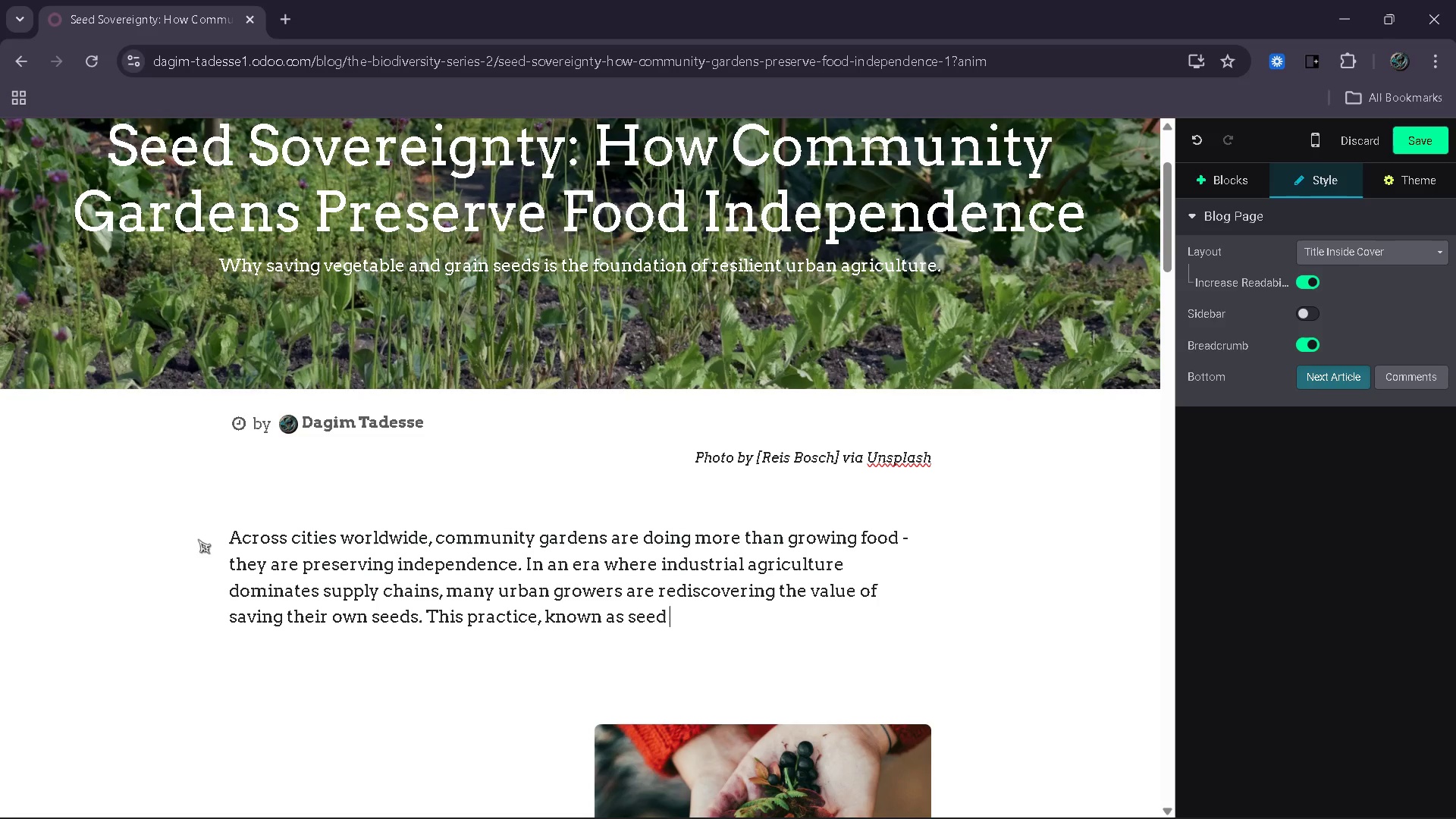 
type(sovereignty )
key(Backspace)
type(, allows communities to )
 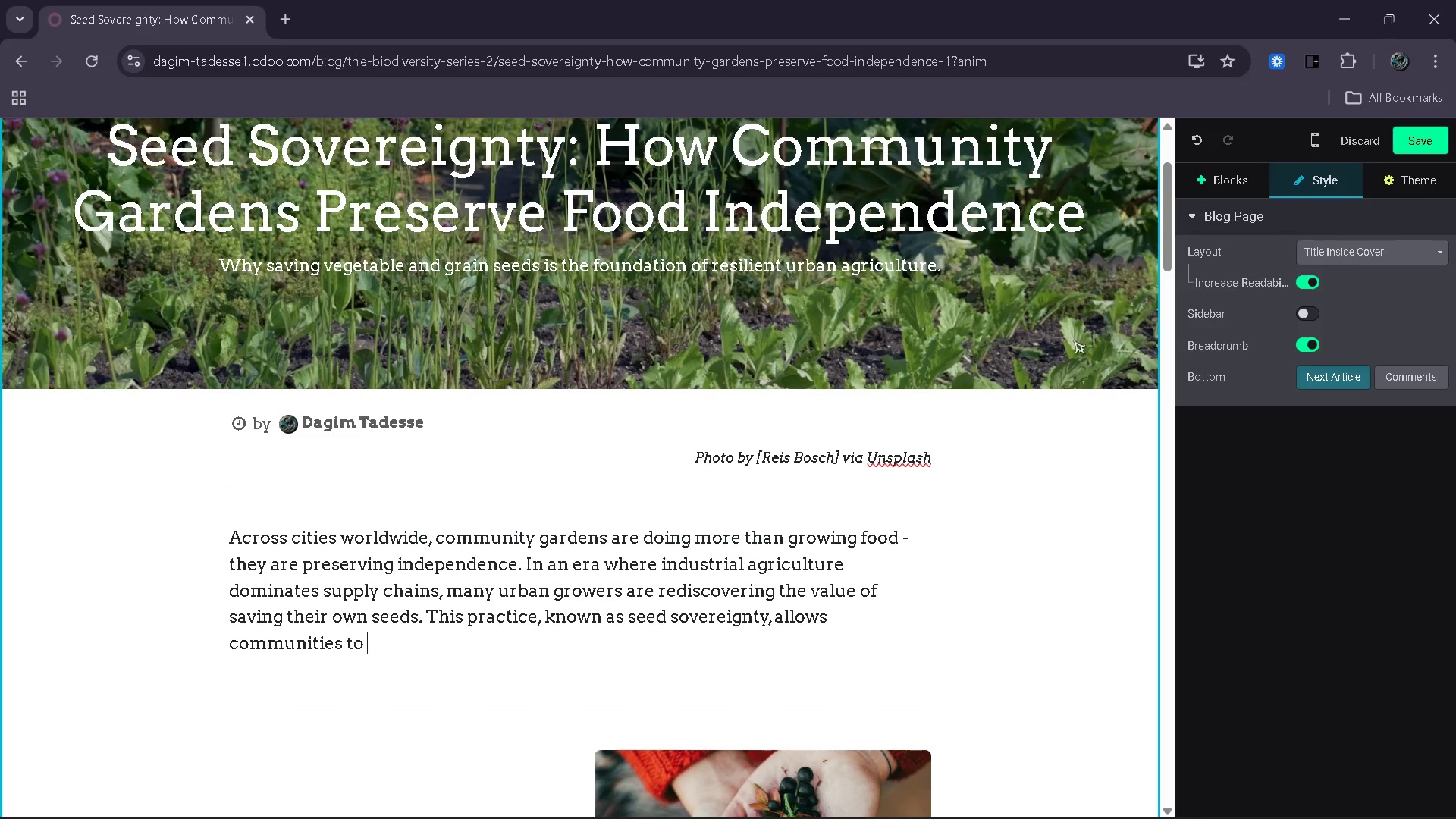 
wait(6.09)
 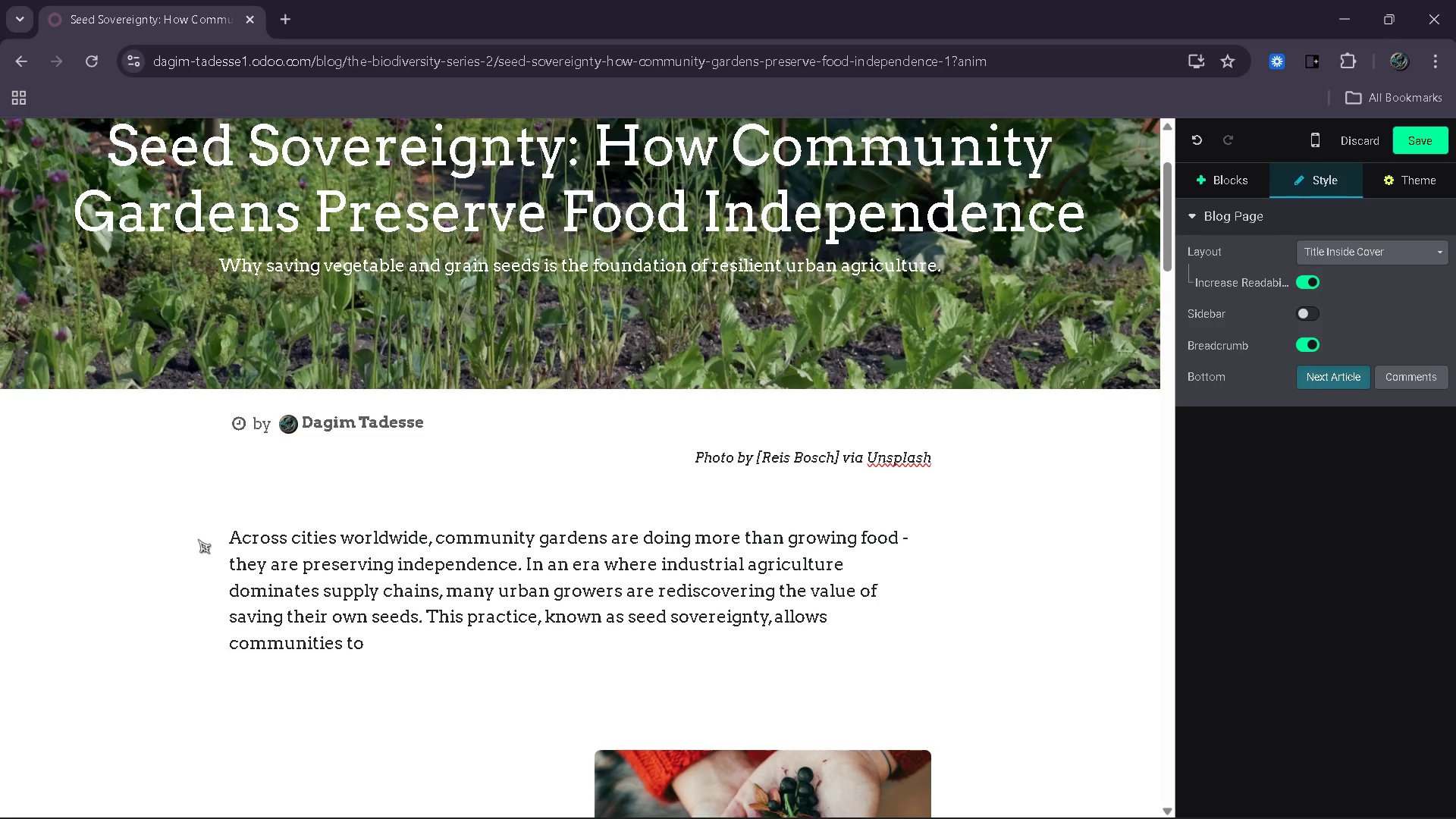 
left_click([1426, 181])
 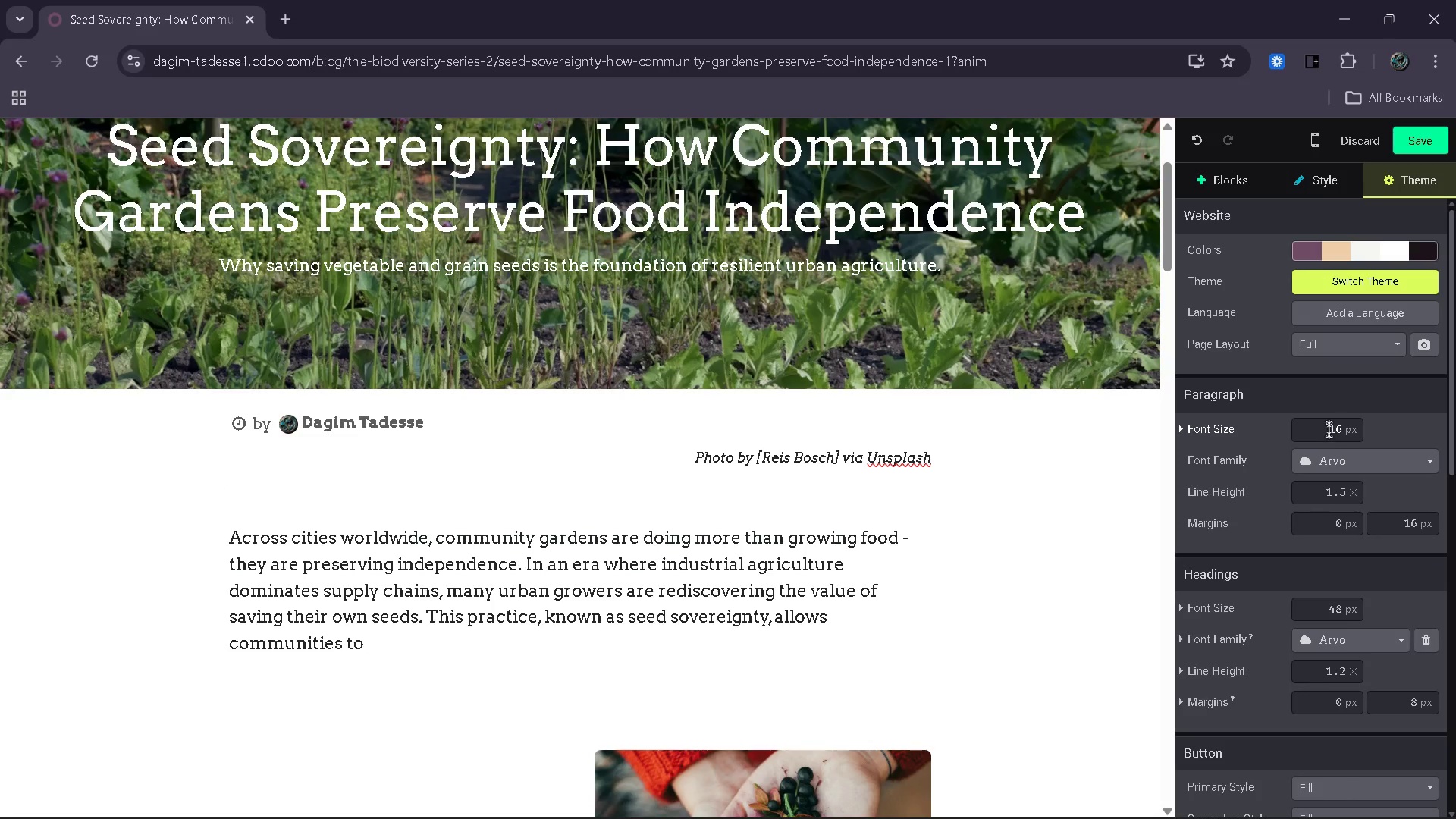 
left_click([1329, 429])
 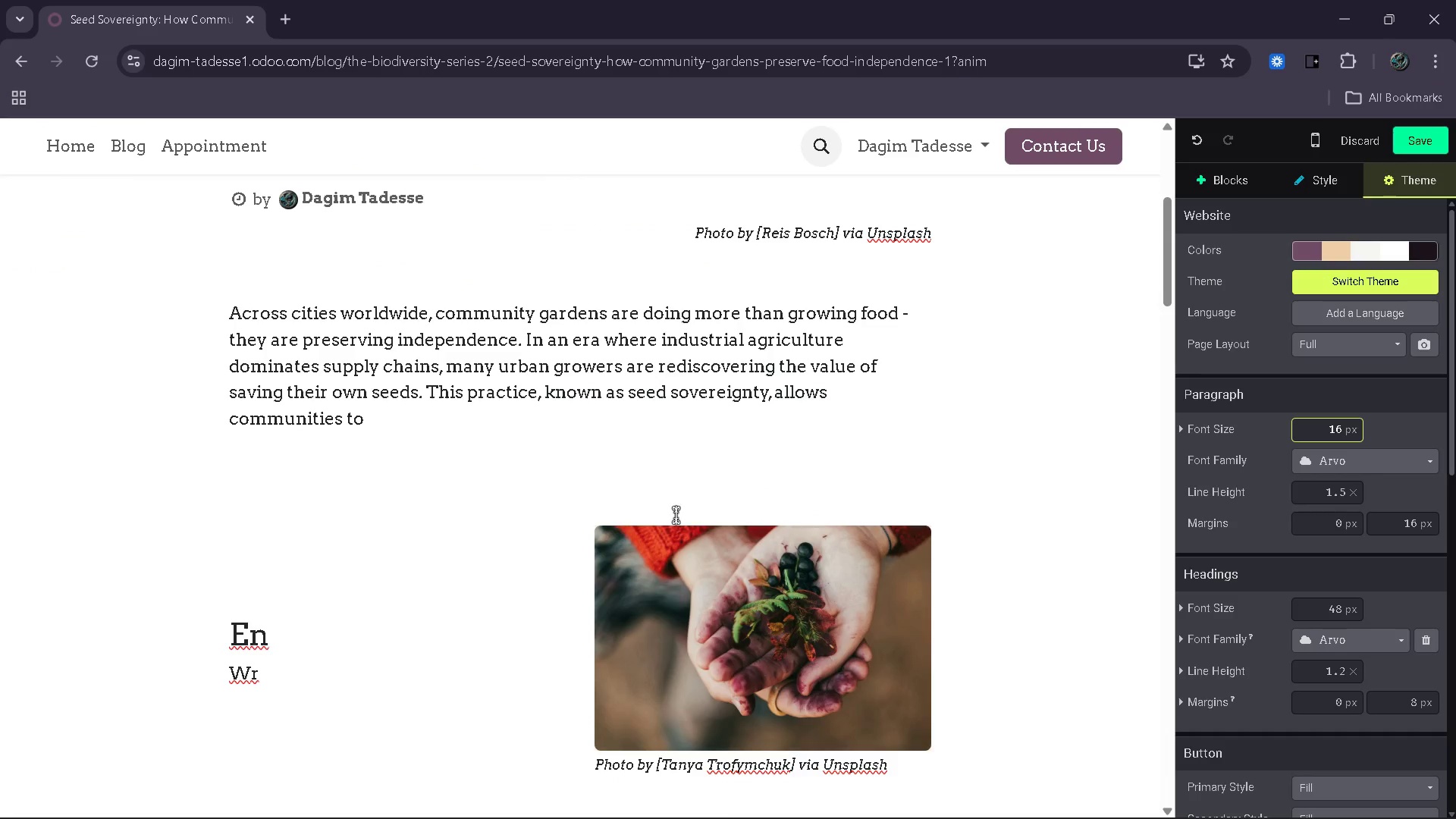 
double_click([579, 418])
 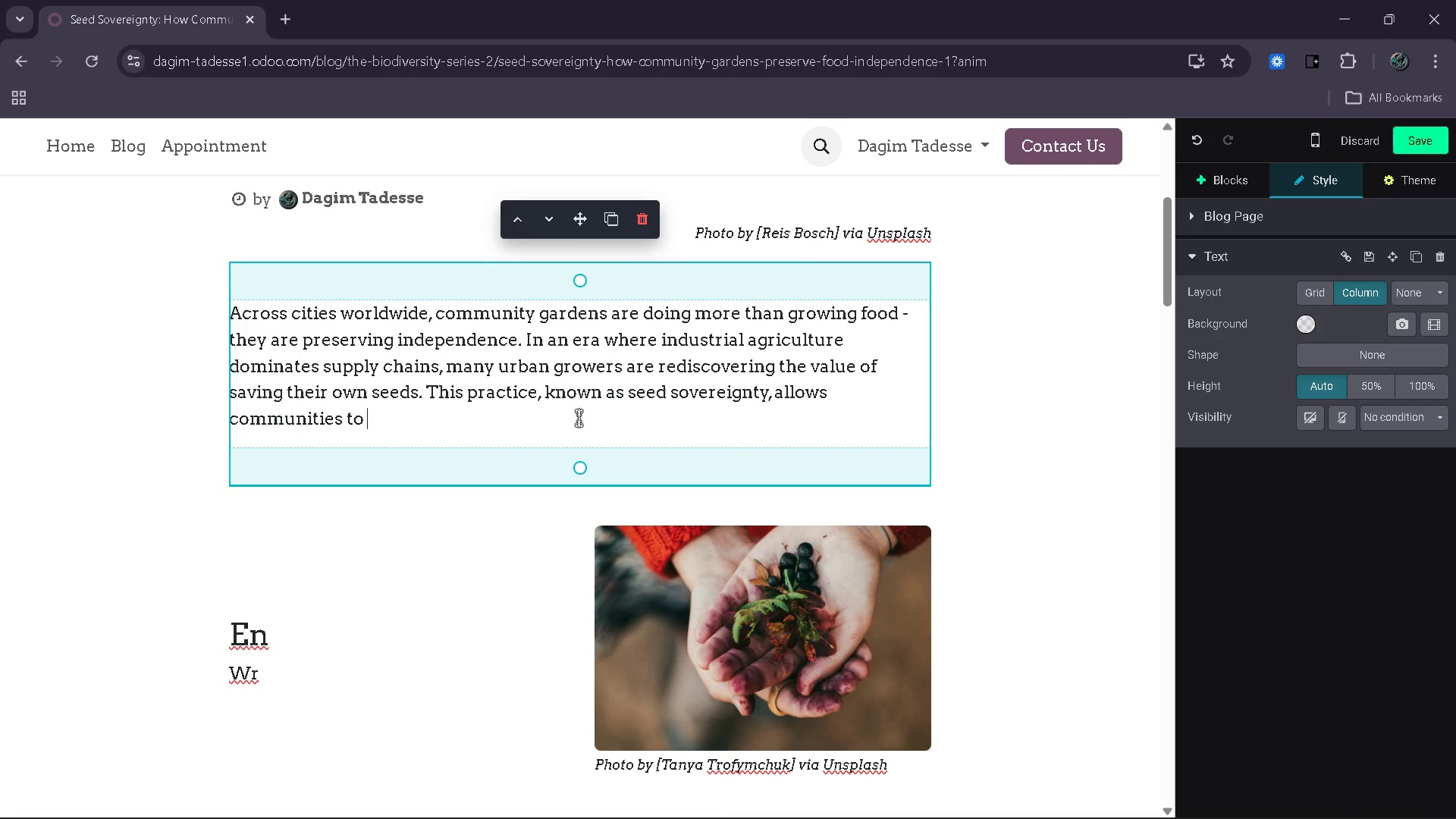 
type(to retain control over what they grow )
key(Backspace)
type(, how they gor)
key(Backspace)
key(Backspace)
type(roq)
key(Backspace)
type(w it and how those crops evlo)
key(Backspace)
key(Backspace)
type(olve over toi)
key(Backspace)
type(me )
 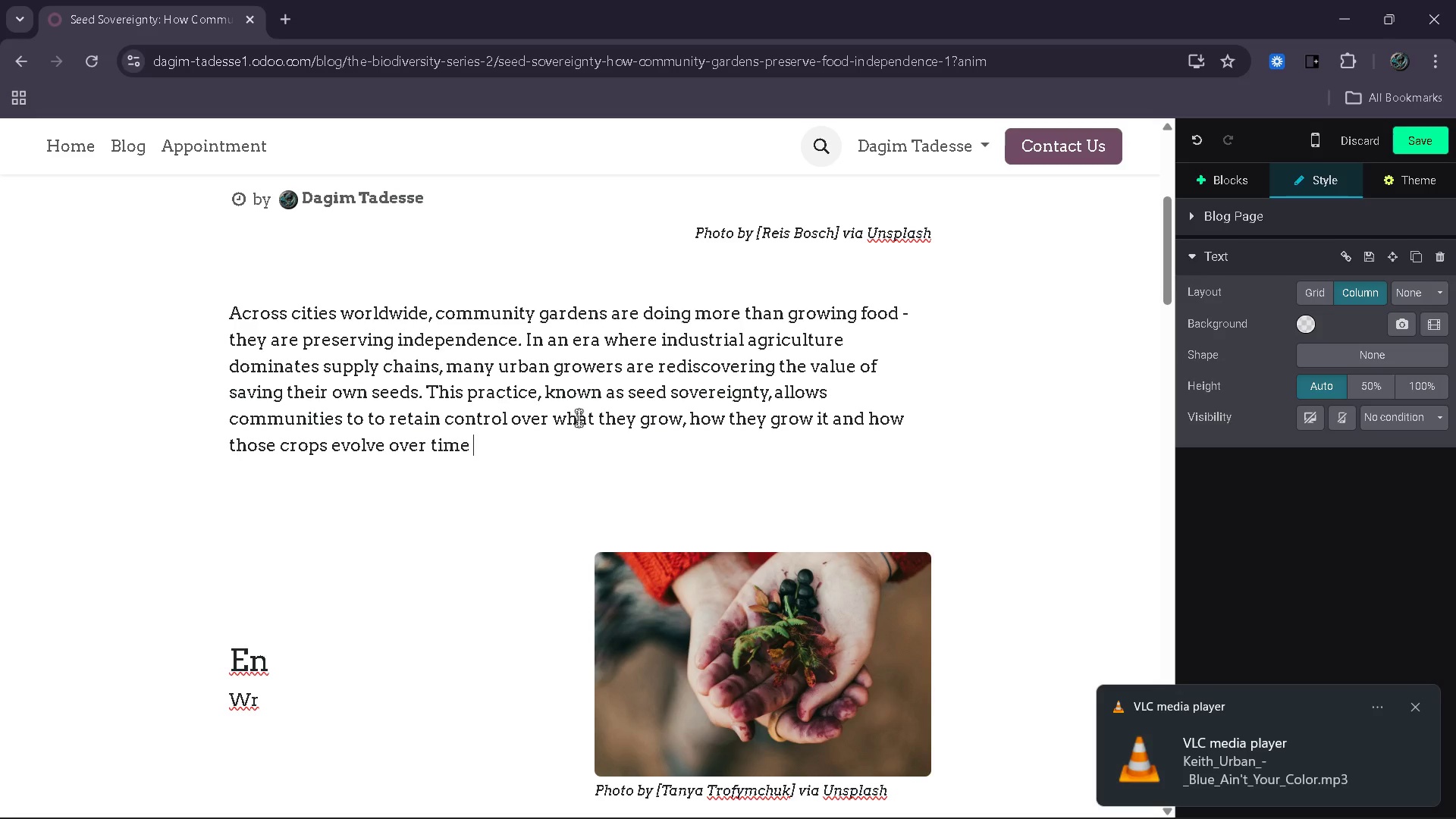 
wait(10.75)
 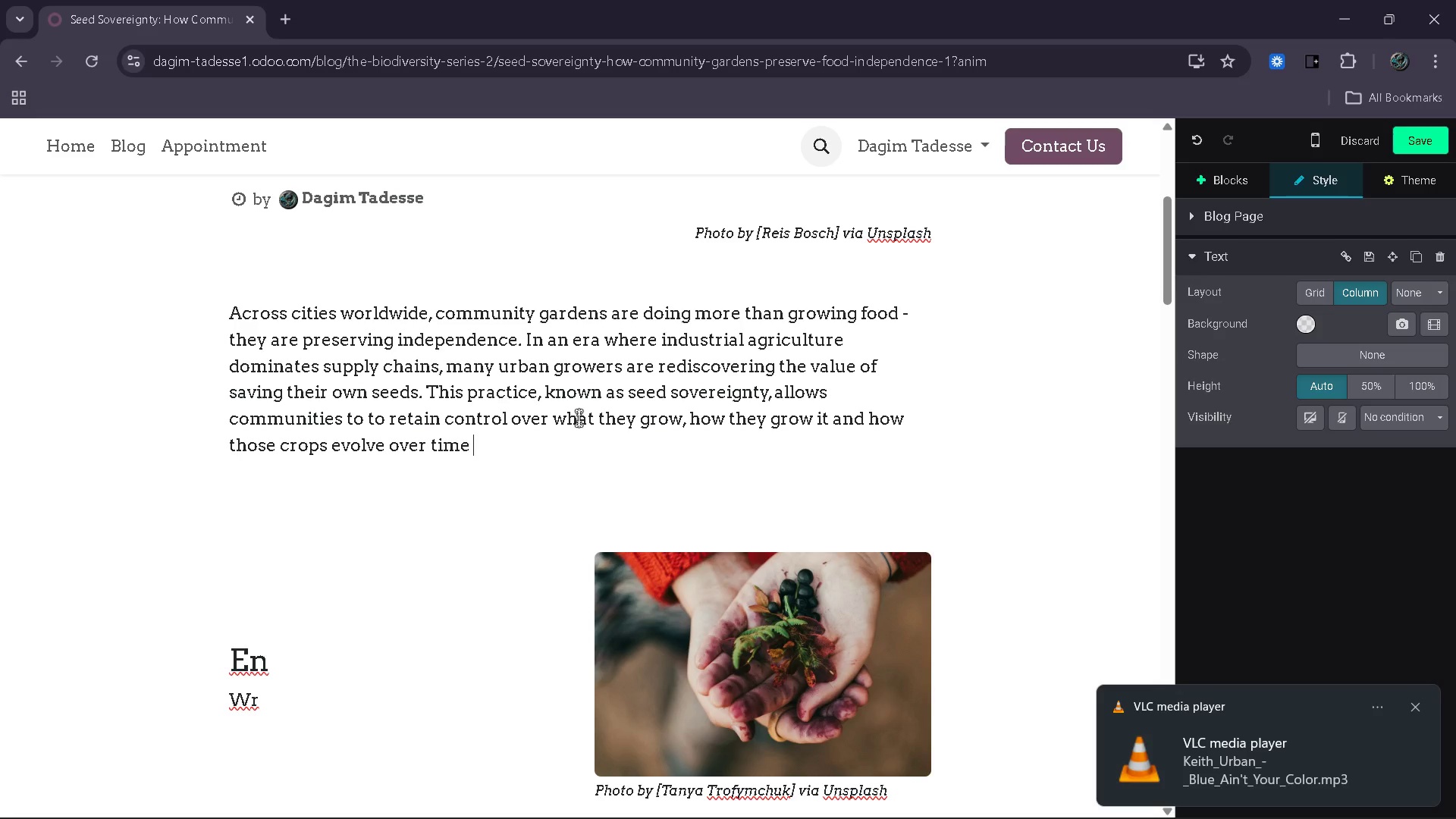 
key(Period)
 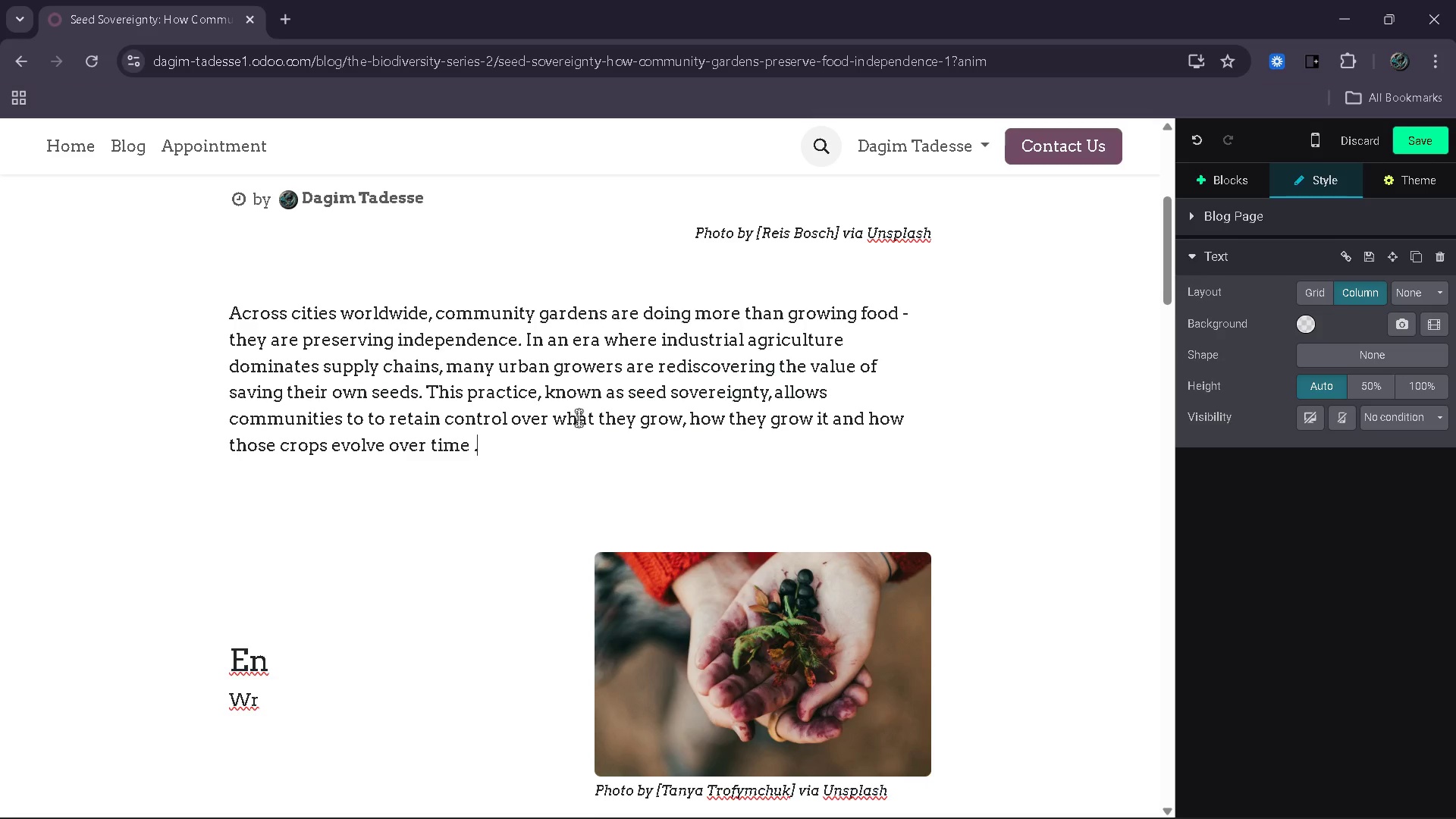 
key(Enter)
 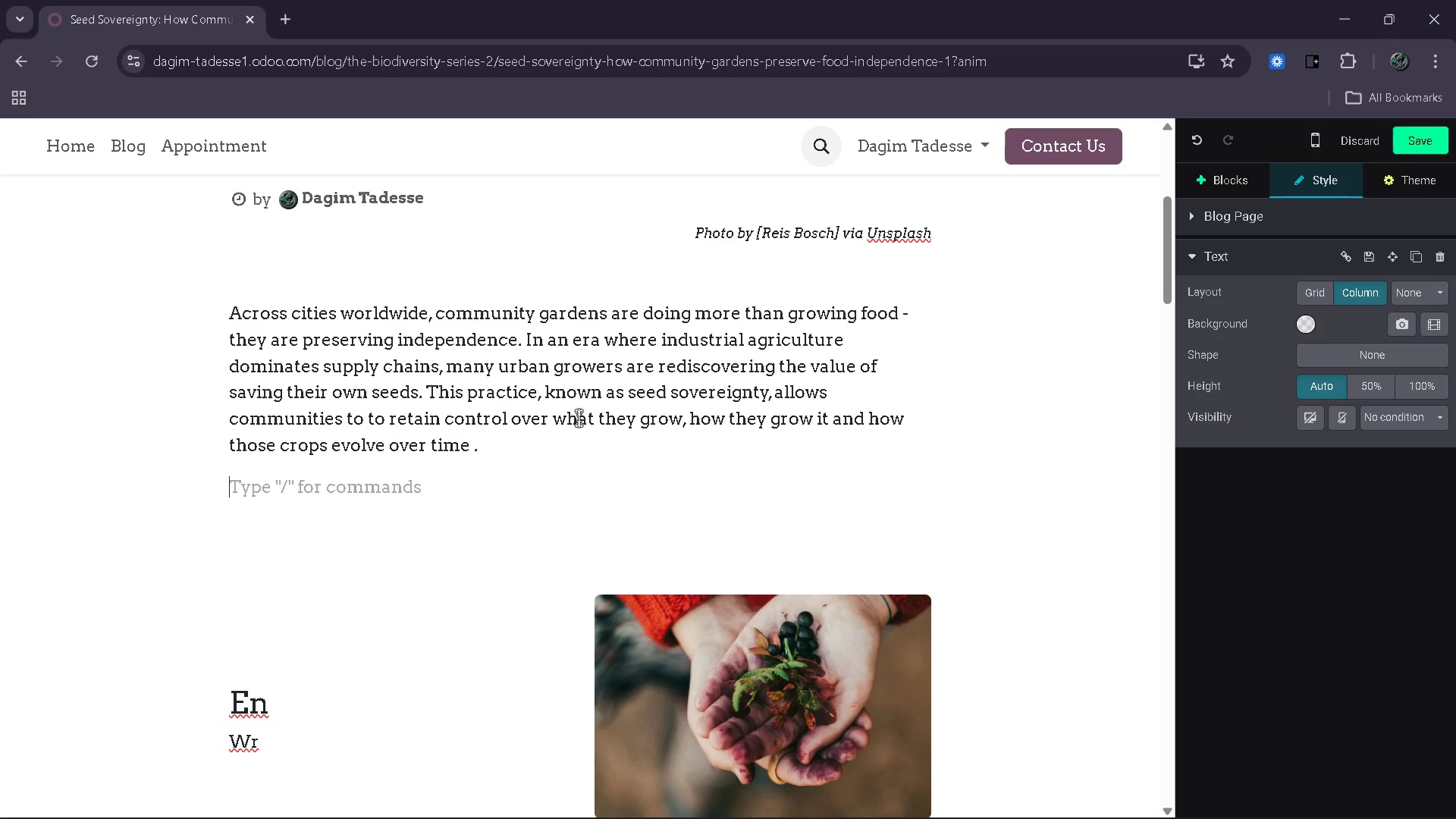 
type(For community gardens and urban farms, especially those working with vegetables and grains, seed saving is not just a tradition - it is a strategy for resilience. )
 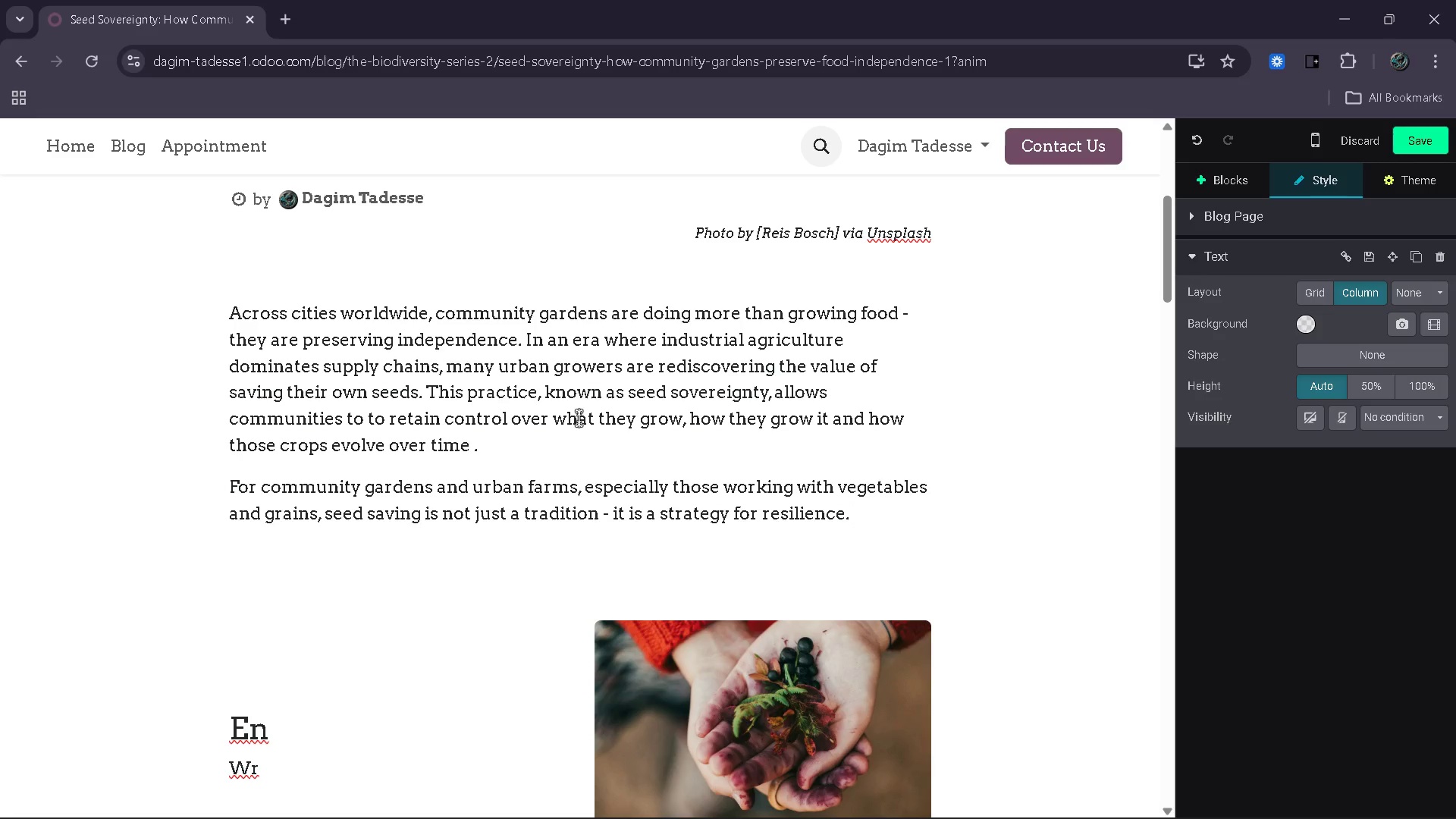 
type(By preserving heirloom variety)
key(Backspace)
type(ies, growers protect )
 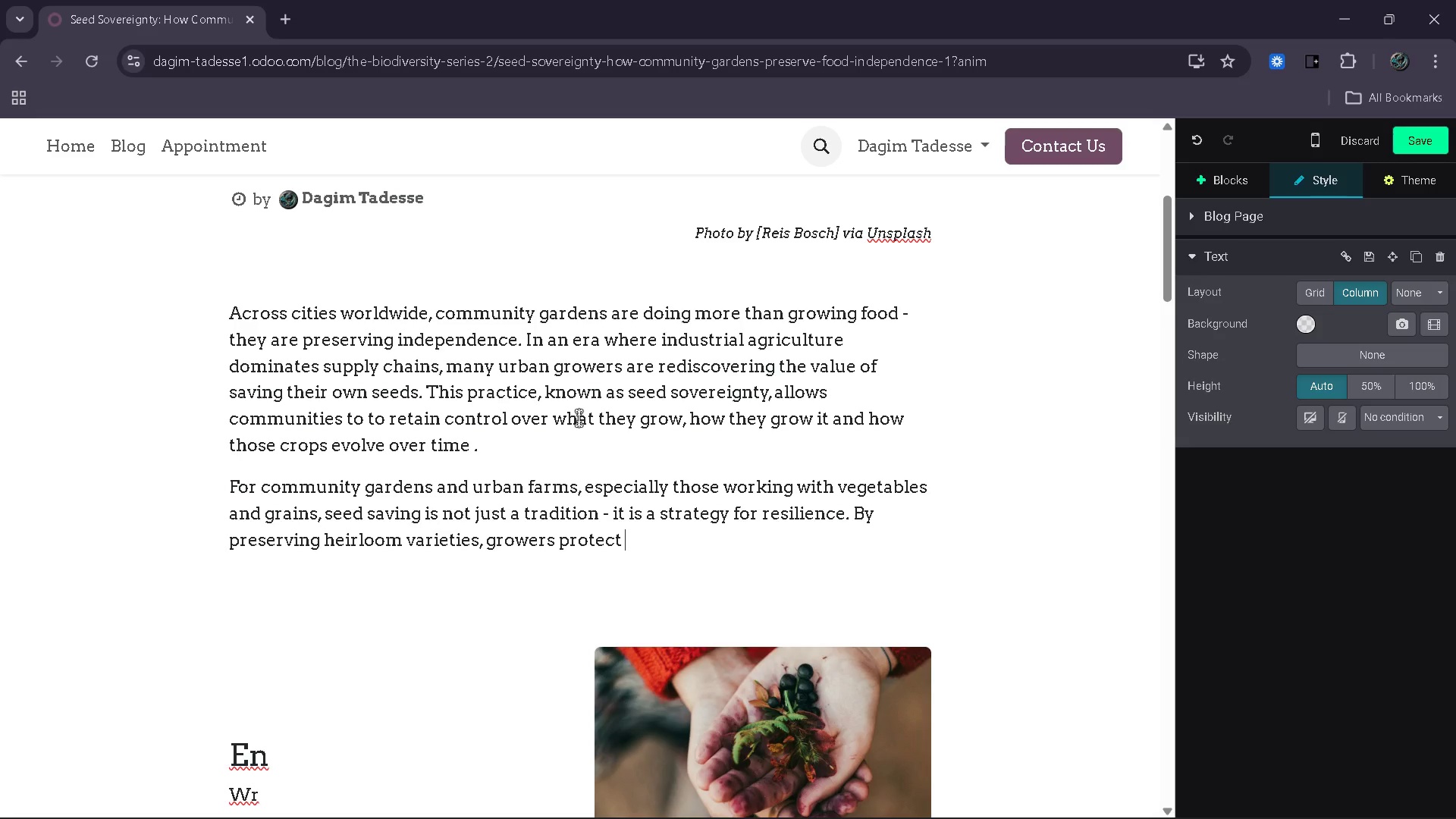 
wait(12.44)
 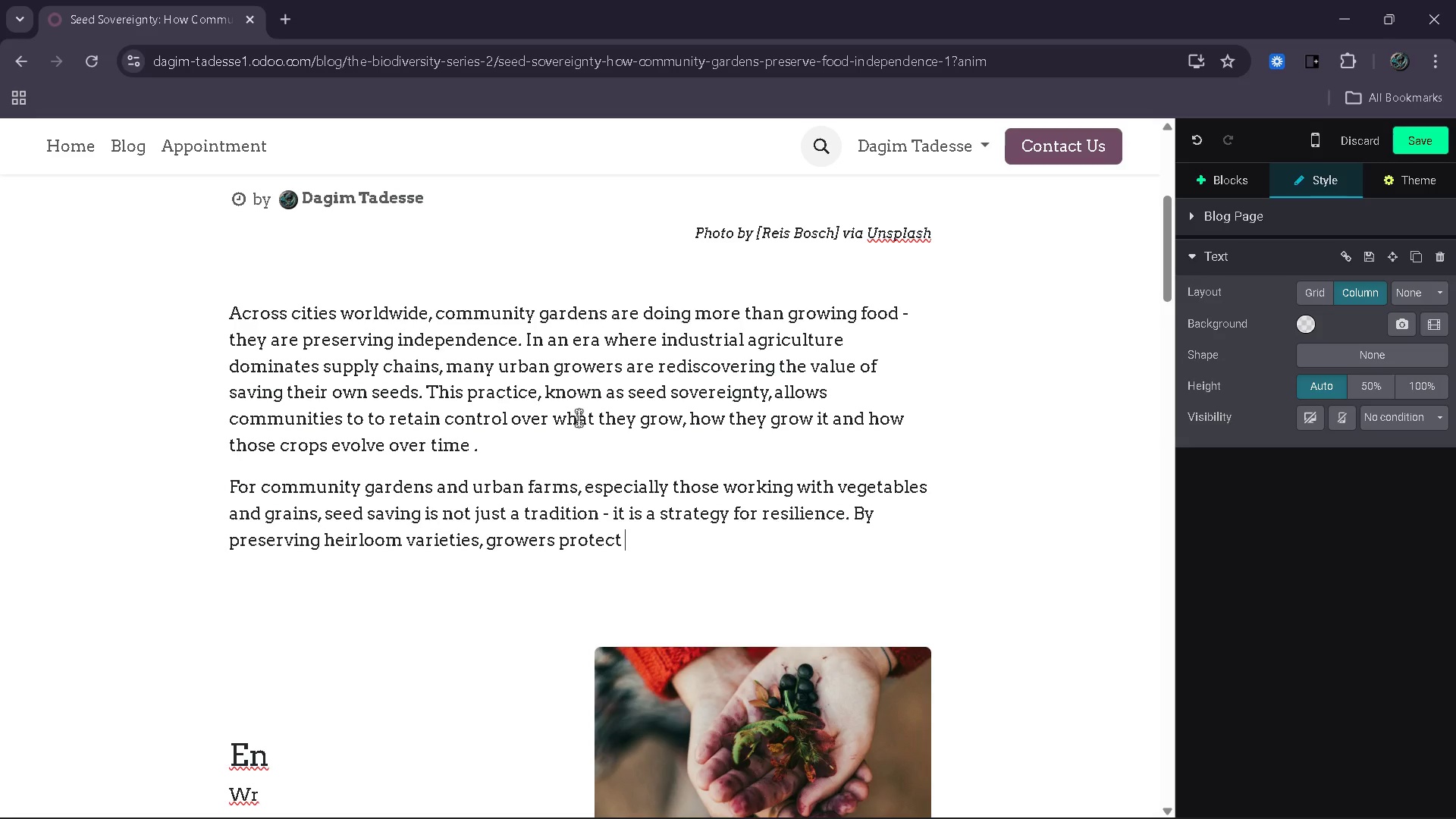 
type(biode=iversity while reducing )
 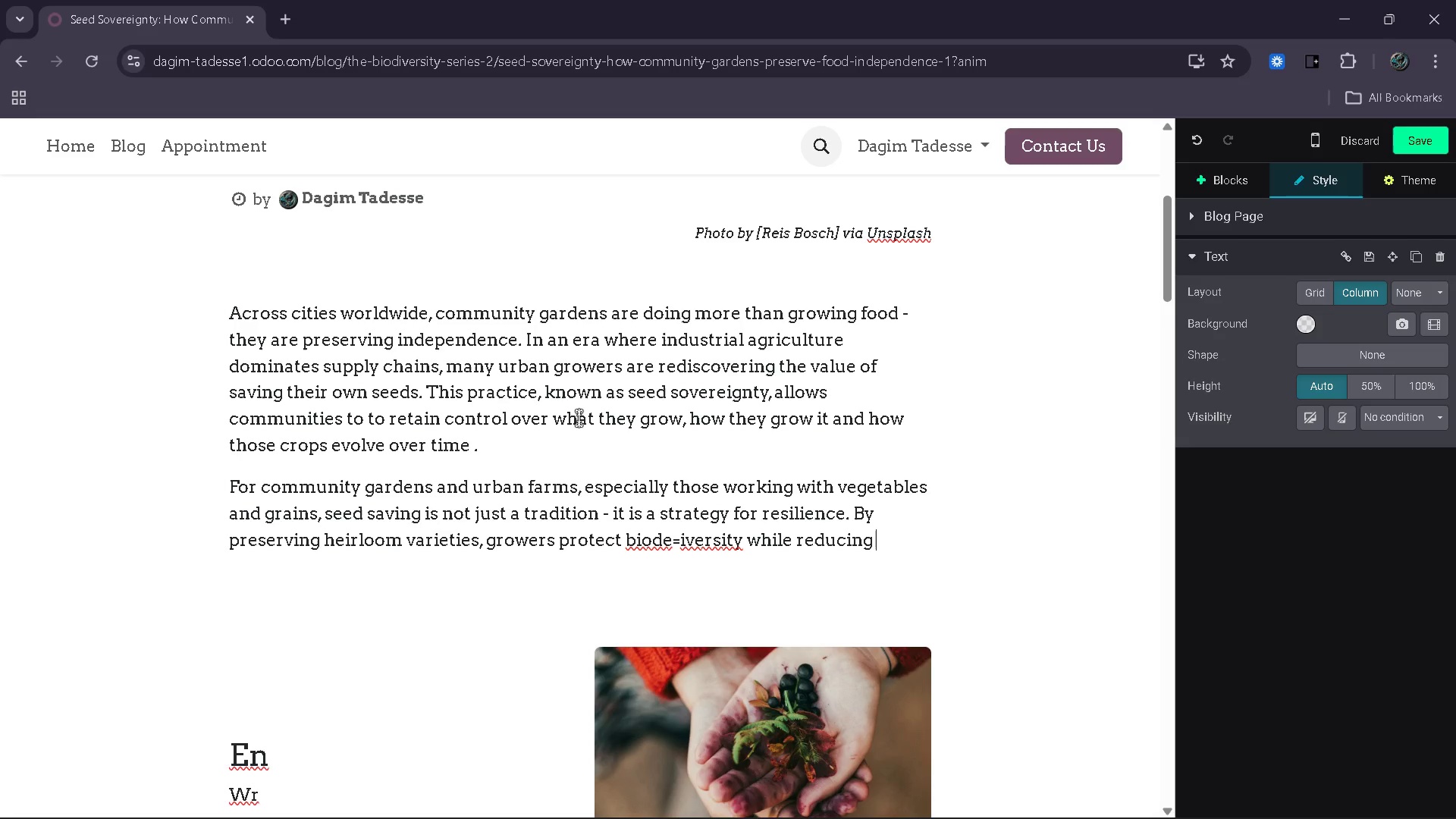 
hold_key(key=ArrowLeft, duration=1.27)
 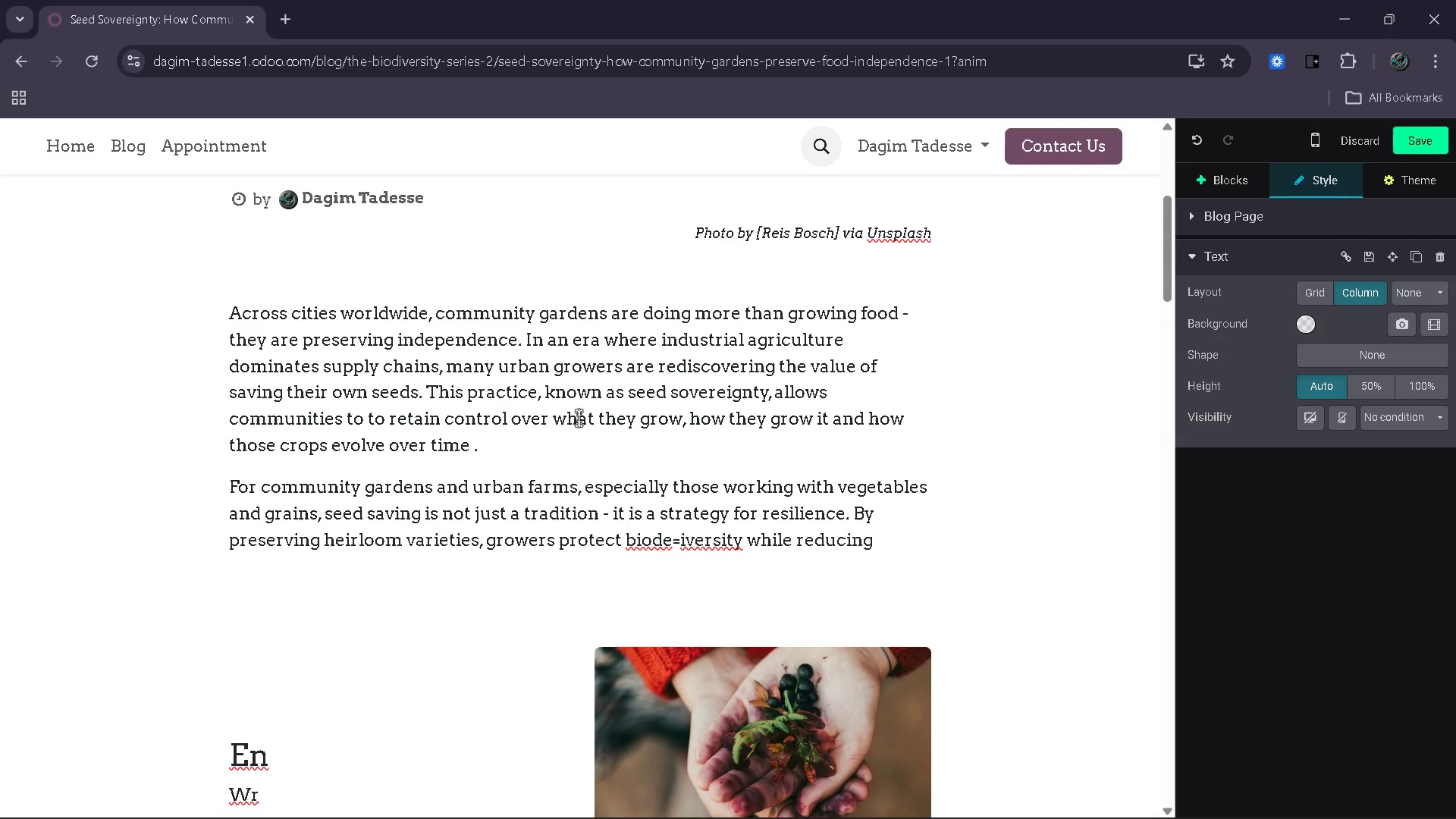 
key(ArrowRight)
 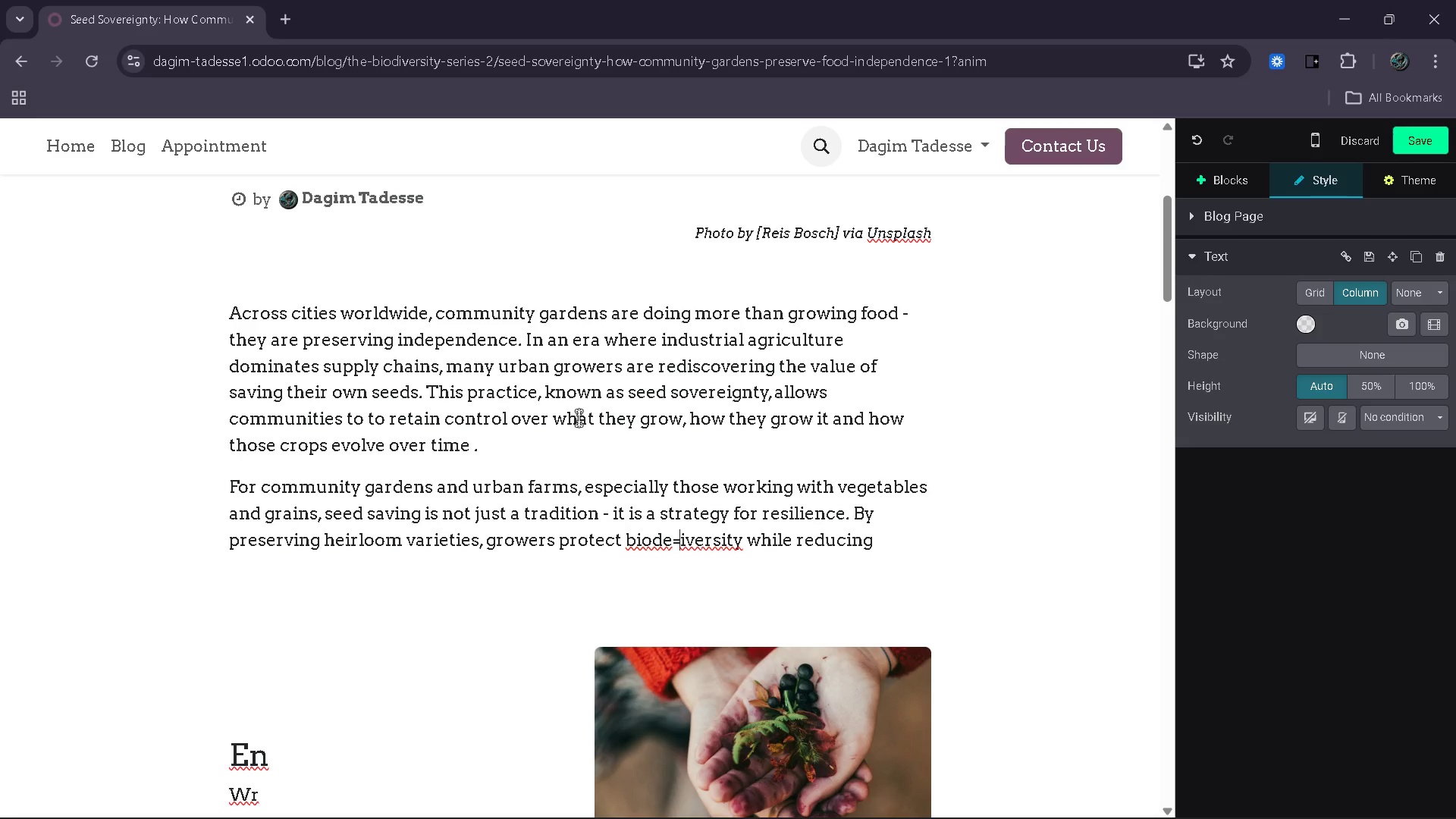 
key(Backspace)
 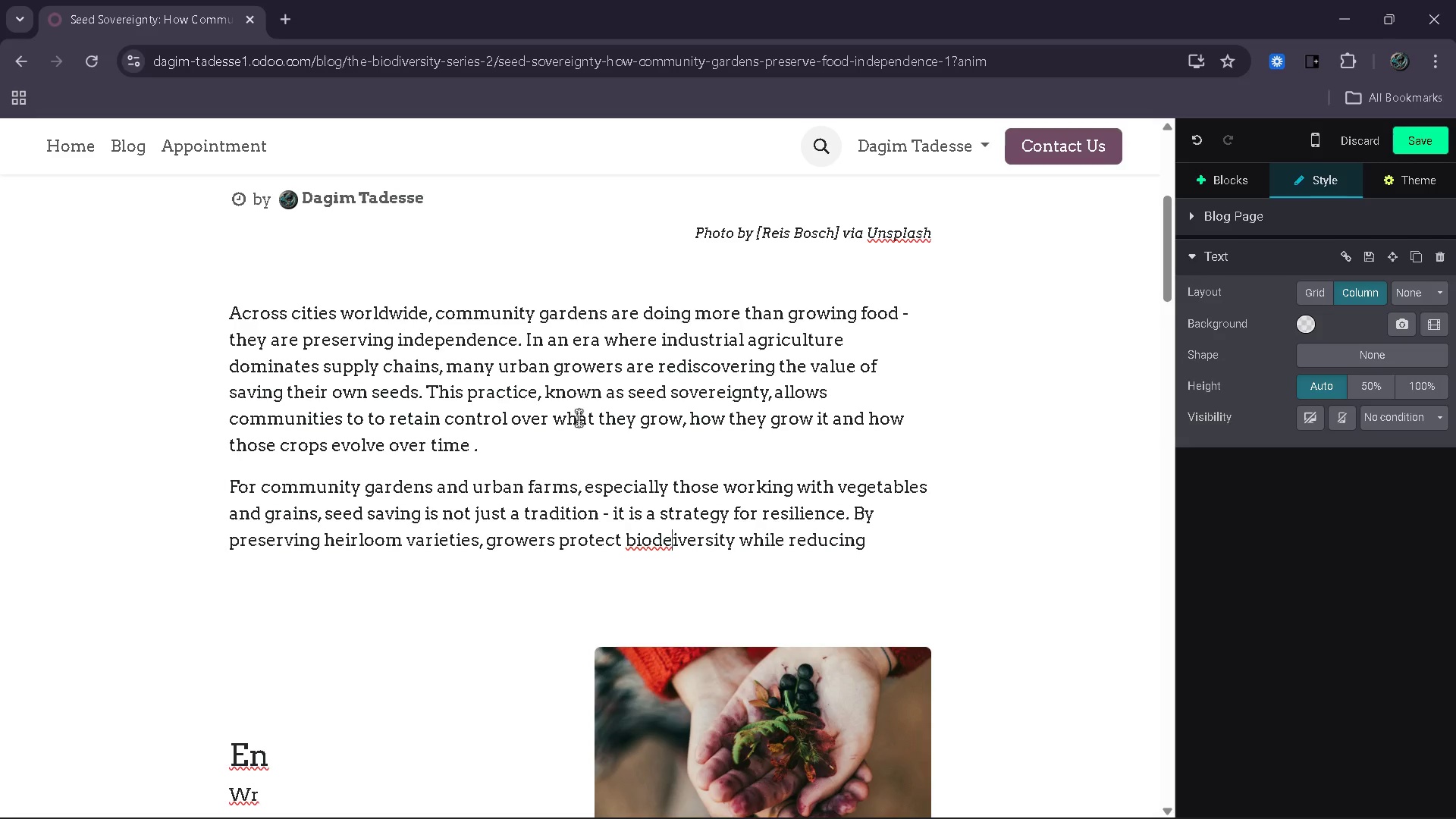 
key(Backspace)
 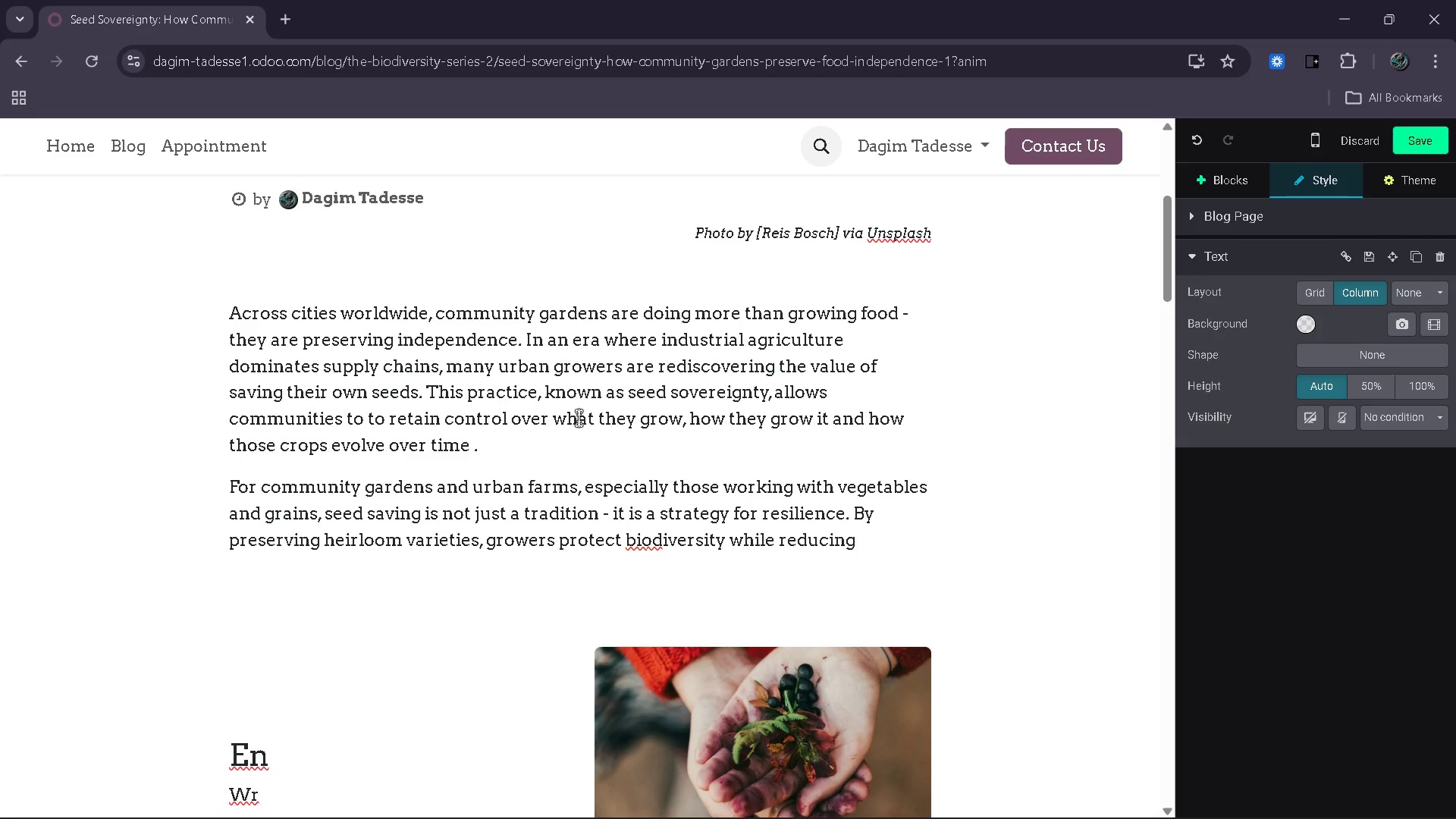 
key(End)
 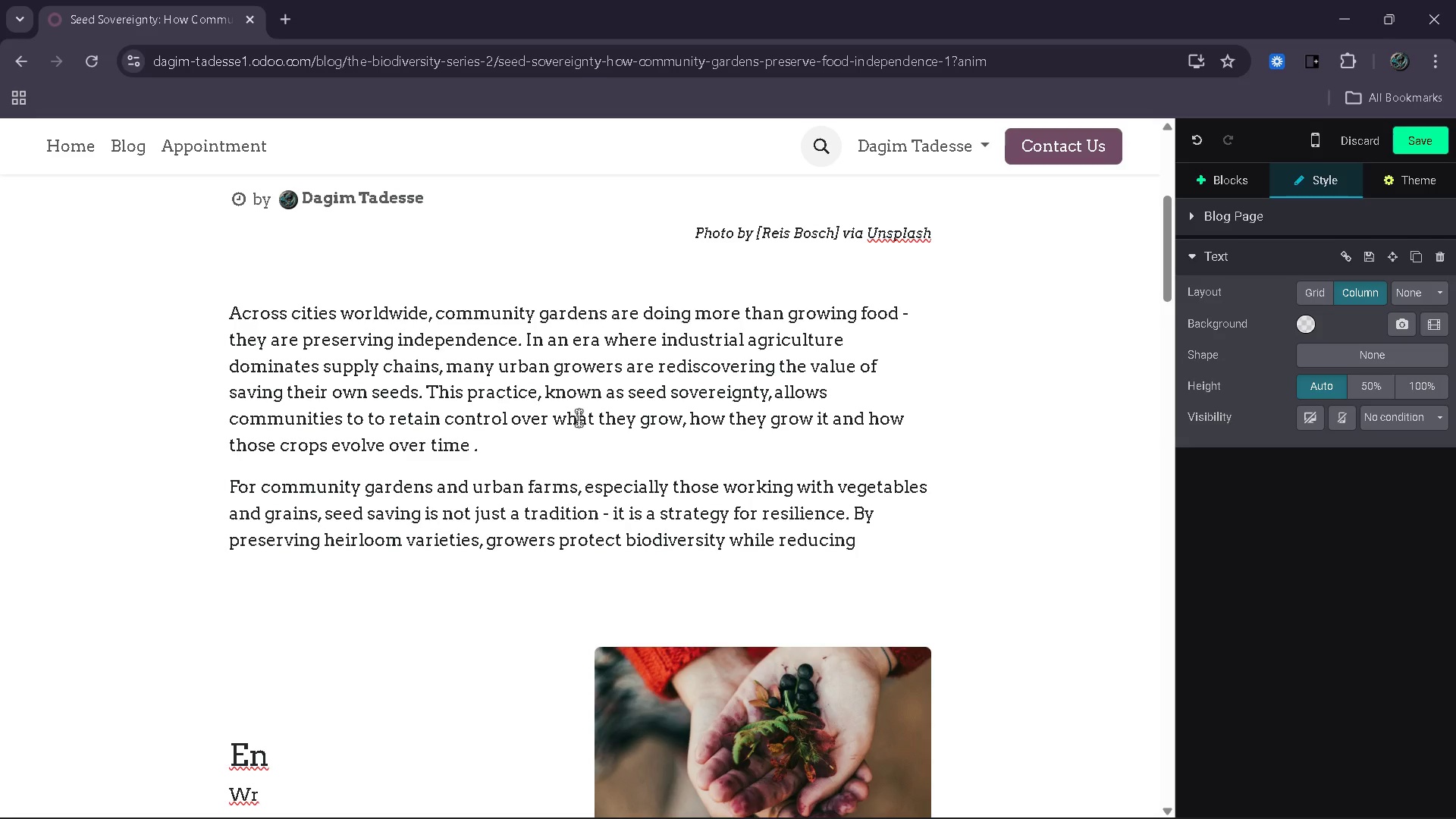 
type(dependence)
key(Backspace)
 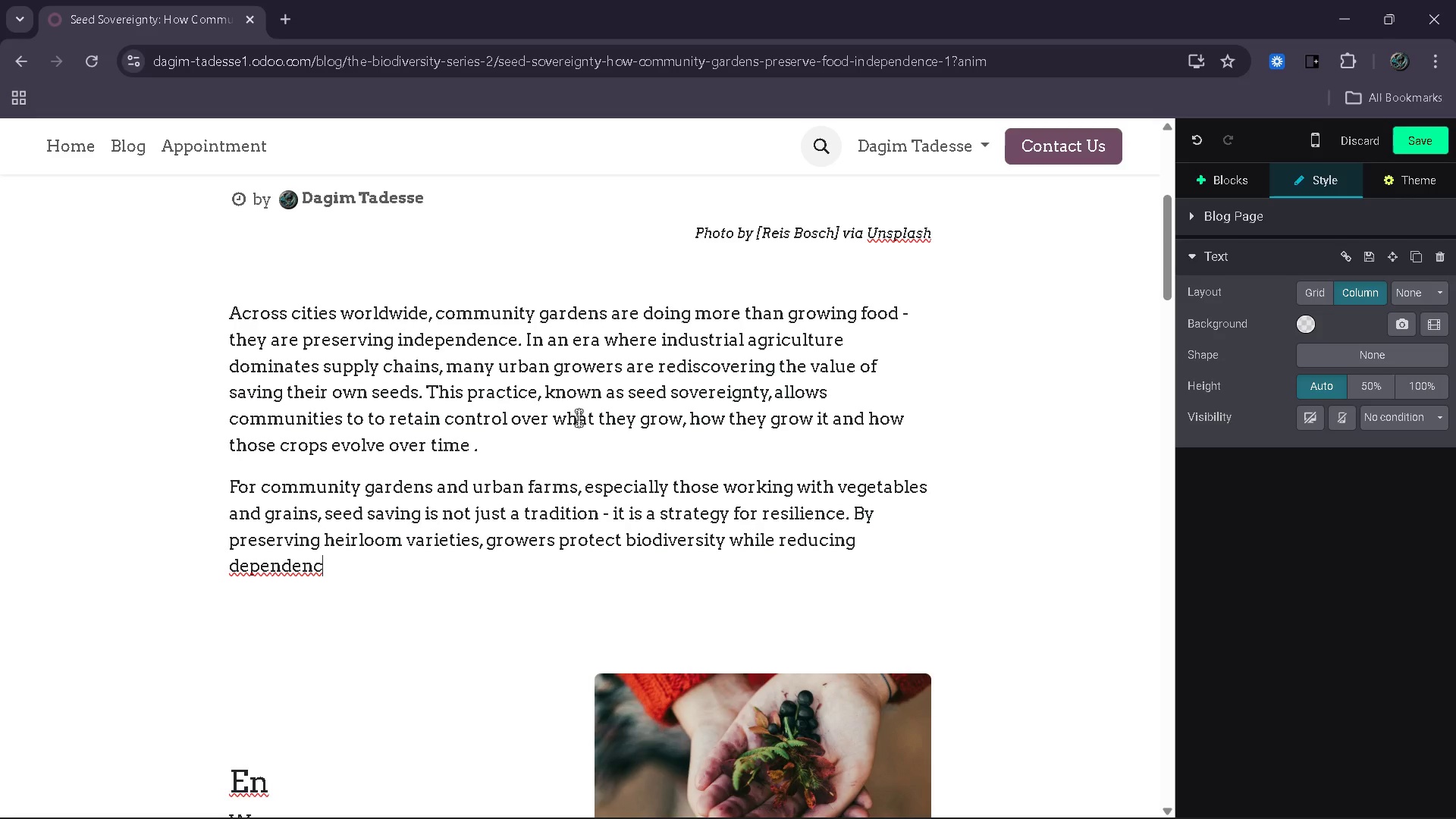 
type(e on commercial sed)
key(Backspace)
type(ed systems. This shift transforms gardening from a seasonal activity into a long-term investment in food security )
key(Backspace)
type(, sustainability and local empowerment.)
 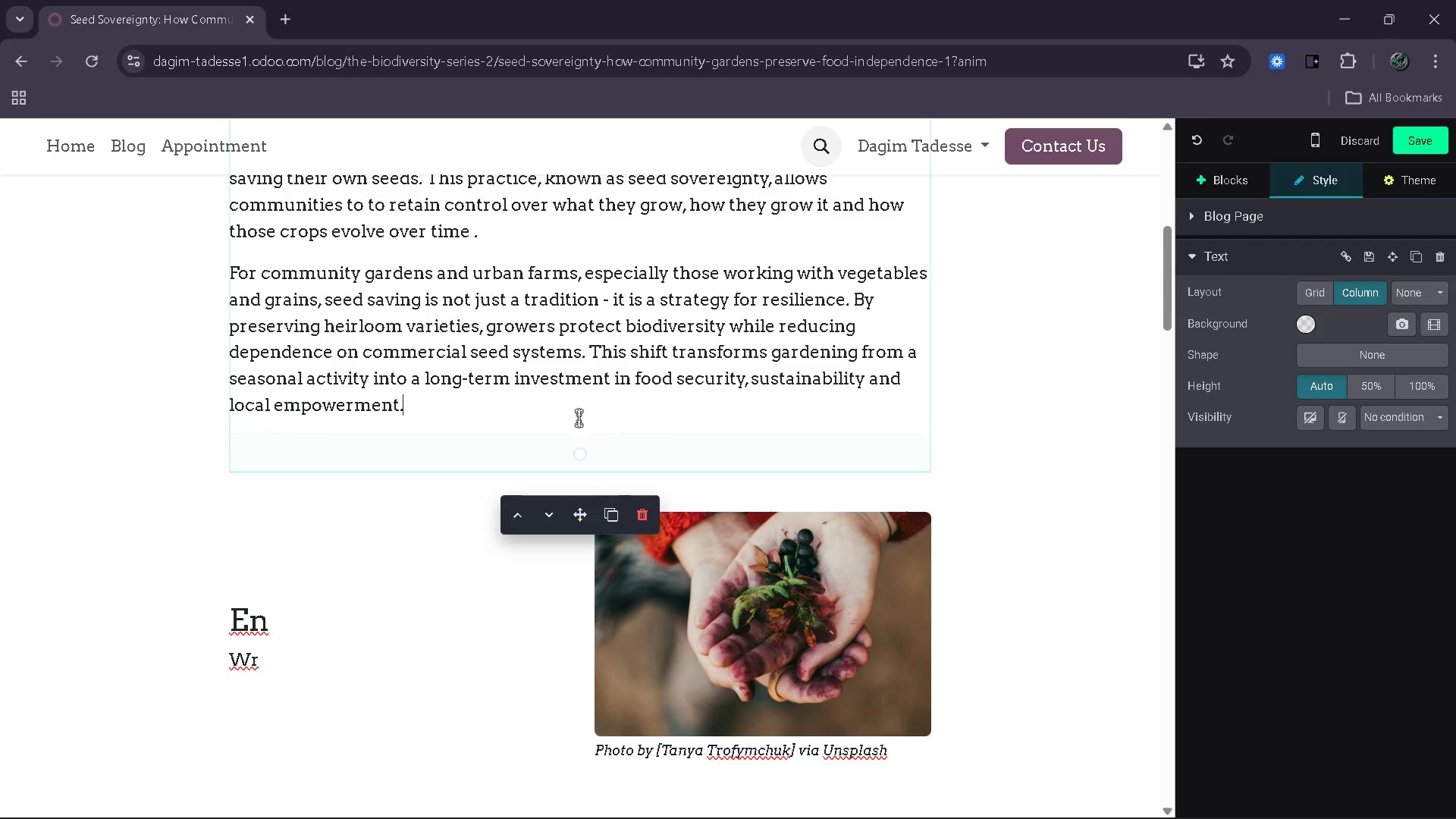 
wait(5.88)
 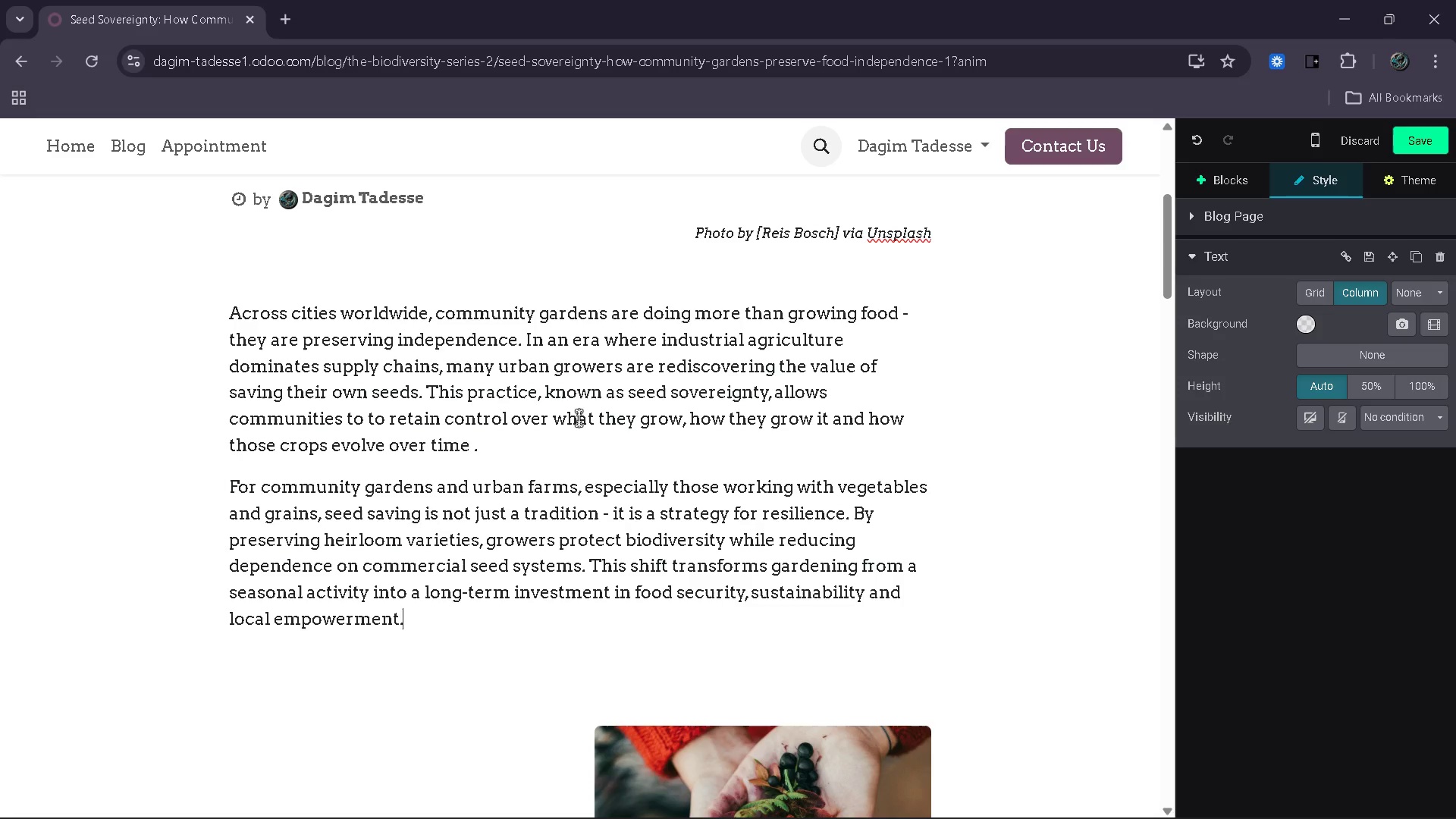 
left_click_drag(start_coordinate=[306, 555], to_coordinate=[234, 560])
 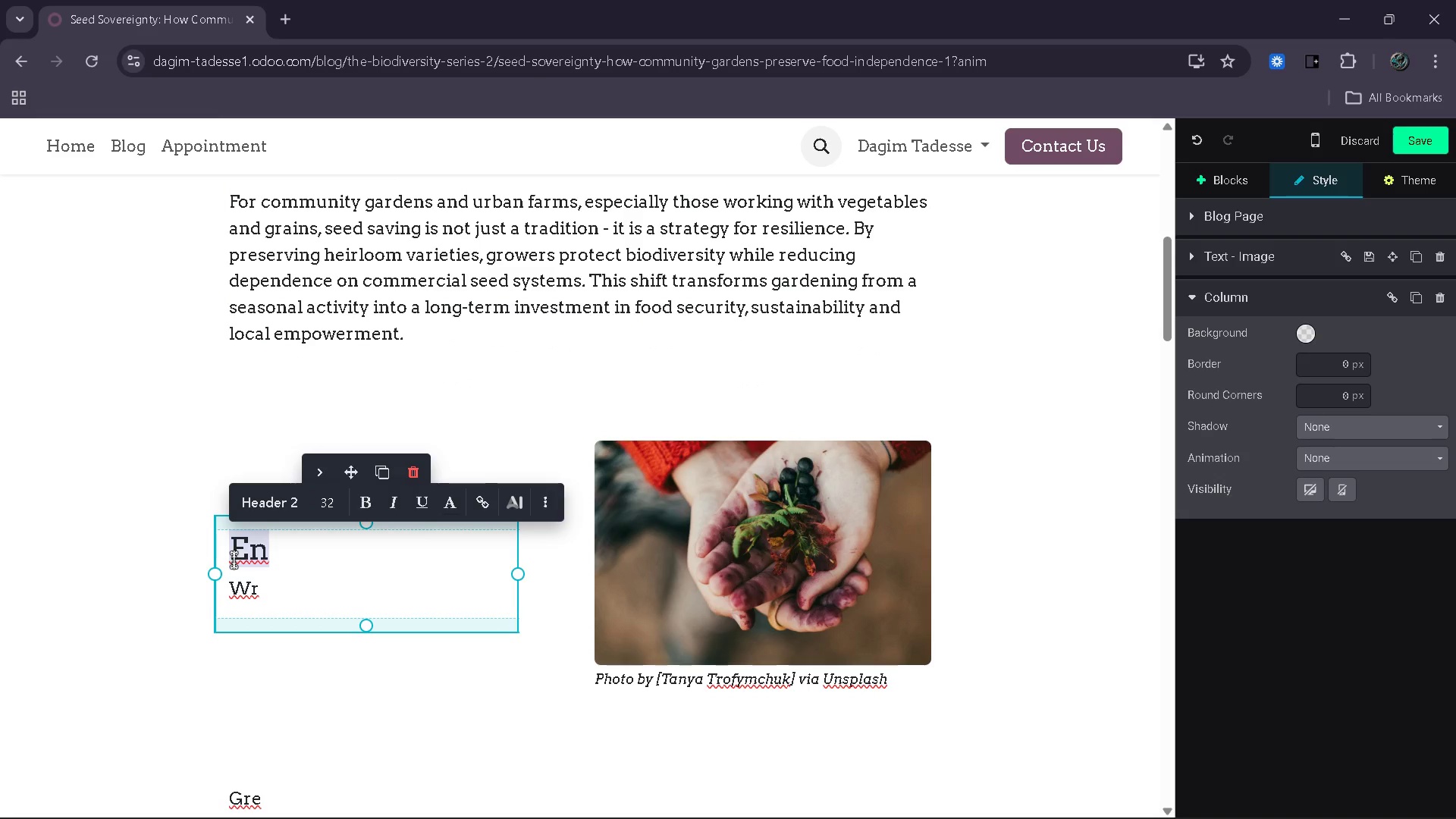 
type(Why Seed Saving Matters)
 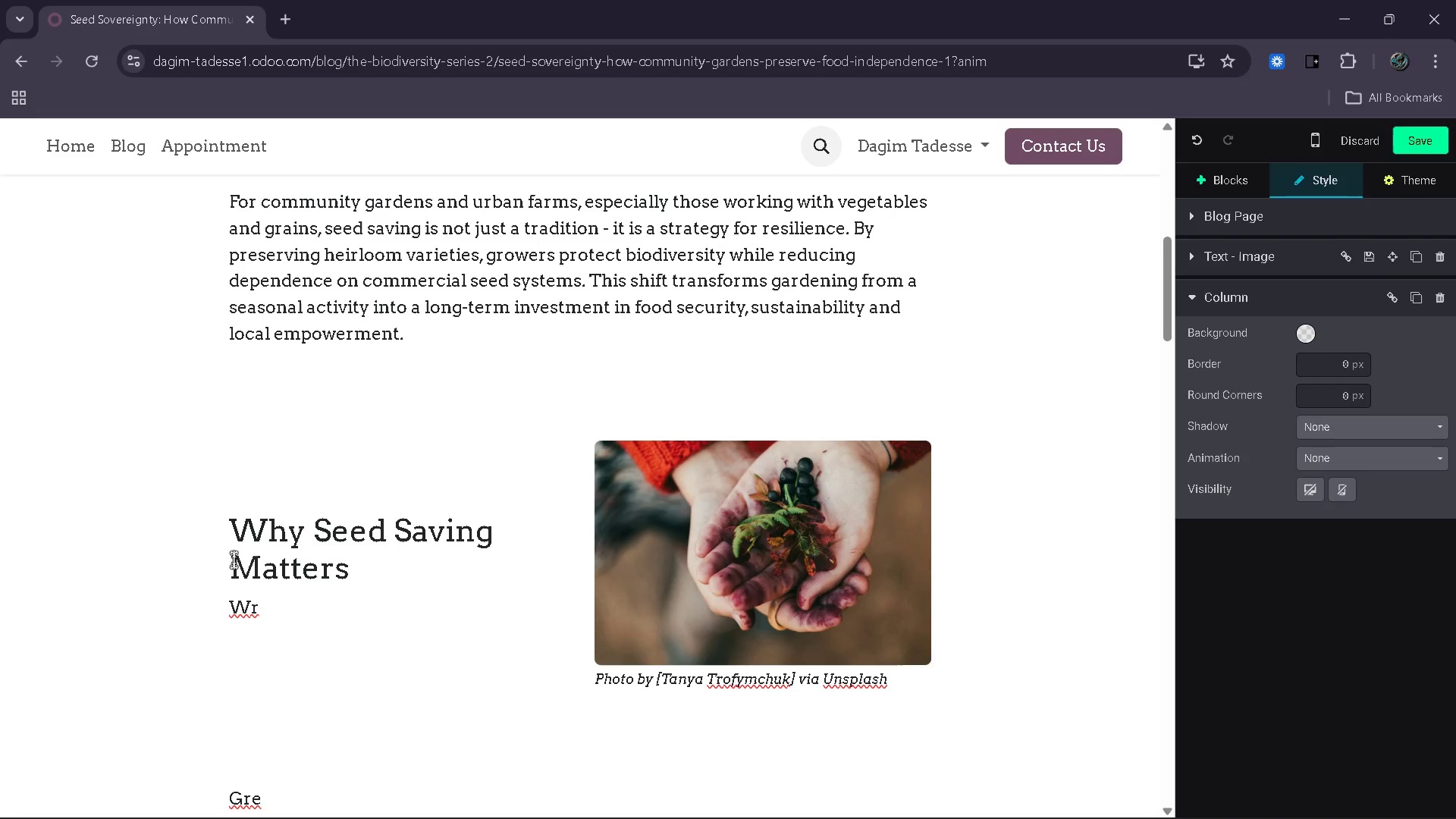 
key(ArrowDown)
 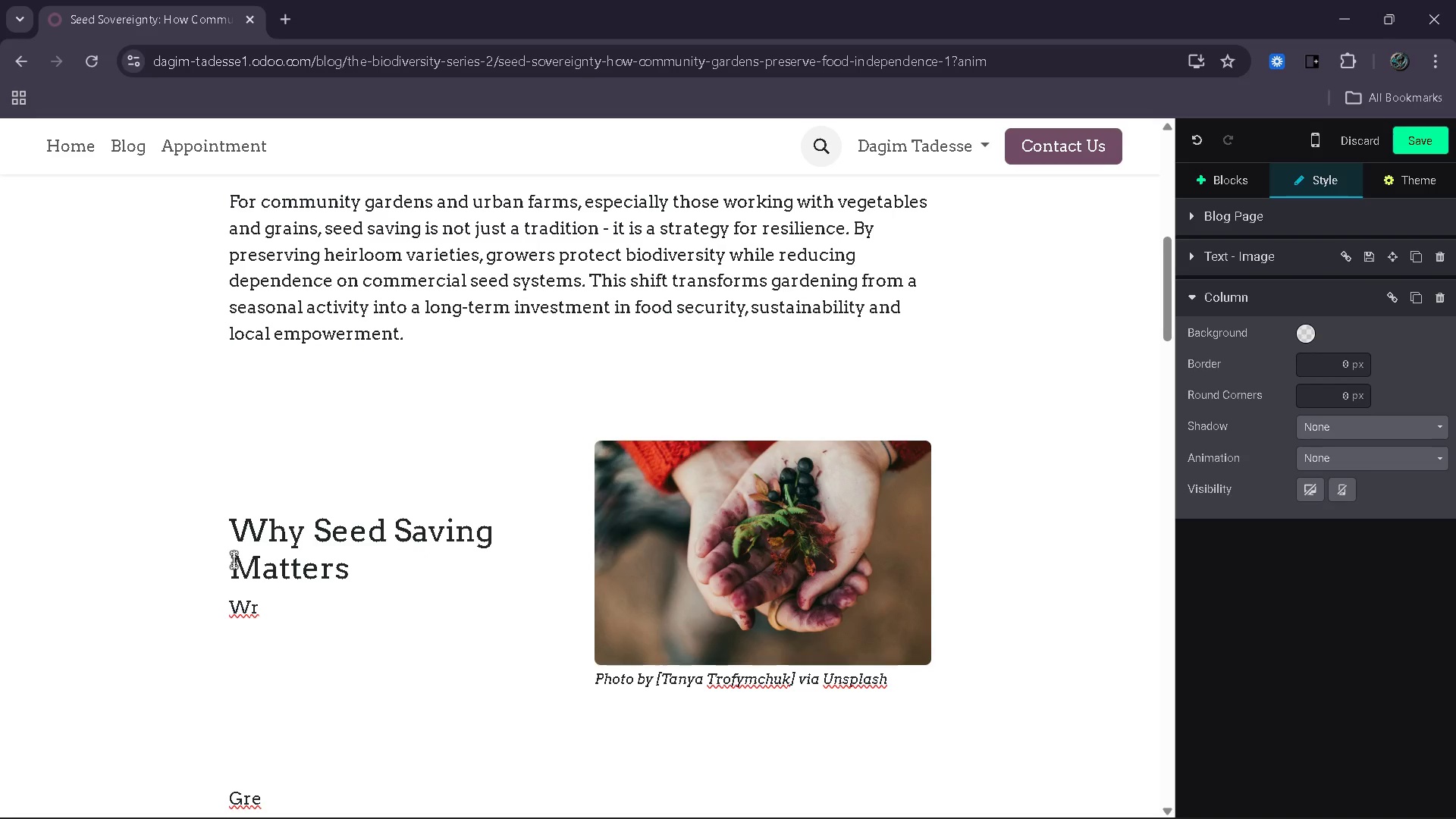 
key(Backspace)
key(Backspace)
type(Saving seeds connects )
 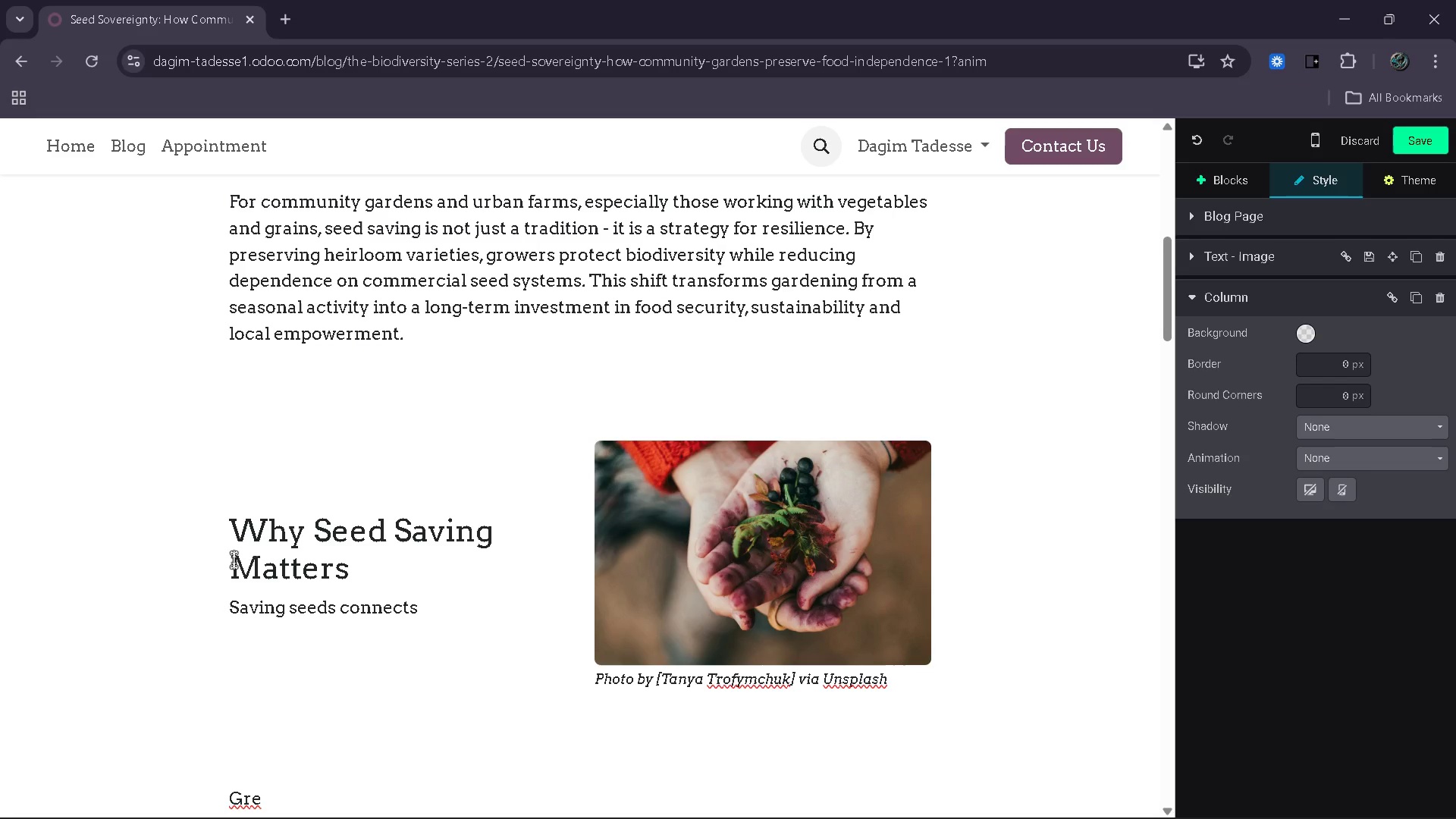 
wait(14.17)
 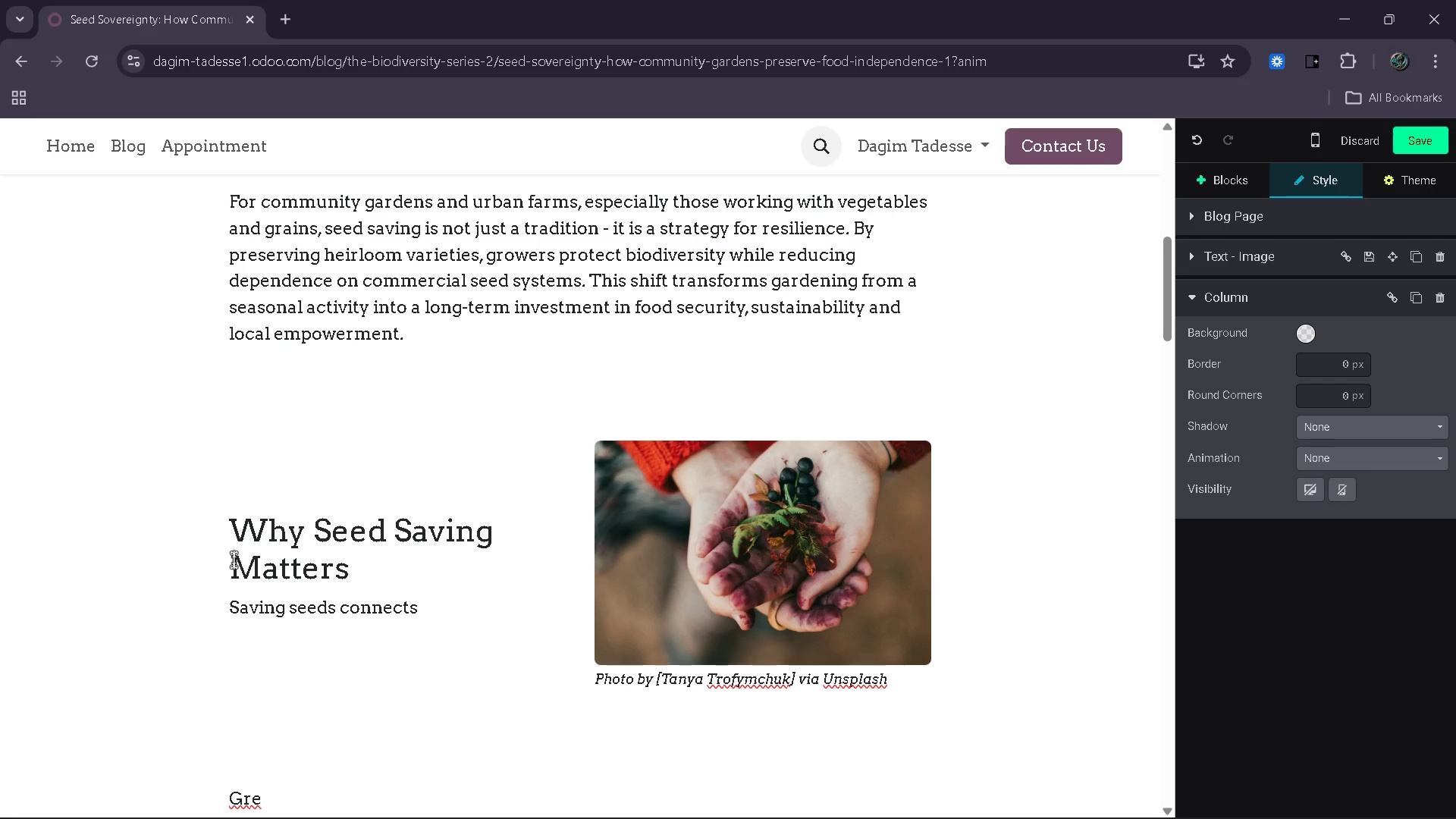 
type(growers directly to the lifes)
key(Backspace)
type(cyce )
key(Backspace)
key(Backspace)
type(le of their crops. Is)
key(Backspace)
type(nsta)
key(Backspace)
type(ead o )
key(Backspace)
type(f relying on external suppliers, communo)
key(Backspace)
type(ities begin  )
key(Backspace)
type(to develop seeds adapted to their own soil, climate and growing conditions. Over time )
key(Backspace)
type(, this creates strogn)
key(Backspace)
key(Backspace)
type(nger, more resilient plants that reflect the local environment.)
 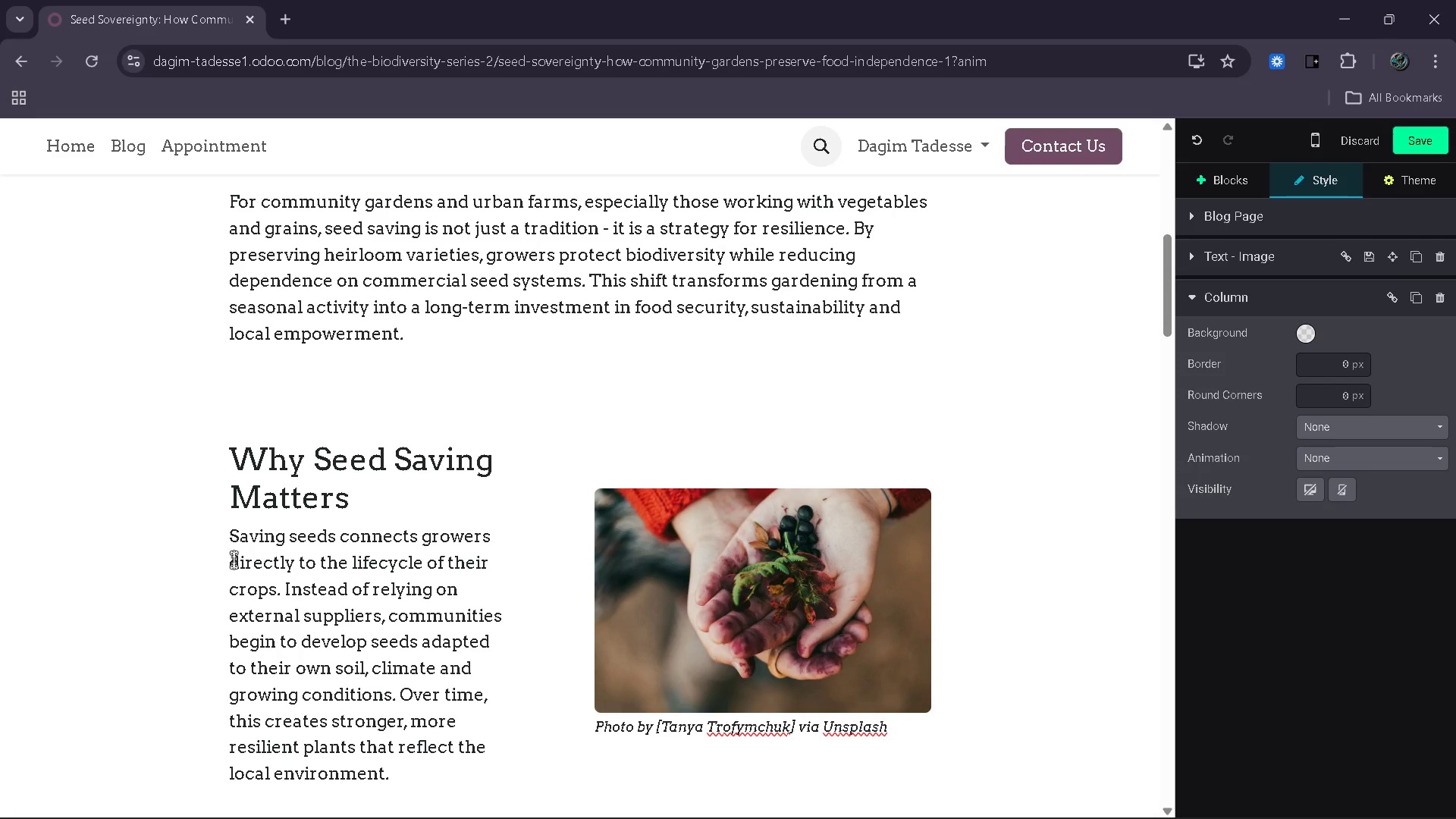 
wait(10.25)
 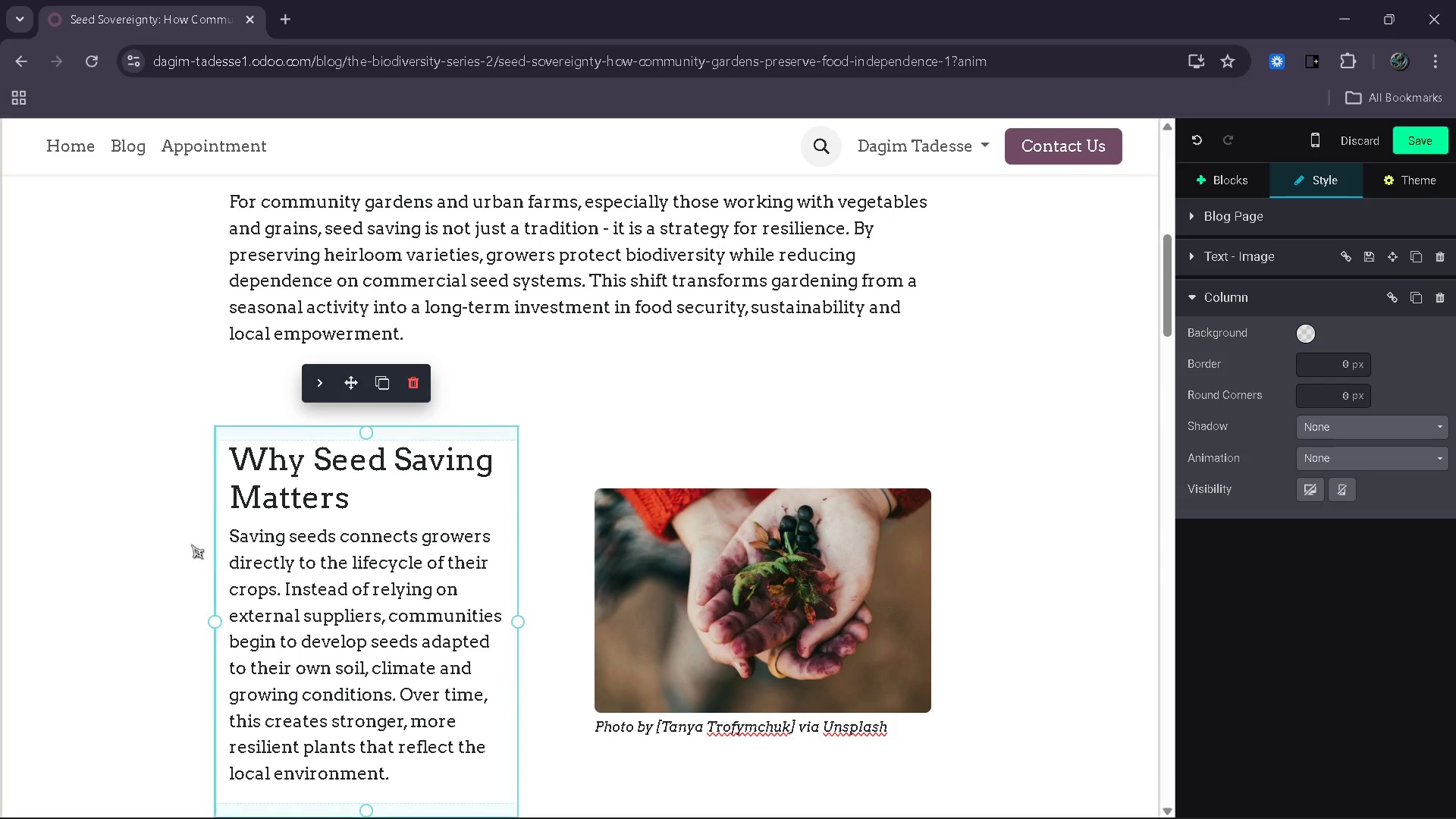 
key(ArrowUp)
 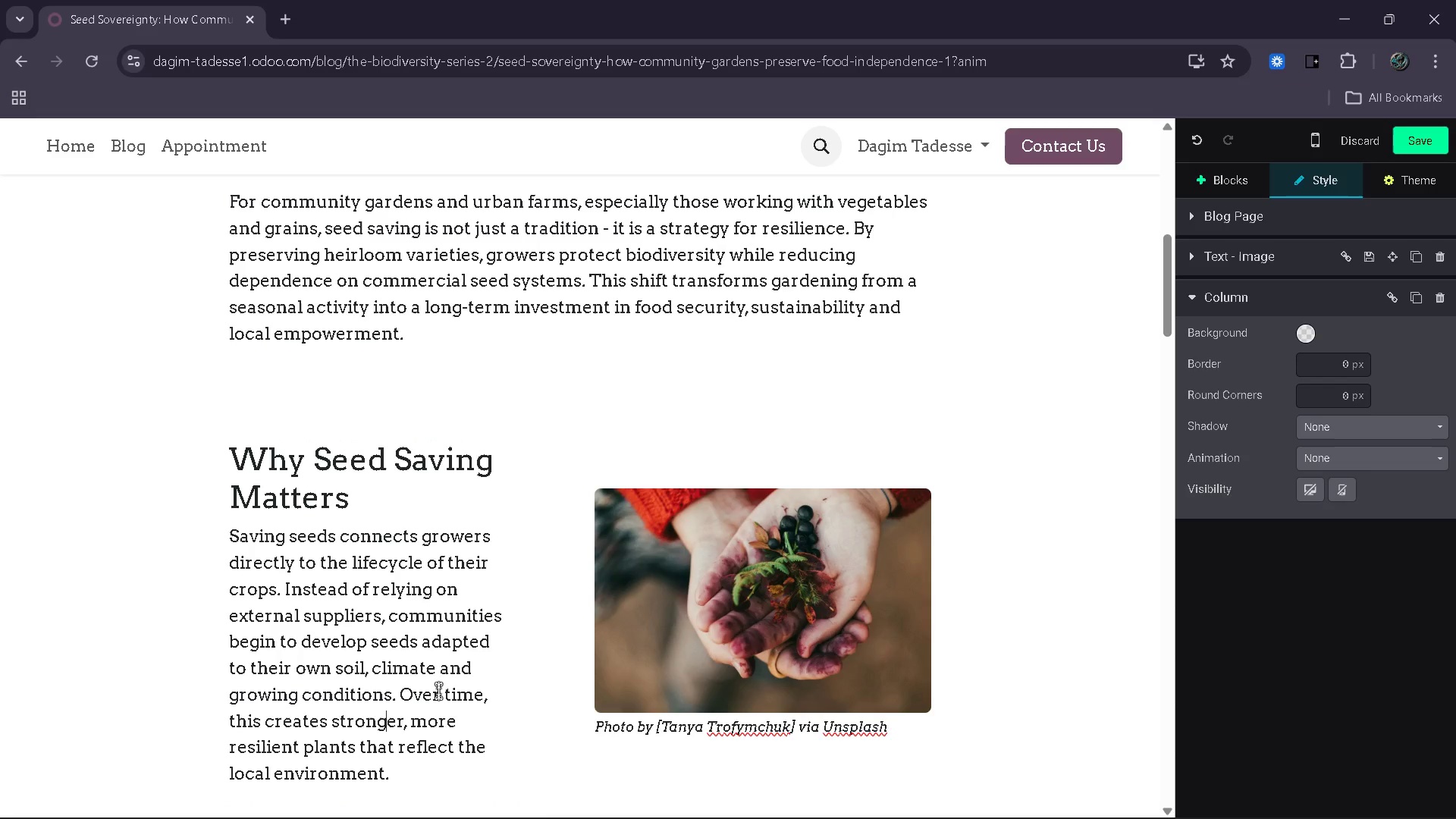 
key(ArrowUp)
 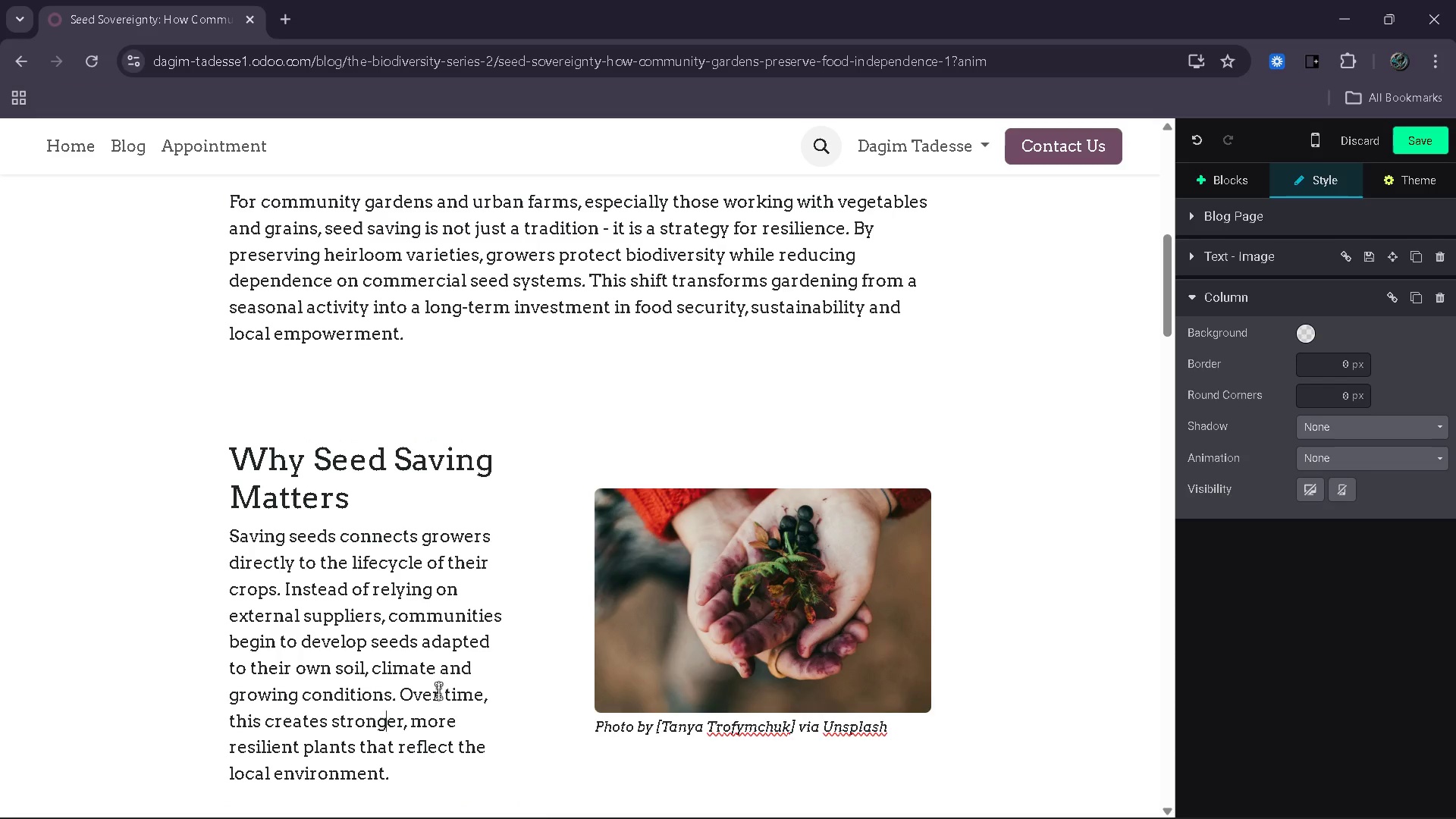 
key(ArrowUp)
 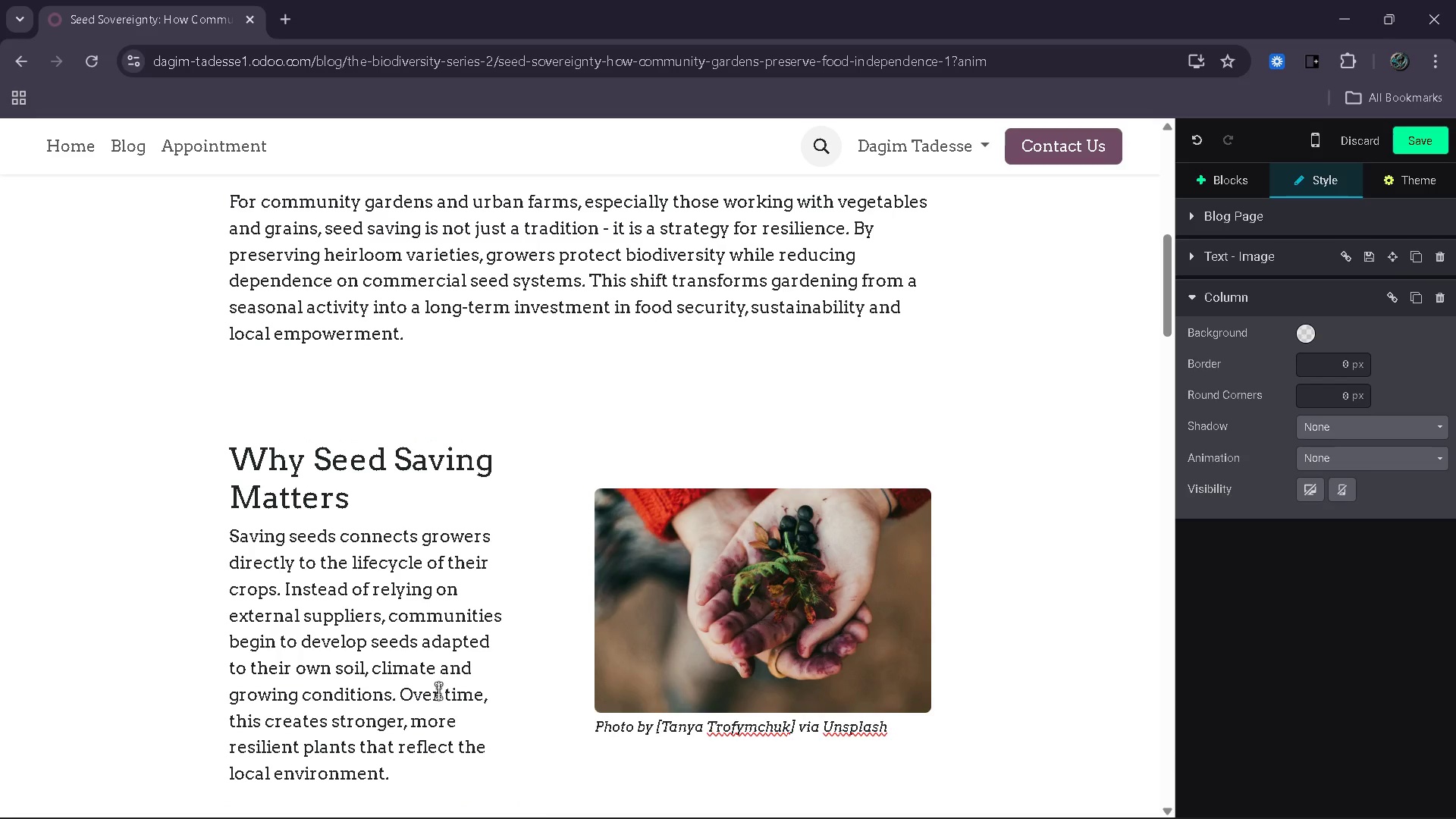 
key(ArrowRight)
 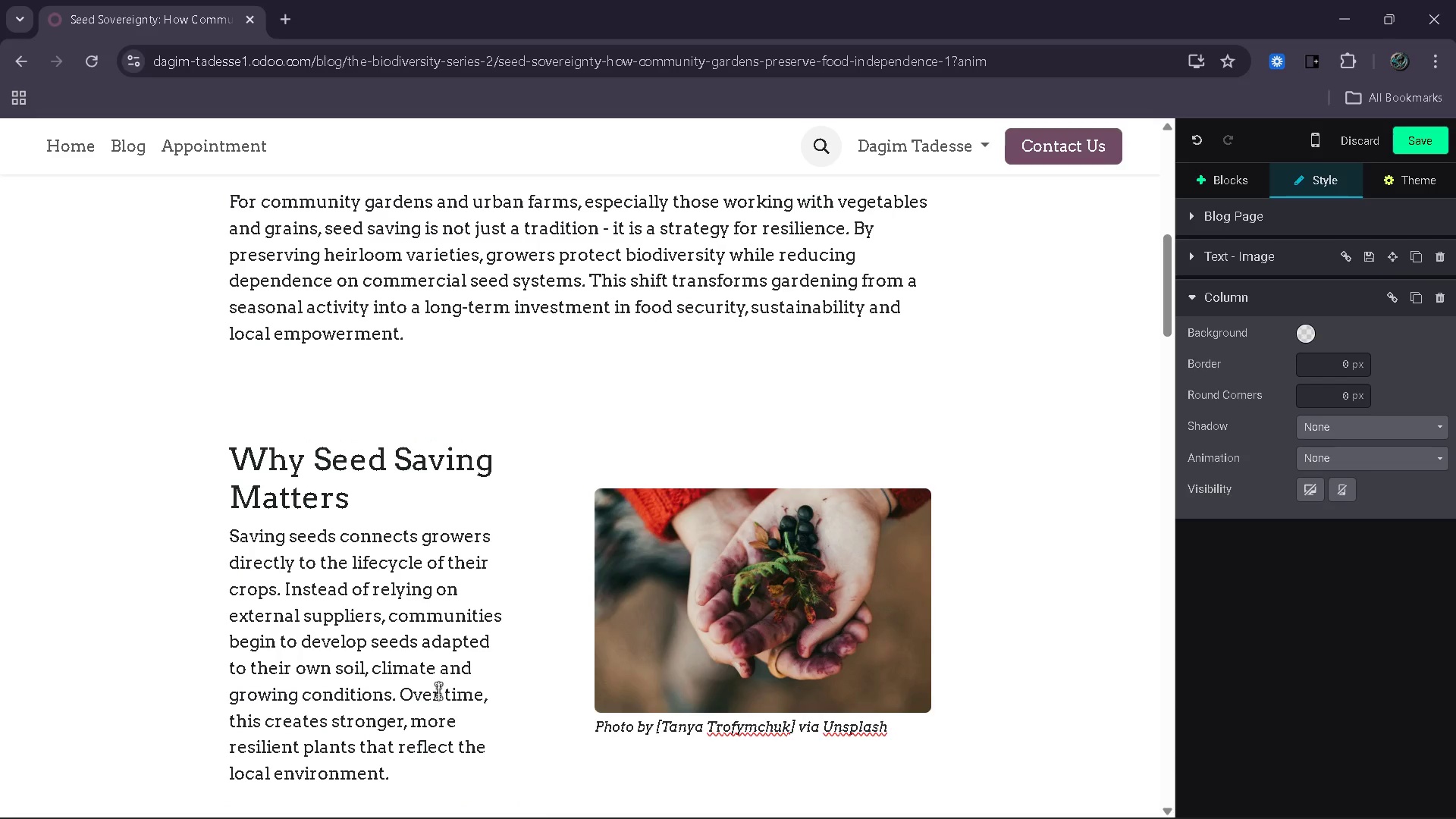 
key(Enter)
 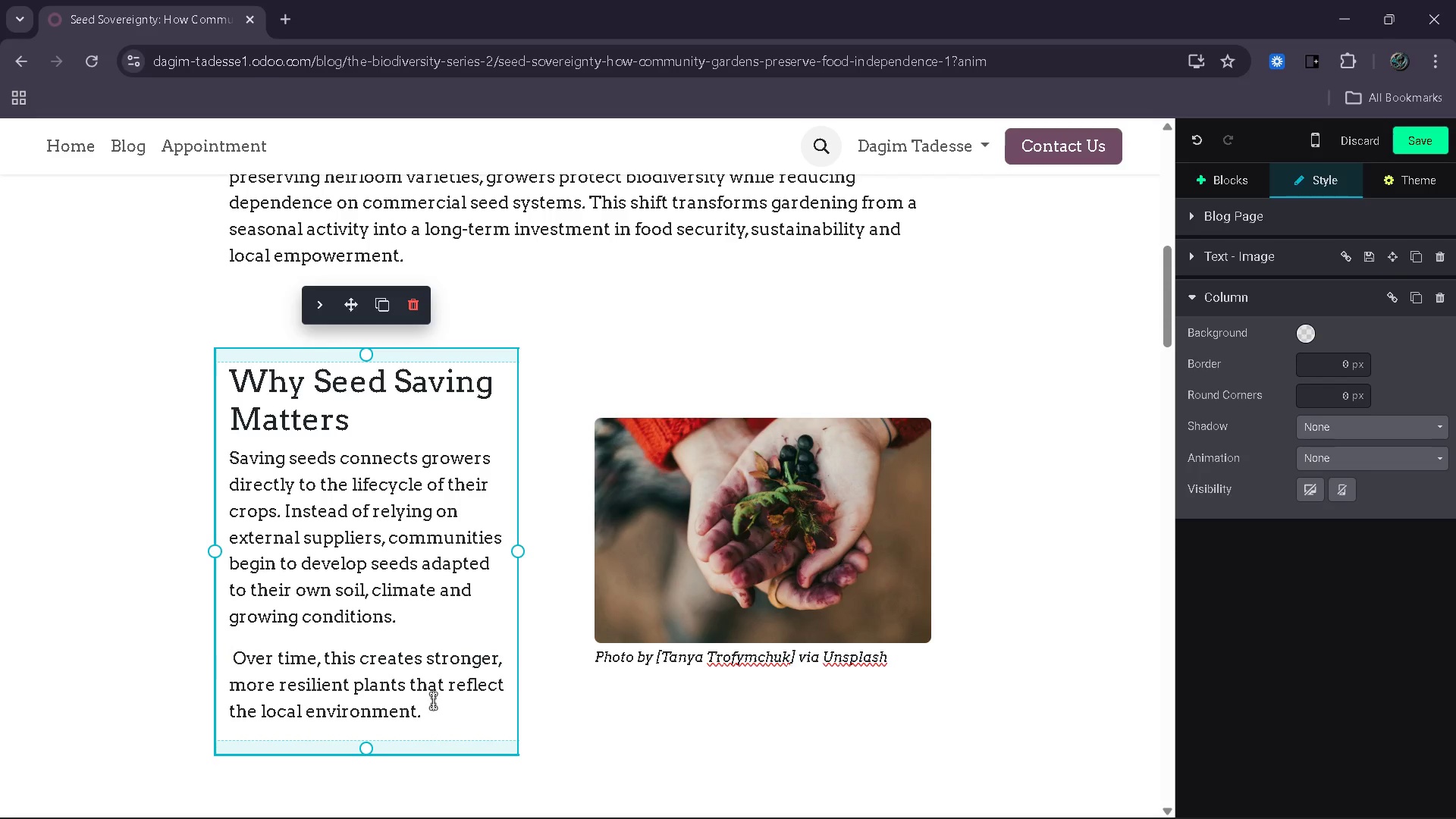 
wait(32.02)
 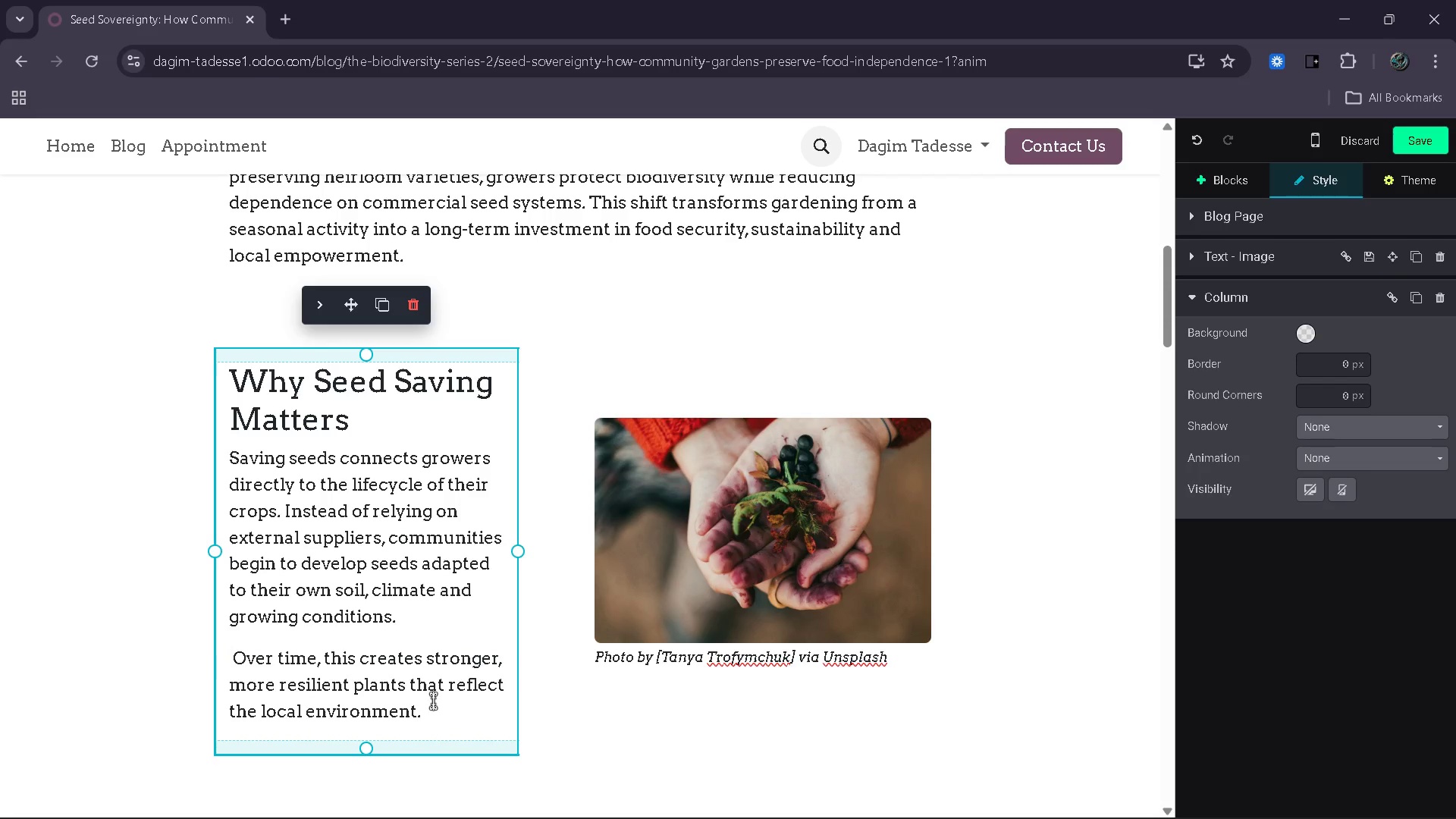 
left_click([315, 657])
 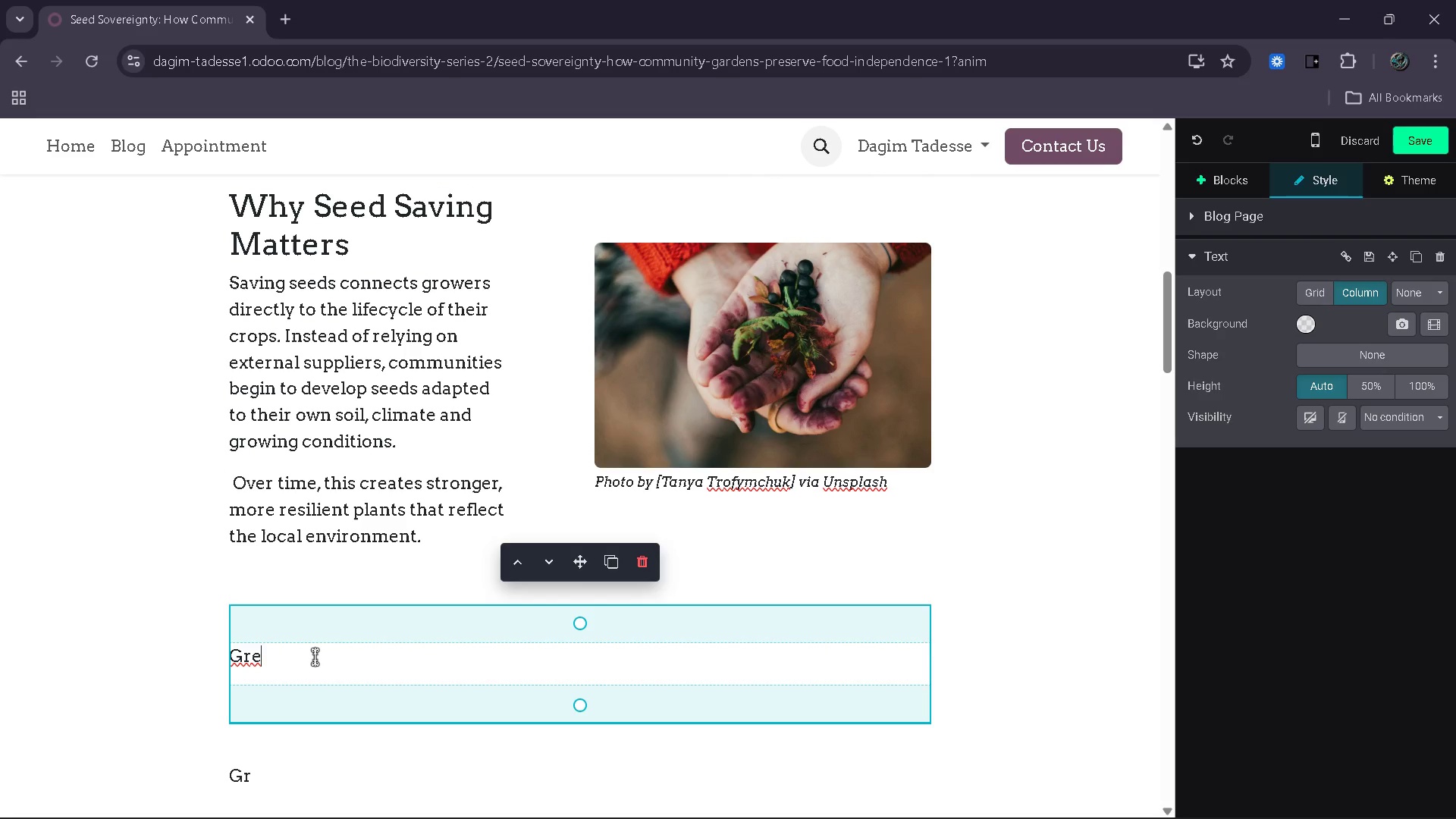 
wait(9.45)
 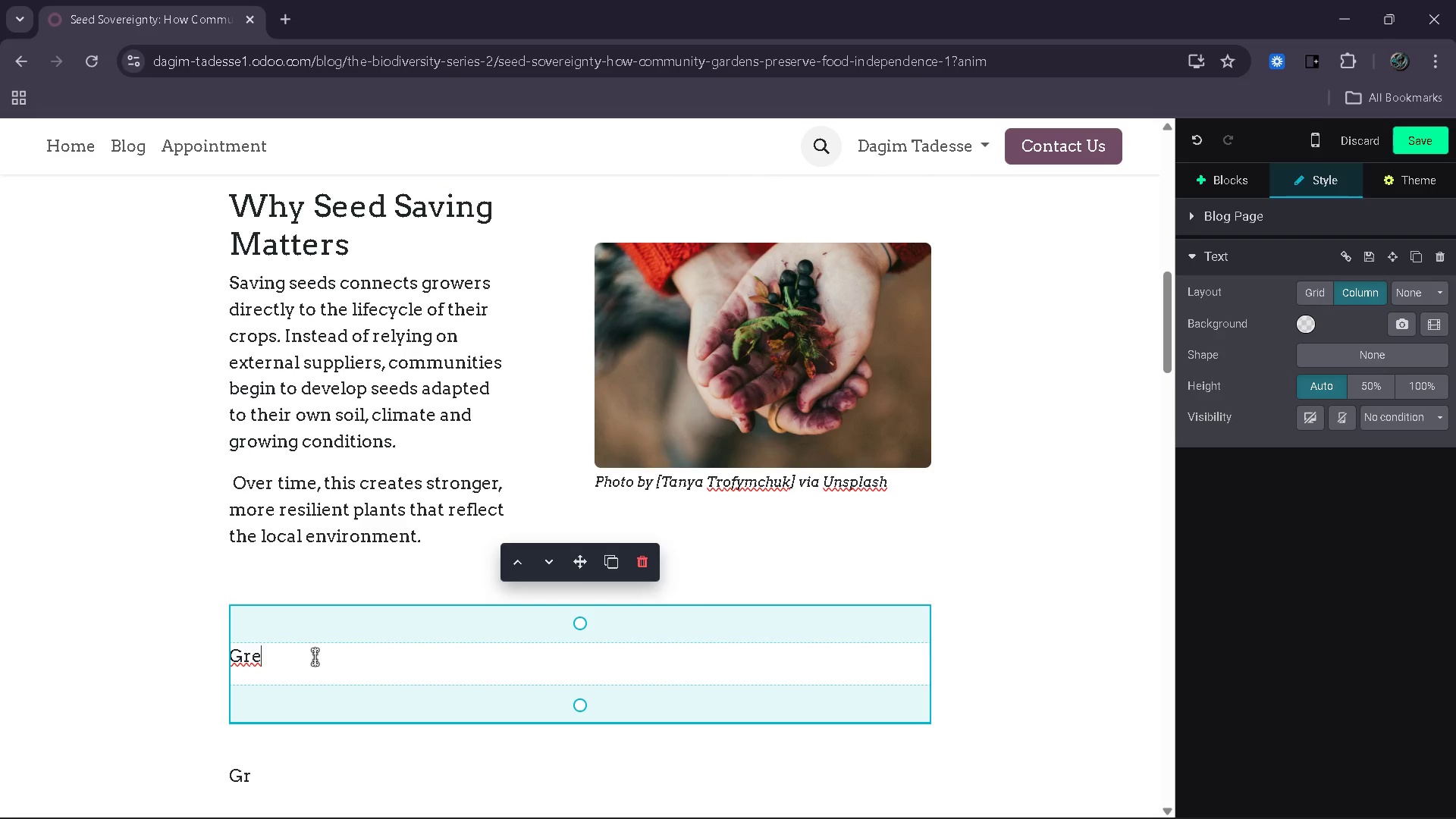 
key(Backspace)
key(Backspace)
key(Backspace)
type(Building )
 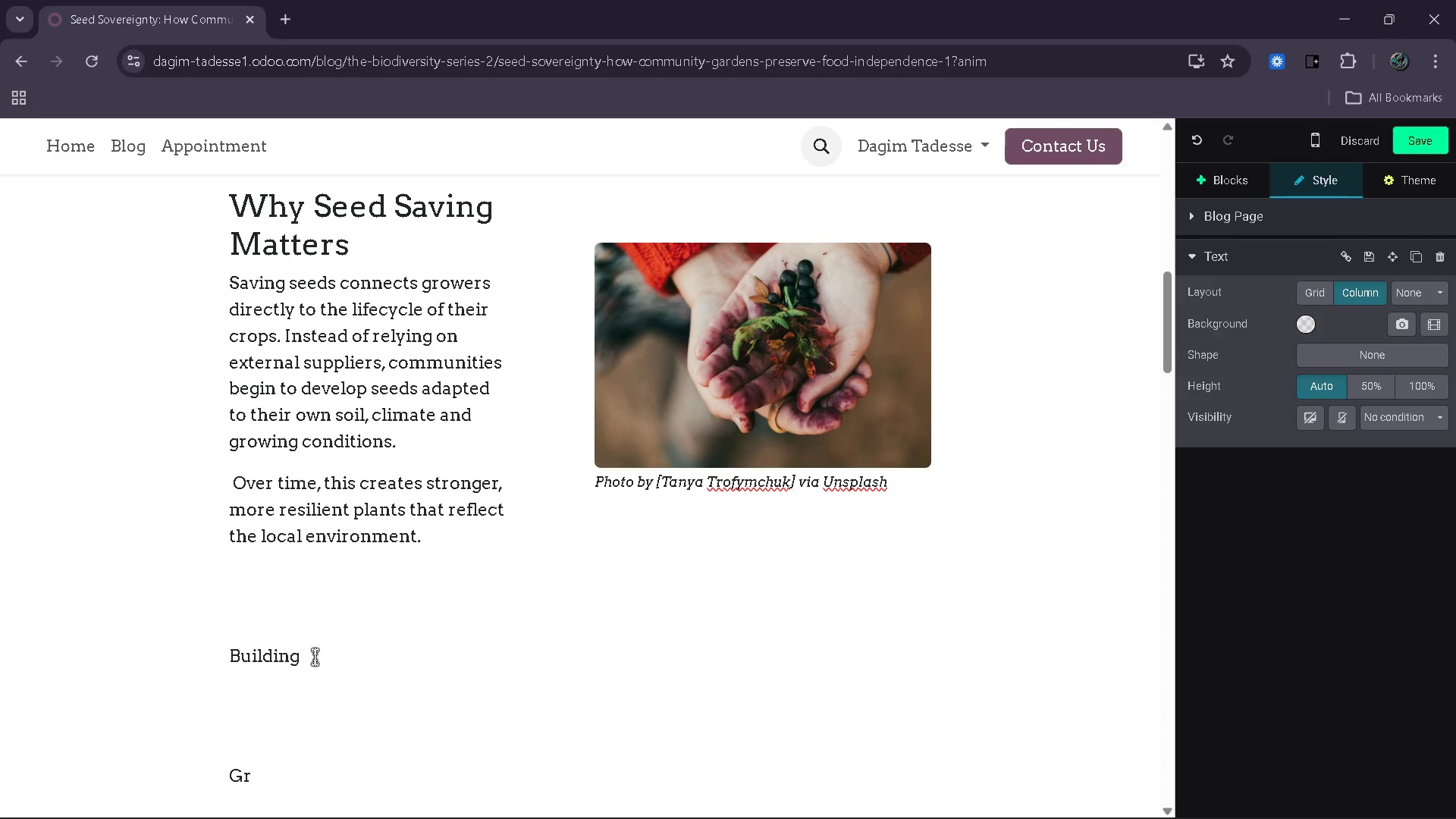 
type(Indepe)
 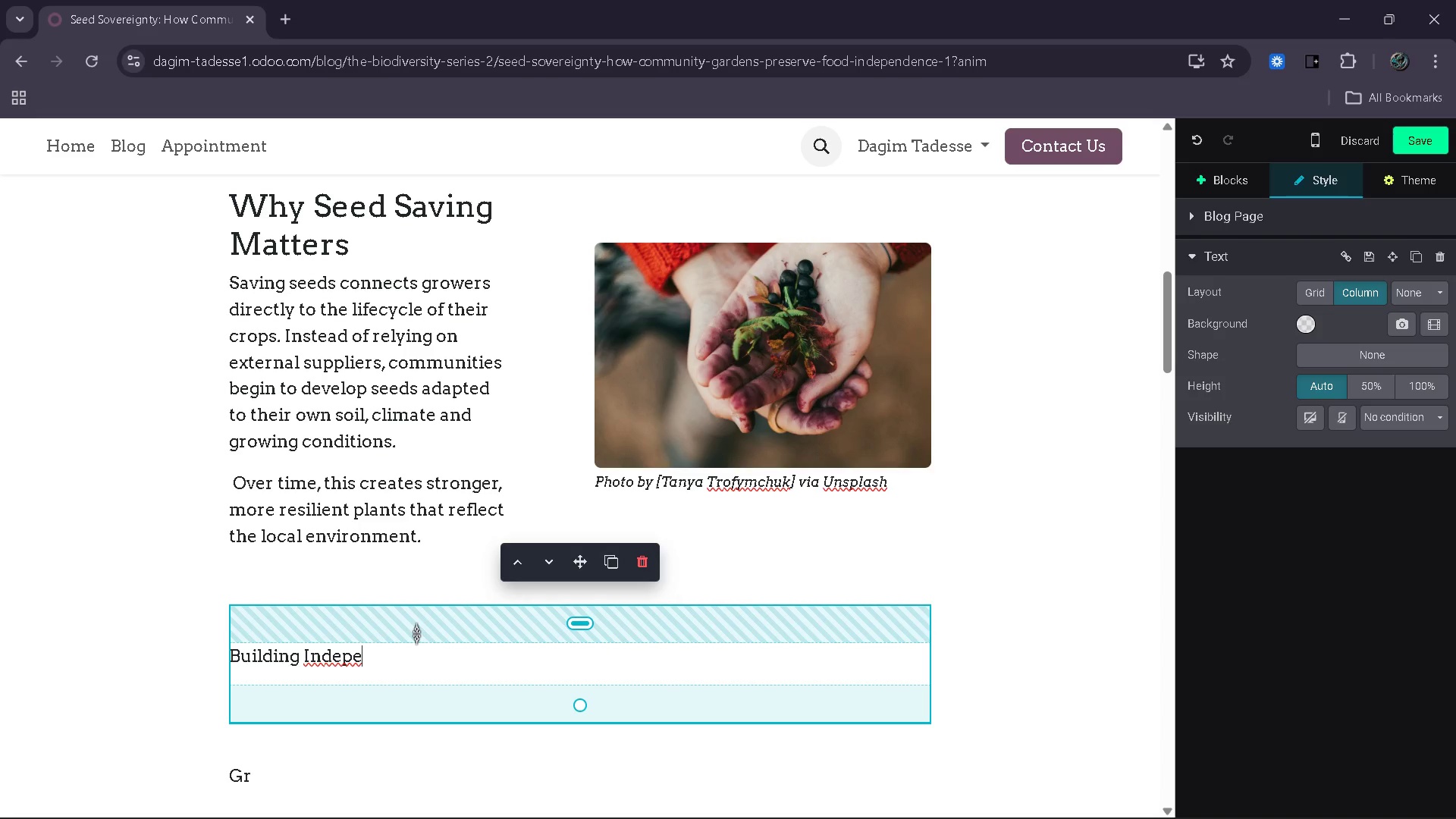 
type(en)
key(Backspace)
key(Backspace)
type(ndence Through vegi)
key(Backspace)
type(etables and Grra)
key(Backspace)
key(Backspace)
type(ains)
 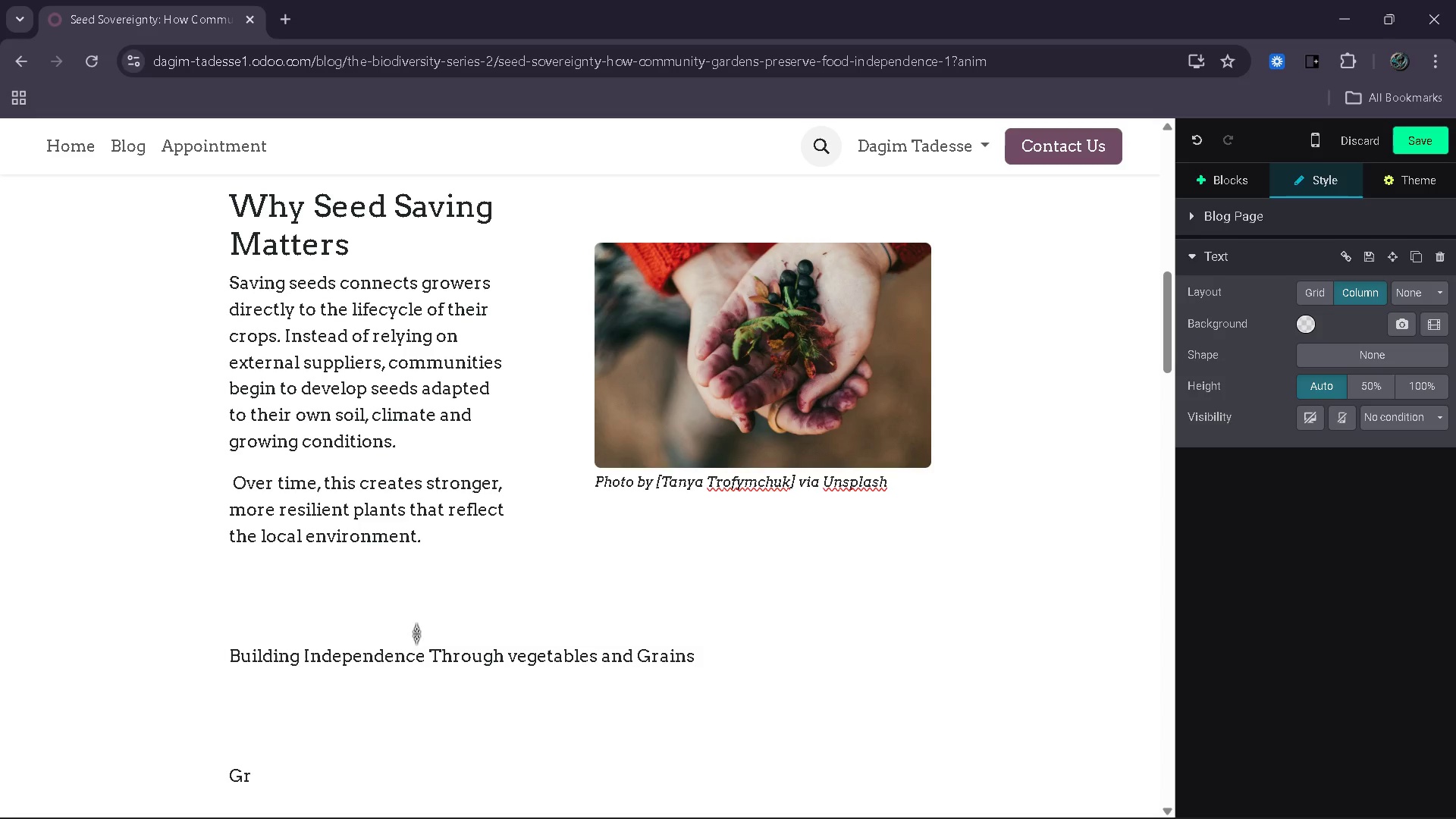 
wait(14.16)
 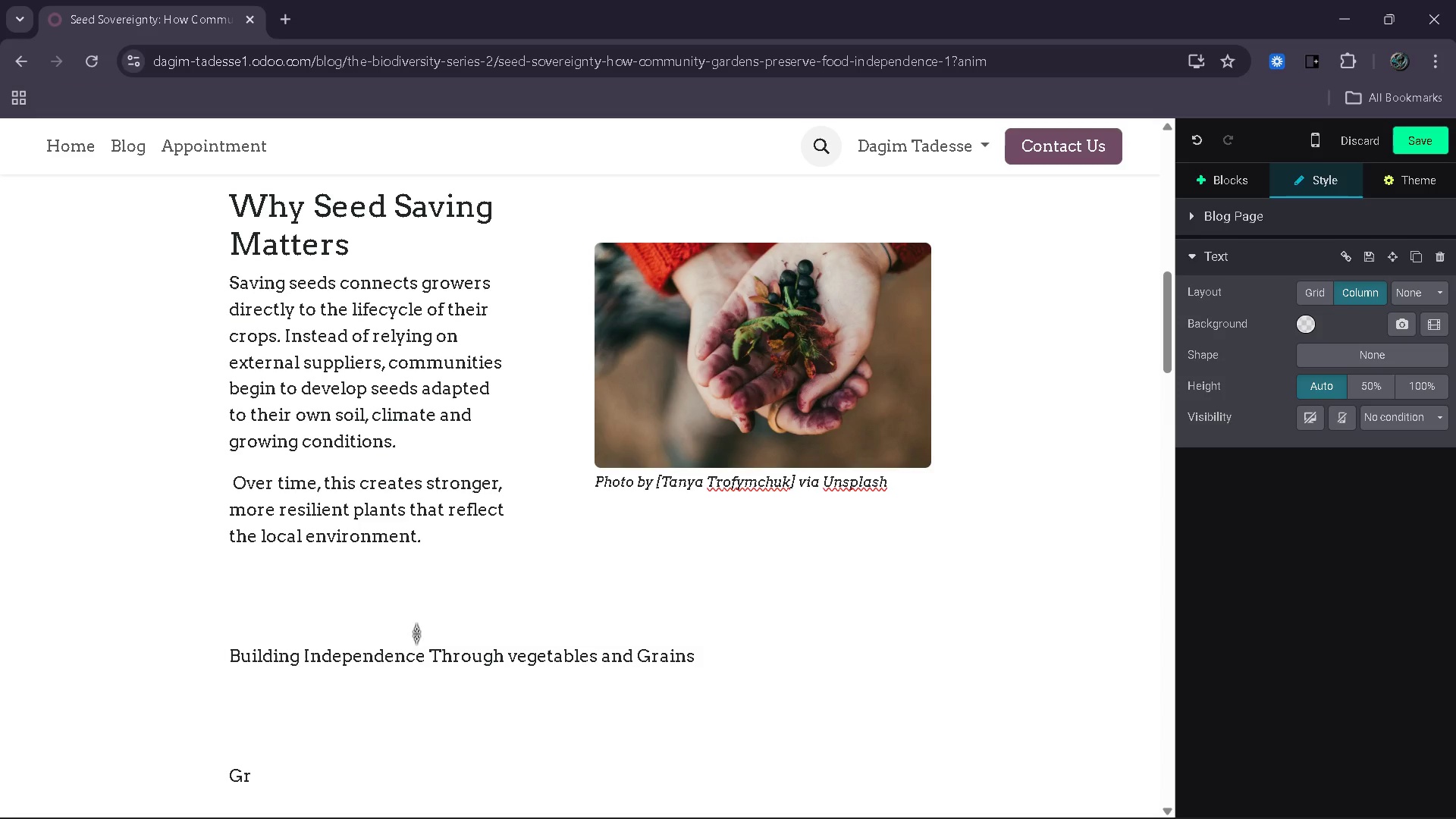 
left_click_drag(start_coordinate=[704, 662], to_coordinate=[228, 654])
 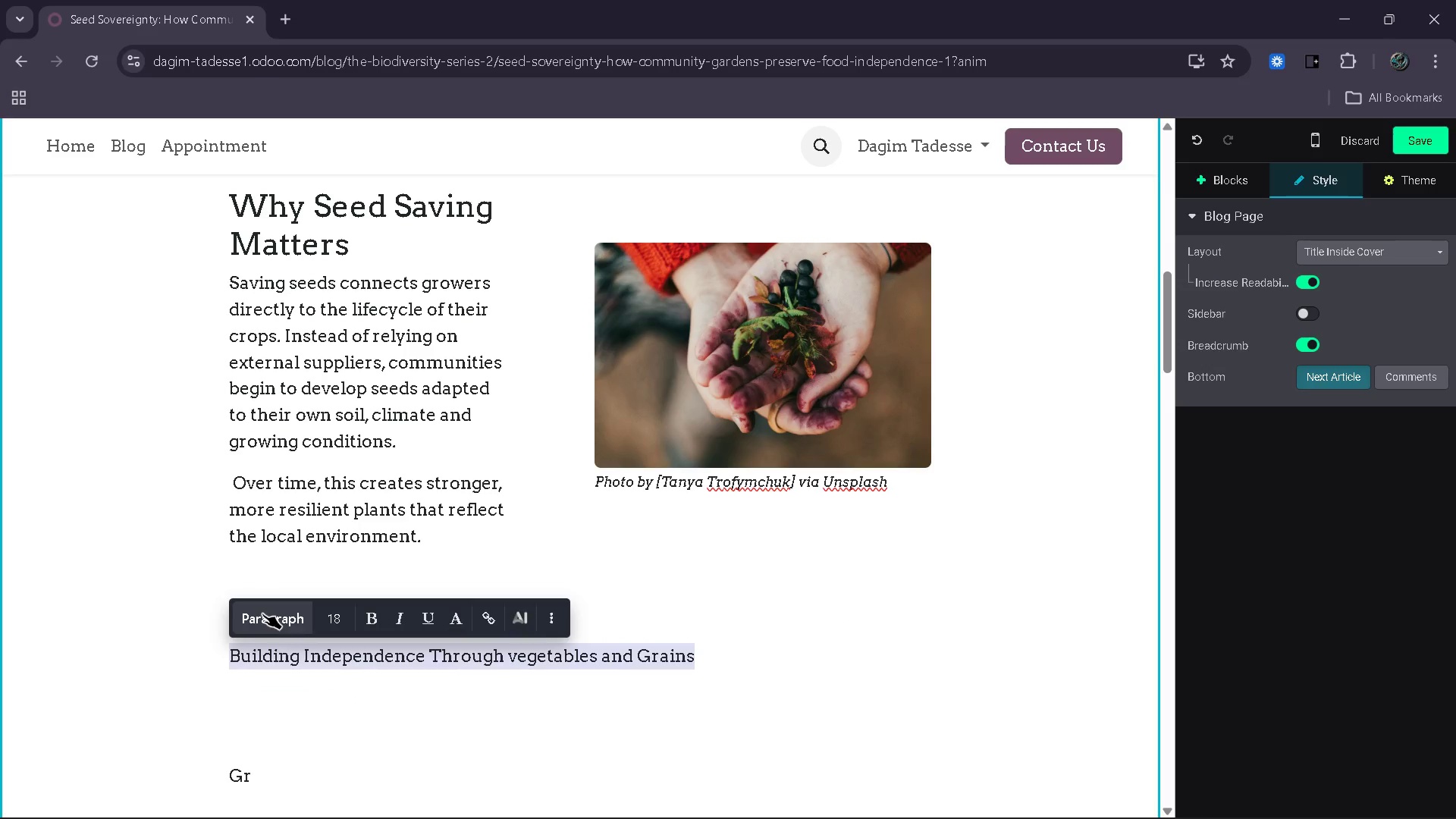 
left_click([262, 613])
 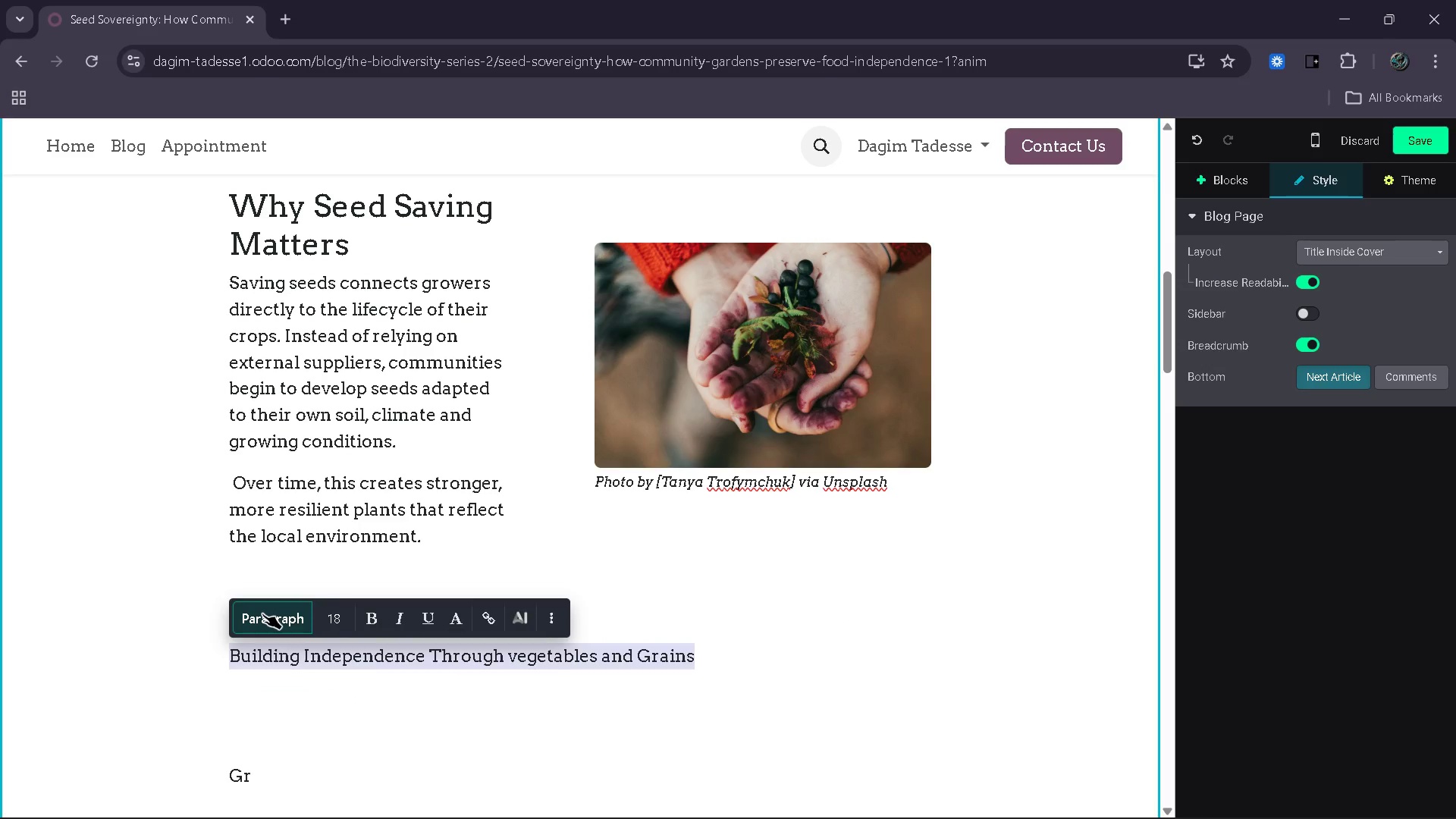 
mouse_move([273, 601])
 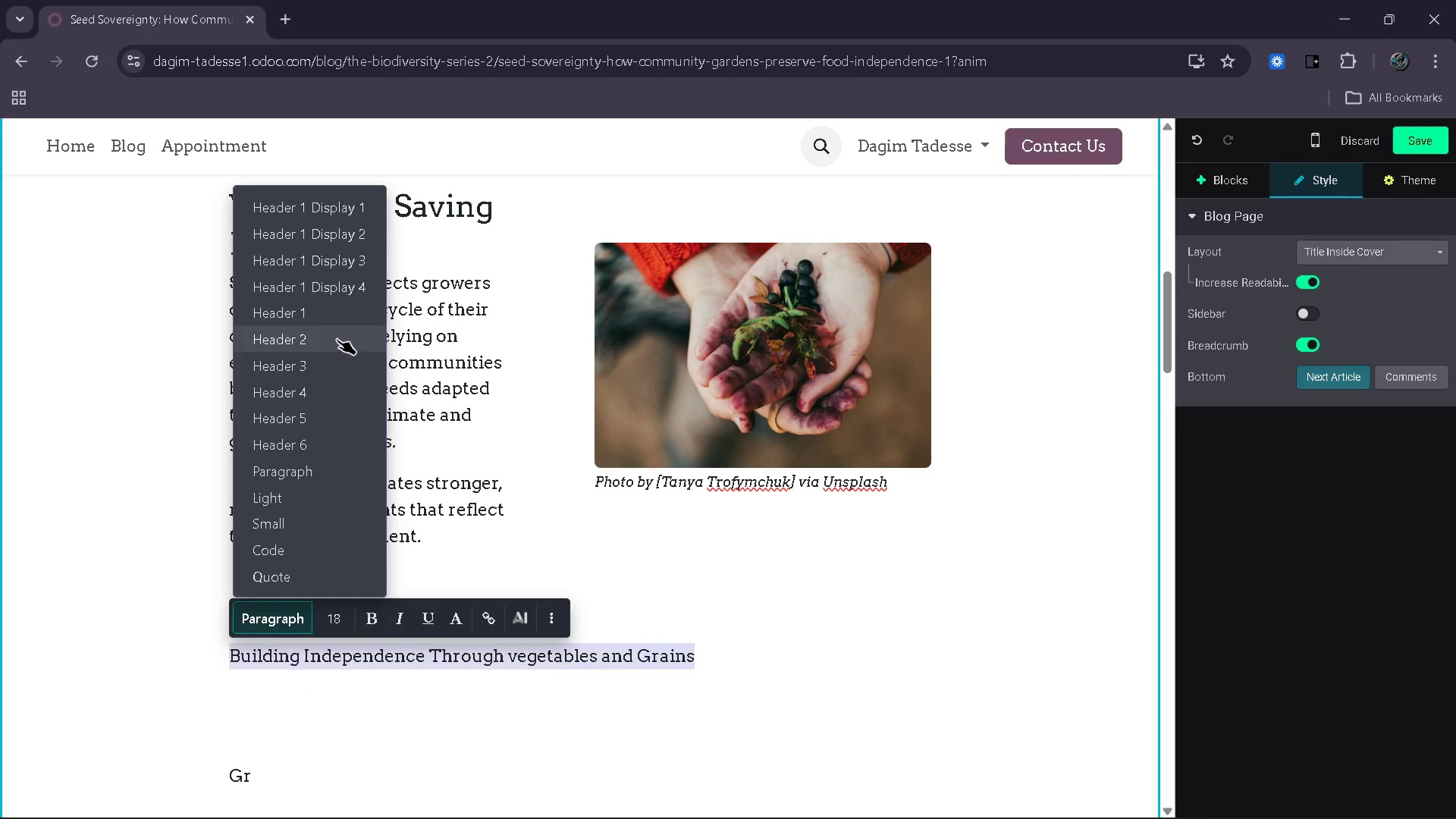 
left_click([337, 339])
 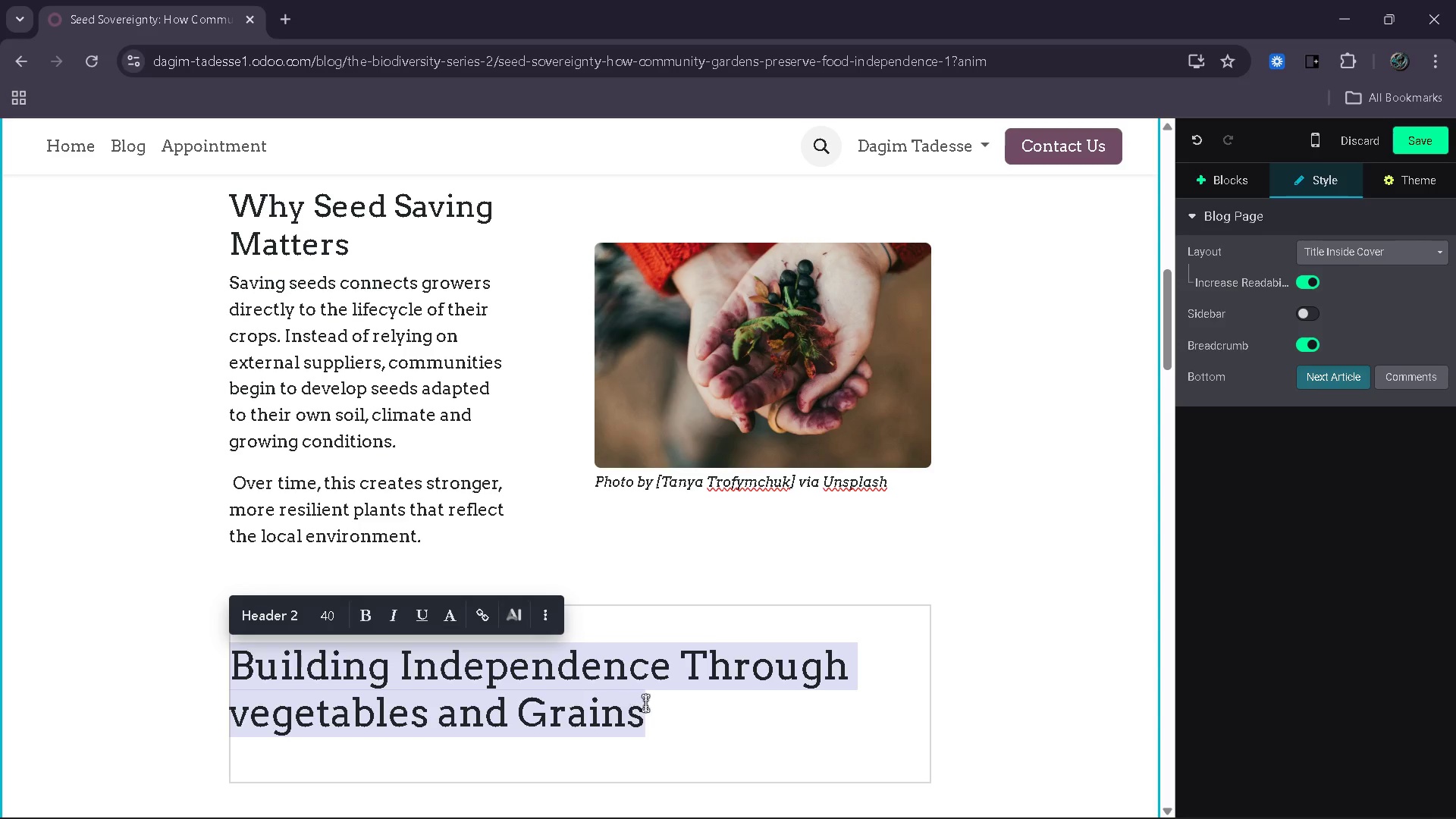 
left_click([676, 720])
 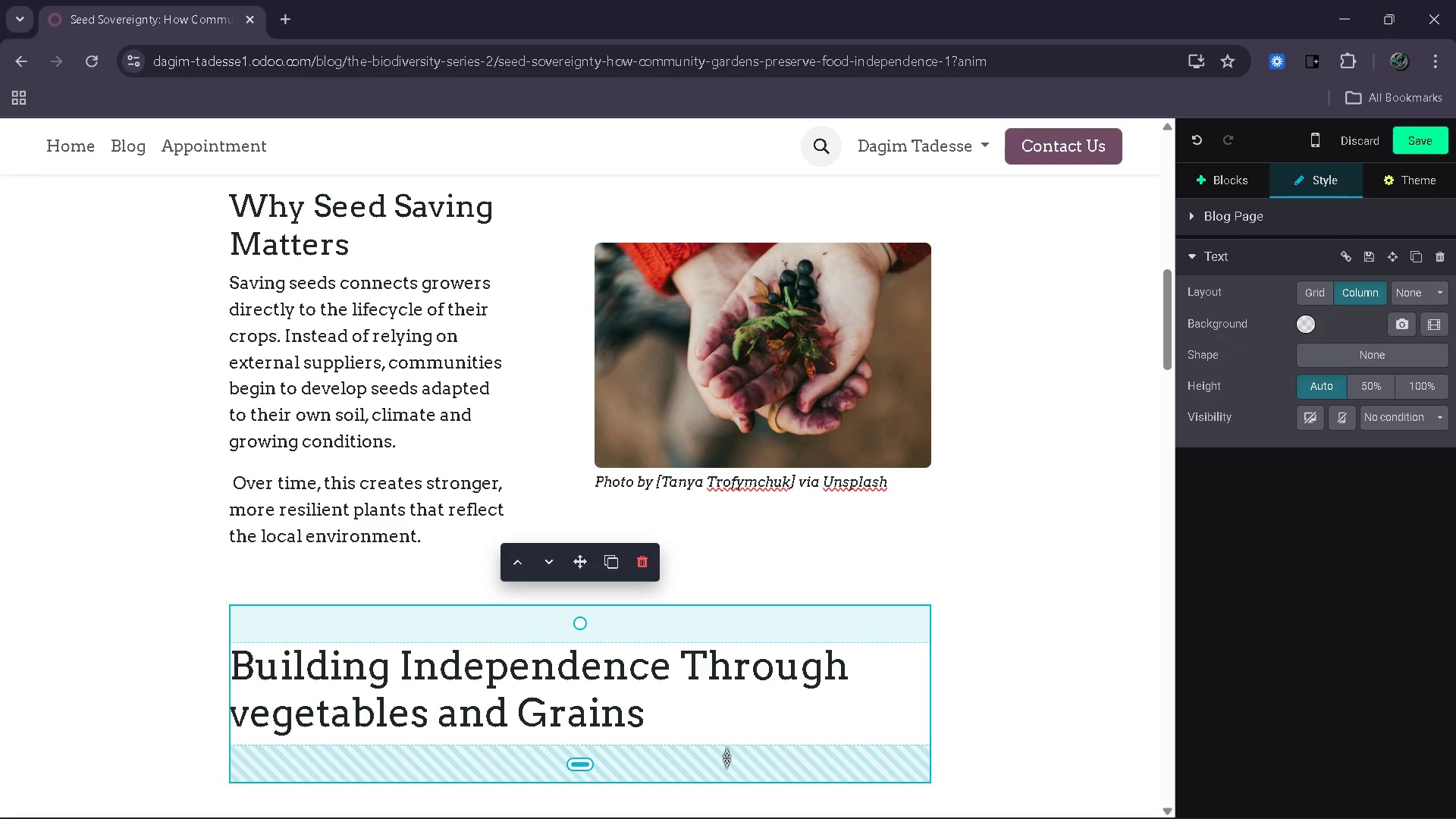 
key(Enter)
 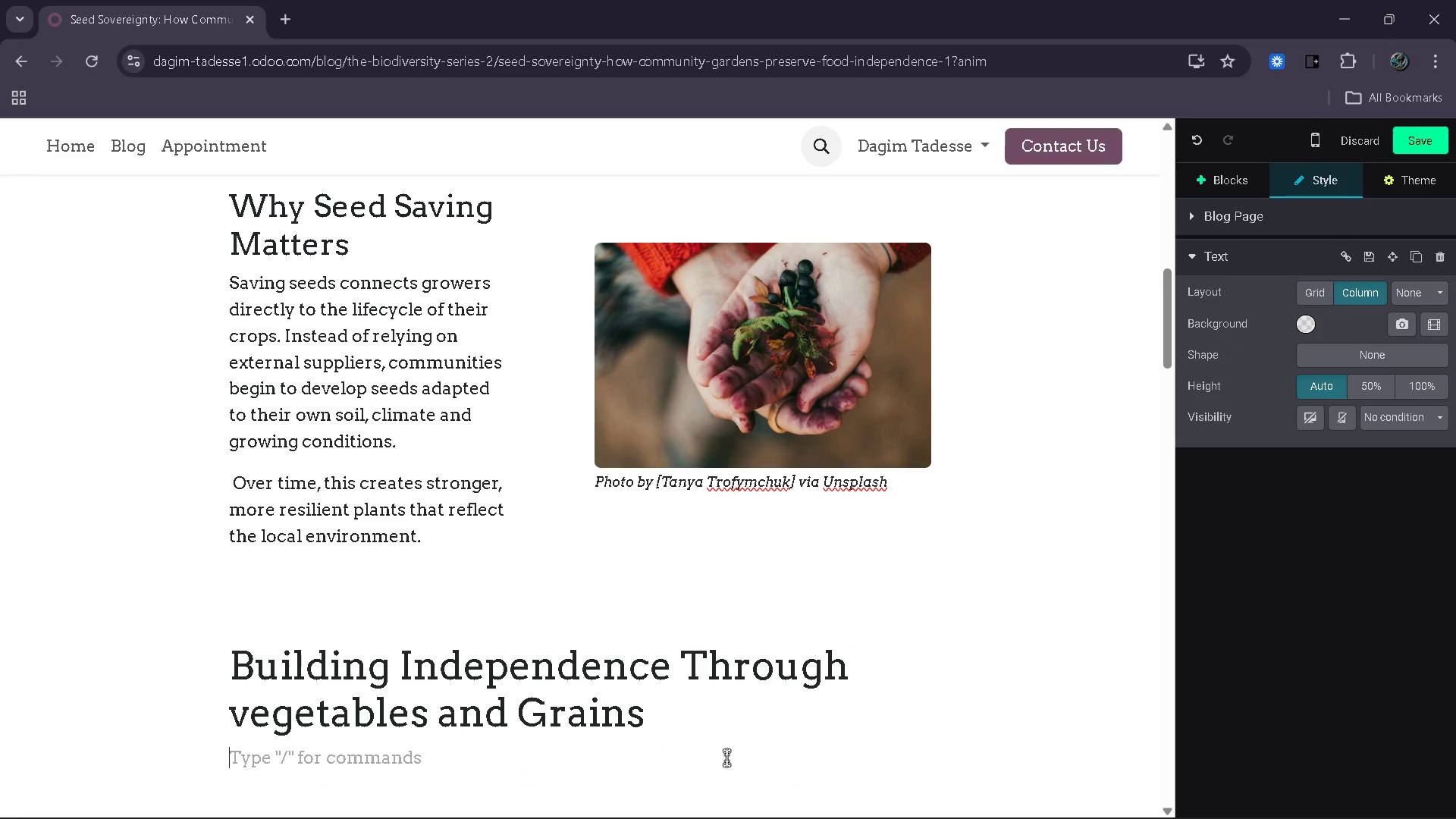 
type(Community gardens often start with a simple goal: grow fresg)
key(Backspace)
type(h )
 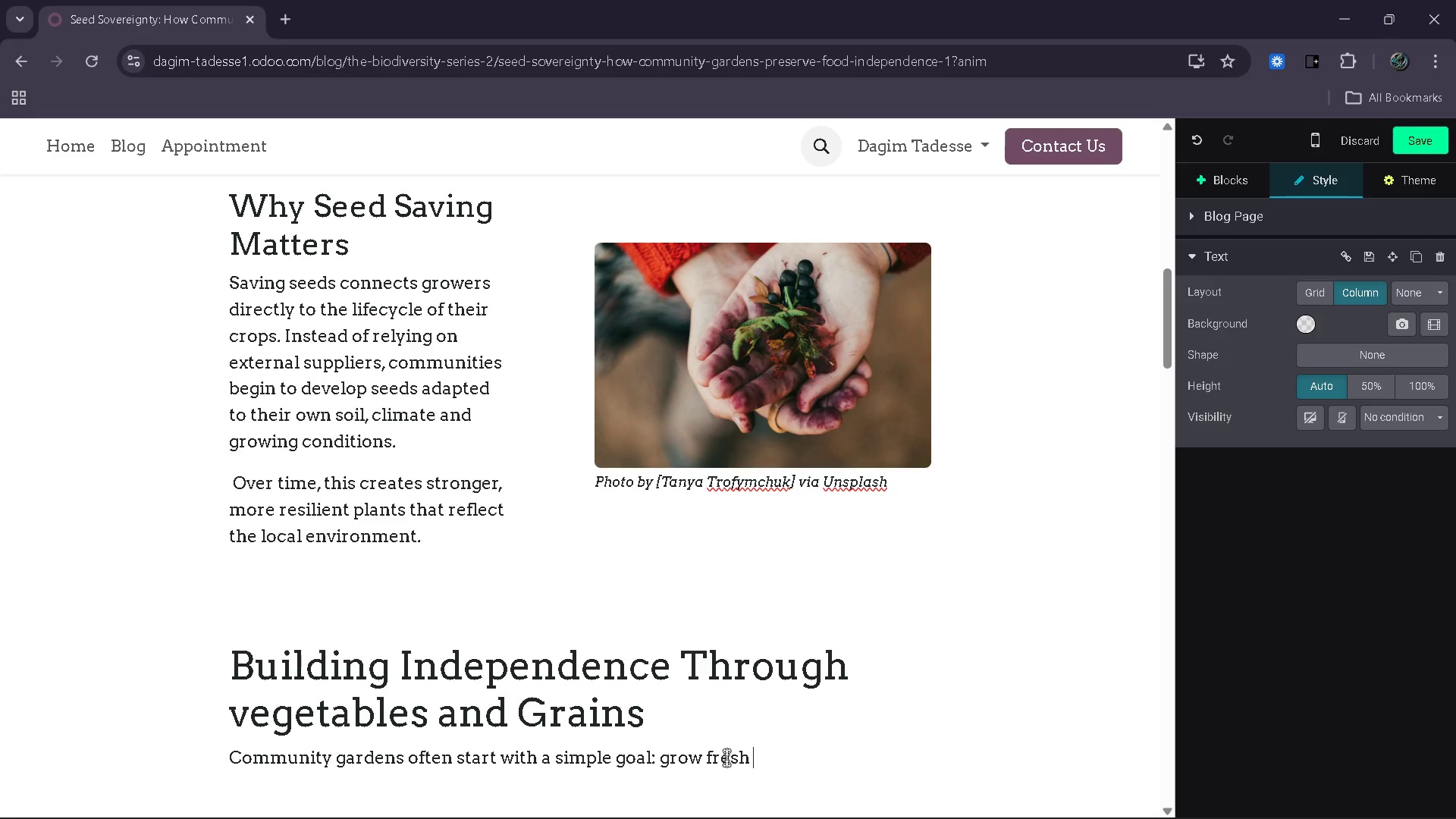 
type(food locally. But as these spaces mature, a deeper realization emerges - true sustainan)
key(Backspace)
type(bility requires control )
 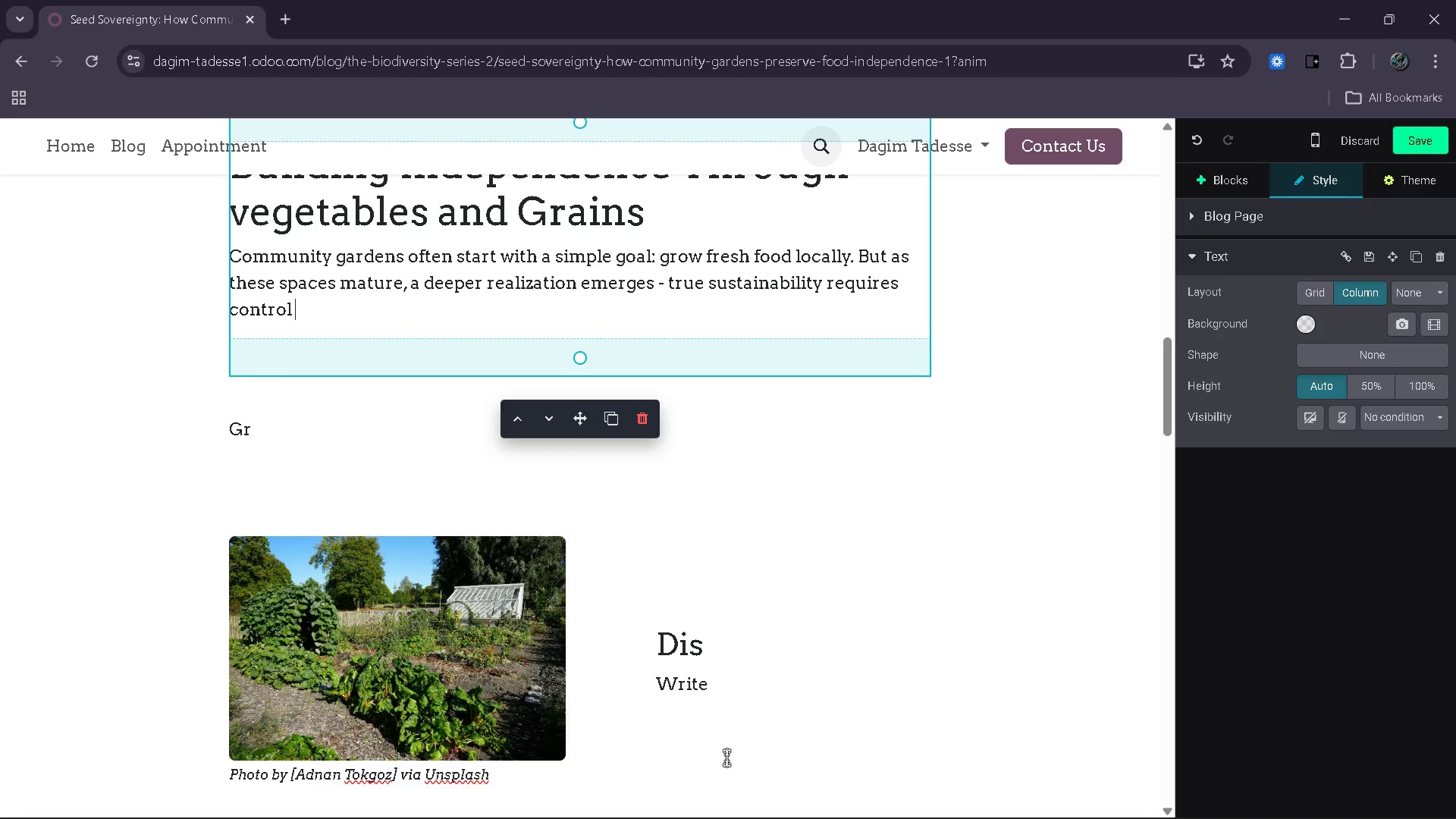 
type(over inputs, ea)
key(Backspace)
type(specially seeds. This is where vegetables and grains plan)
key(Backspace)
type(y a crucial role.)
 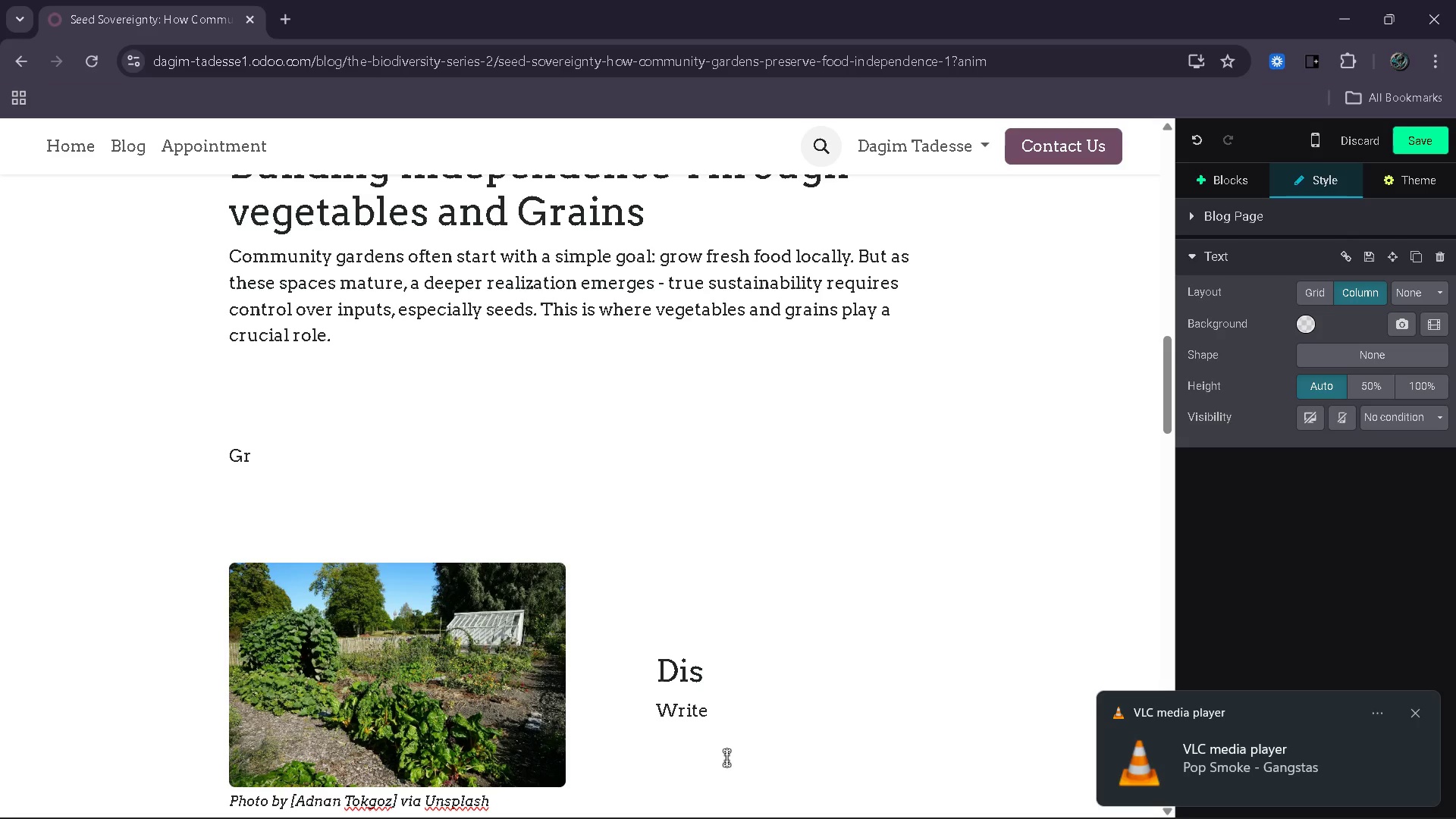 
wait(6.61)
 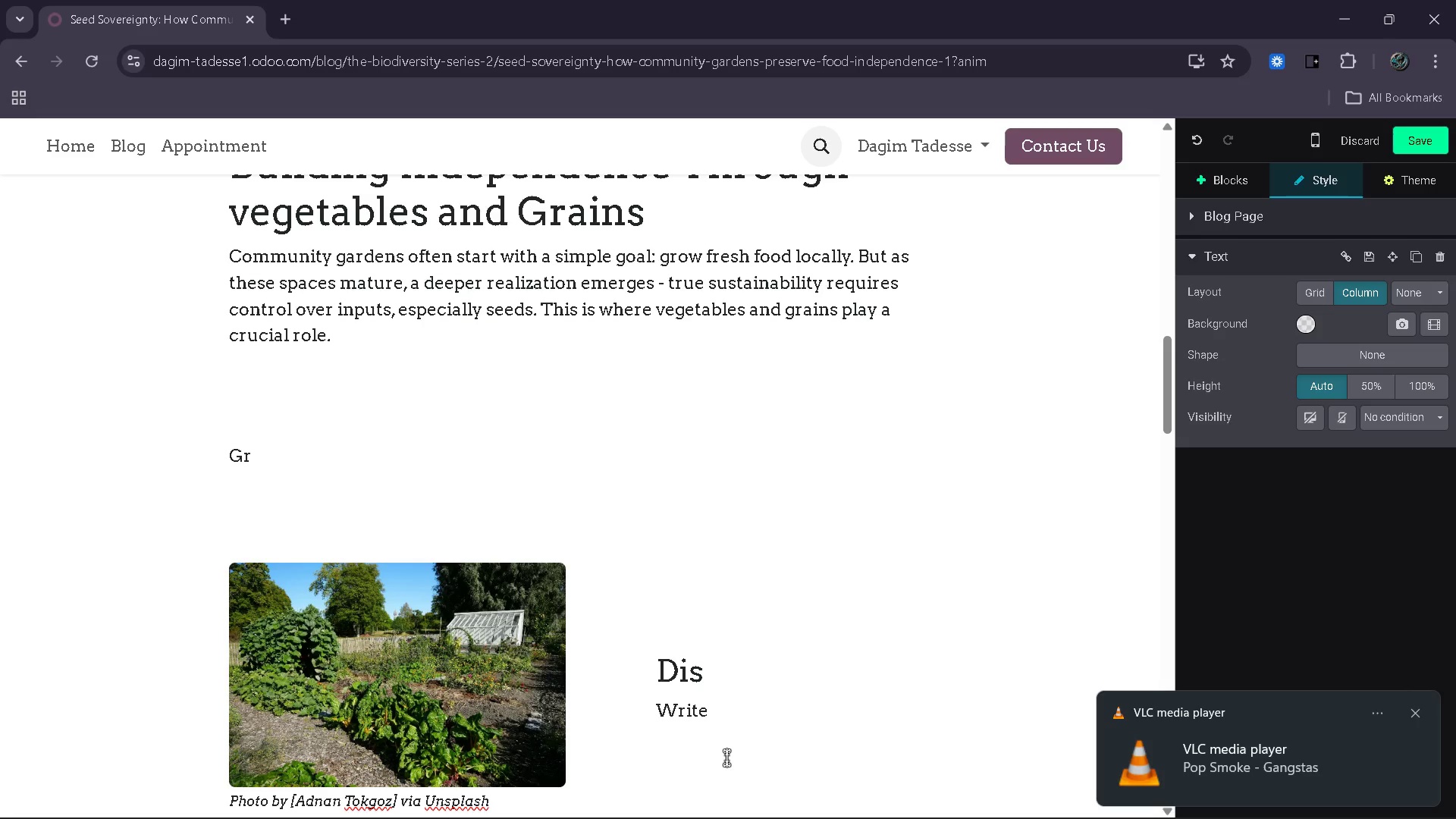 
key(Enter)
 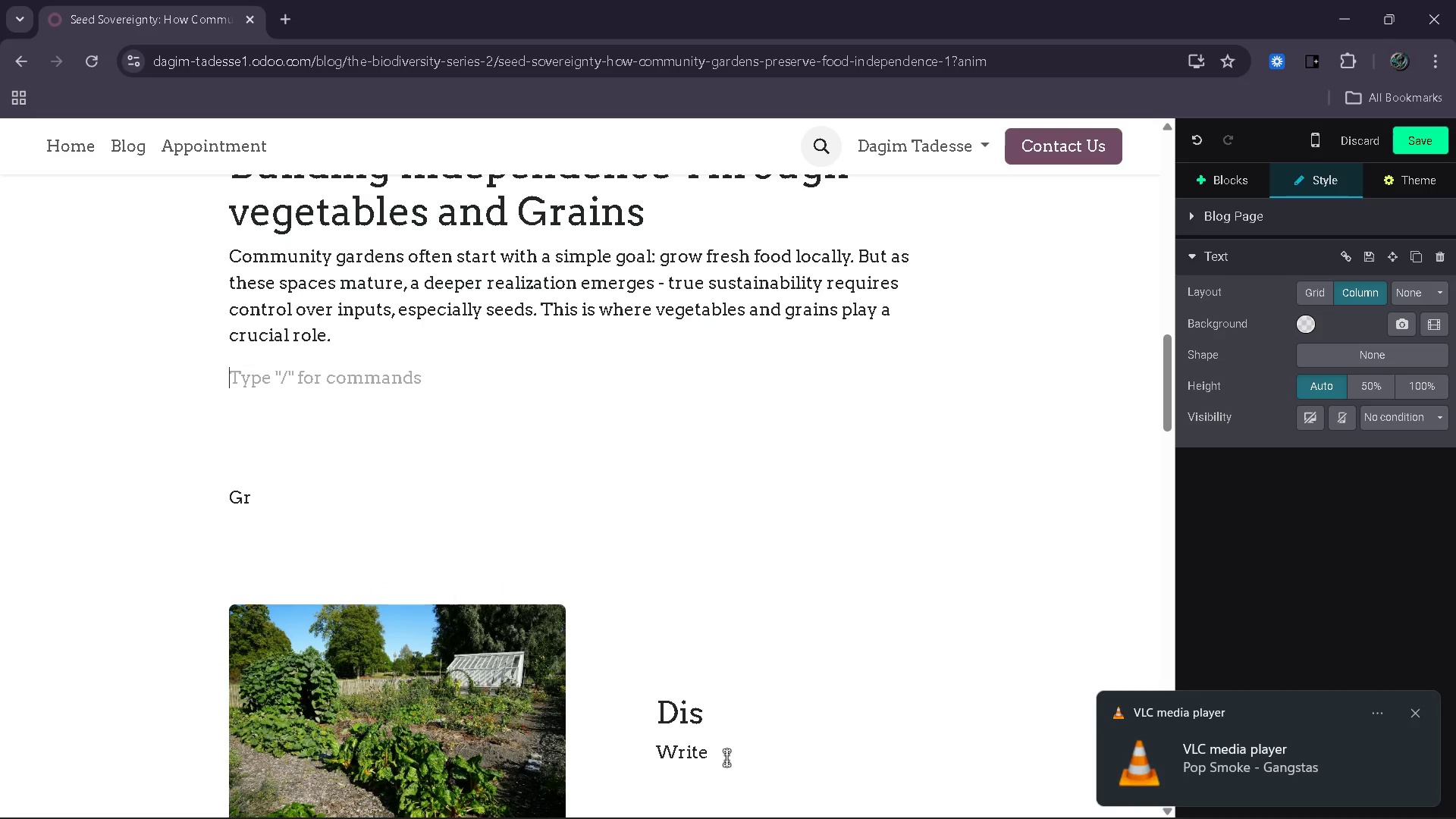 
type(Vegetables like tomatoes, beans and leafy greens are among theeasiest crops for beginners to save seeds from. Grains, on the other hand, represent)
 